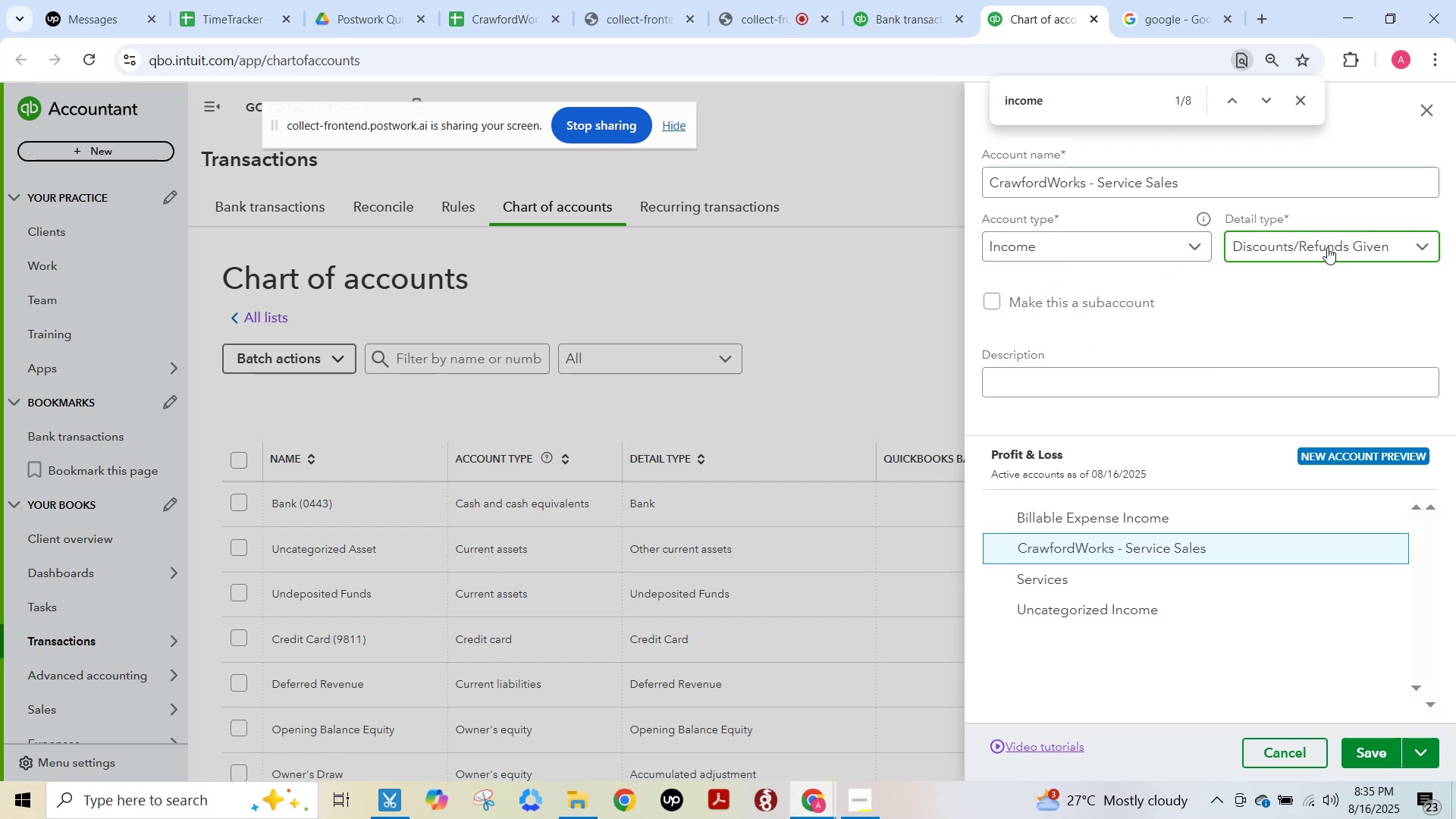 
key(F15)
 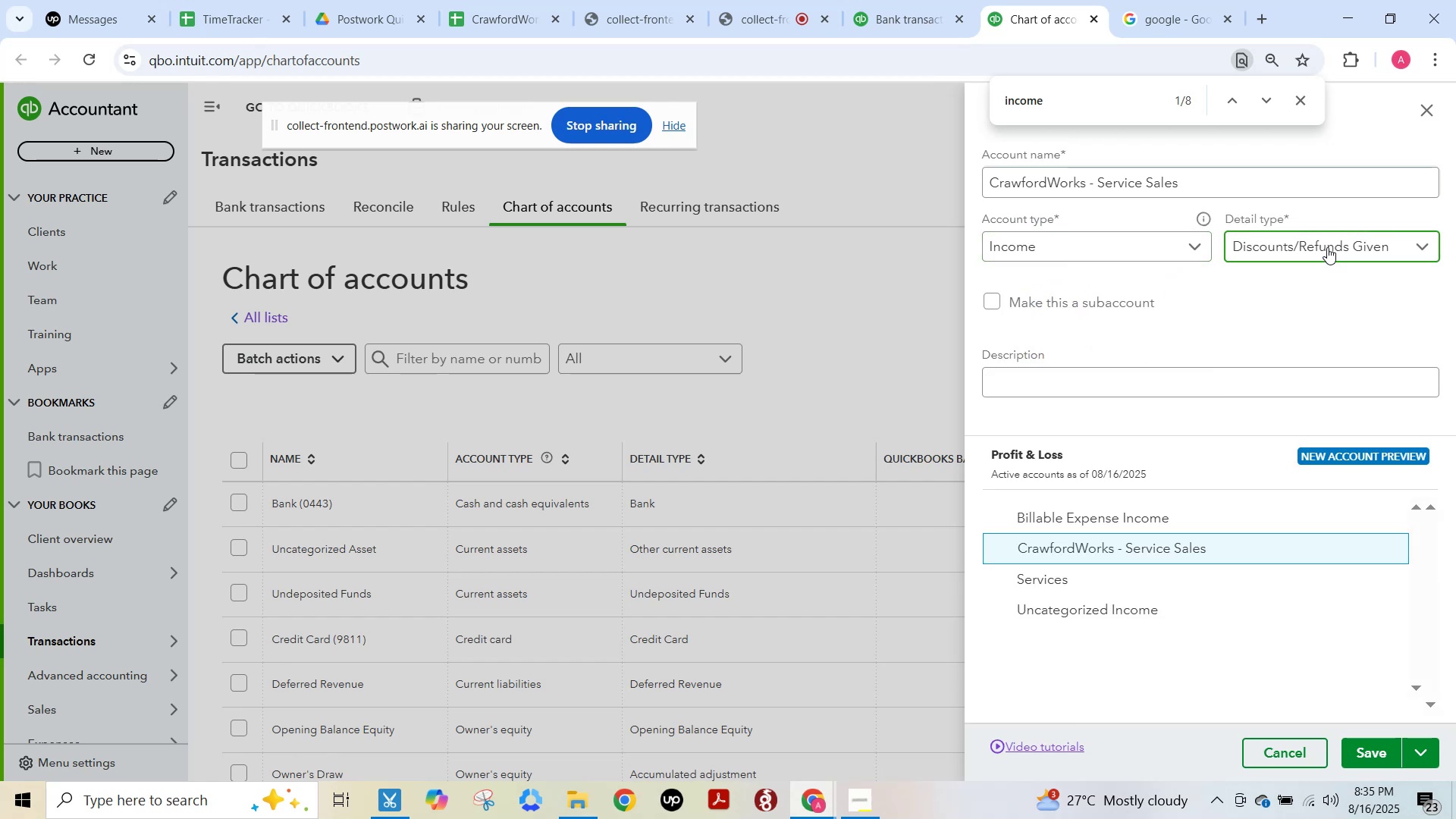 
left_click([1327, 247])
 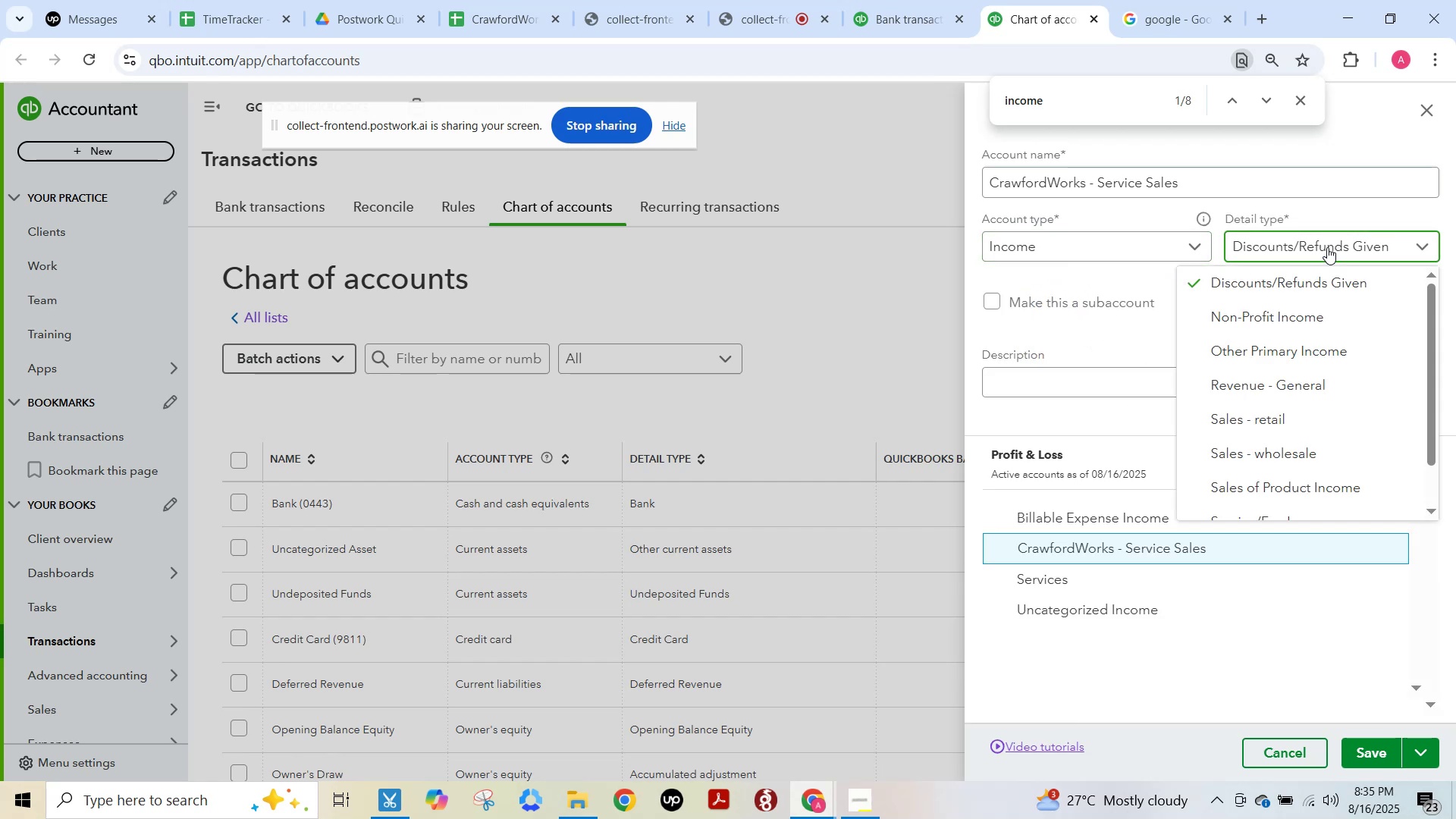 
left_click([1327, 247])
 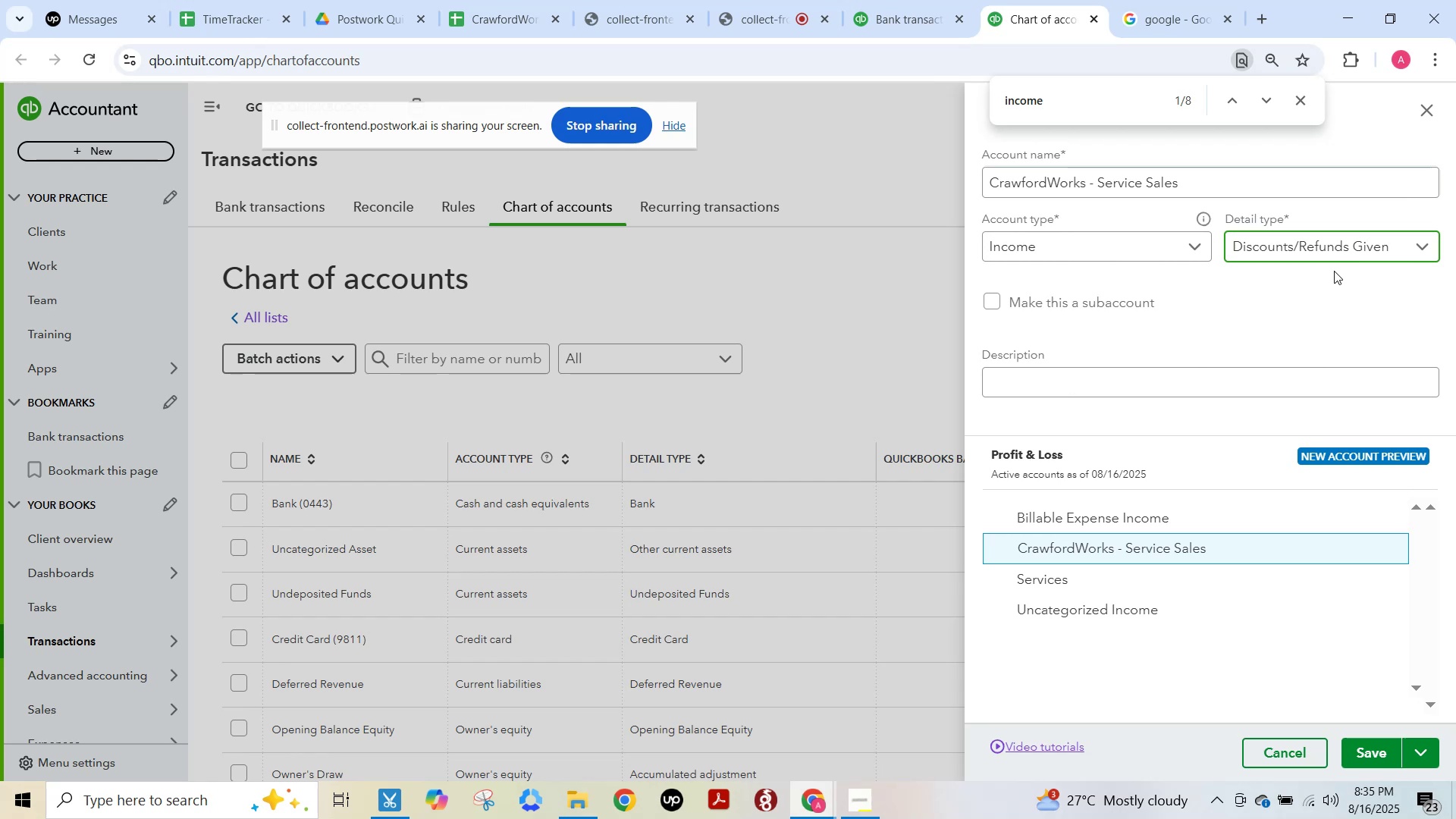 
left_click([1328, 262])
 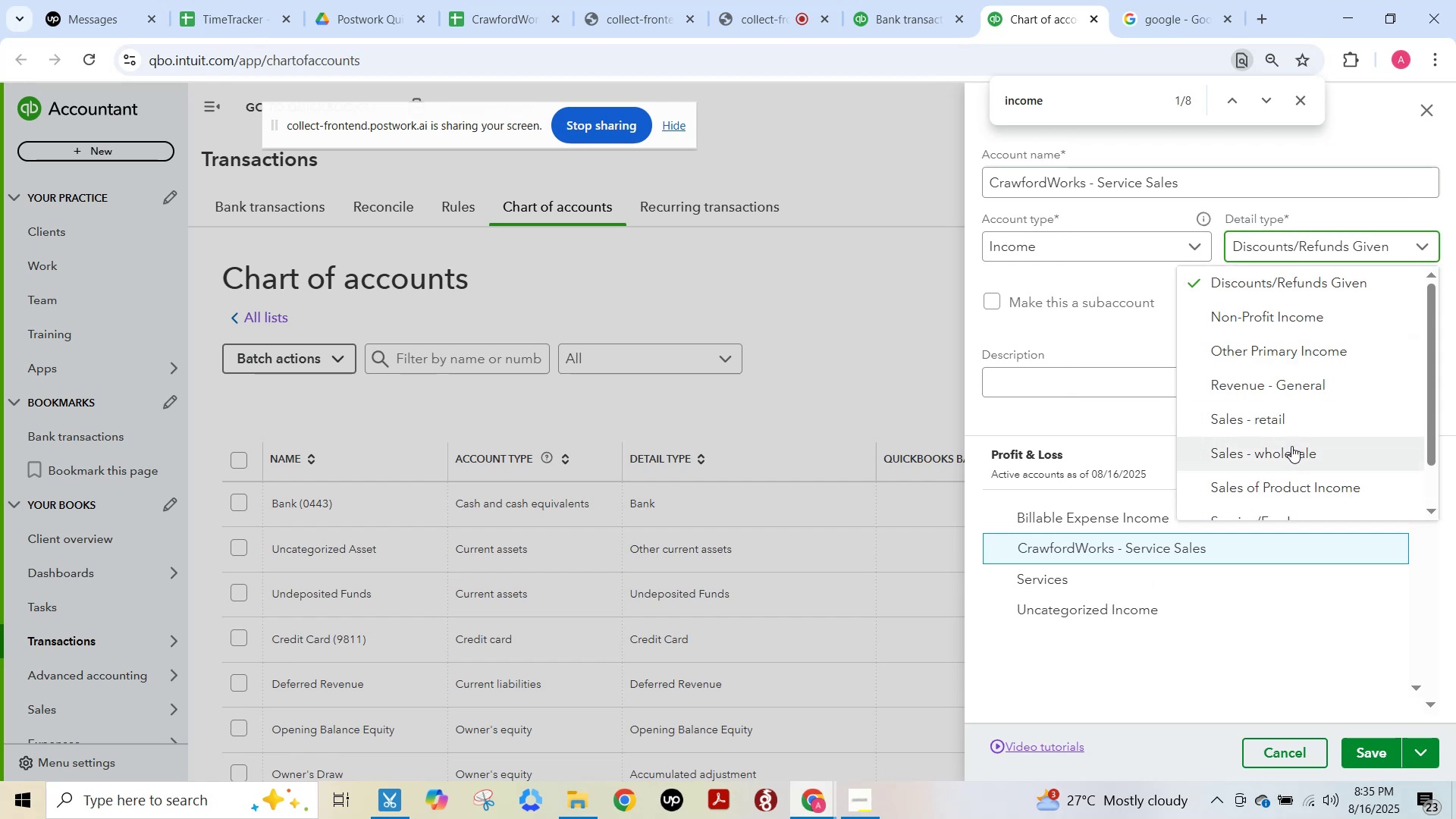 
wait(6.16)
 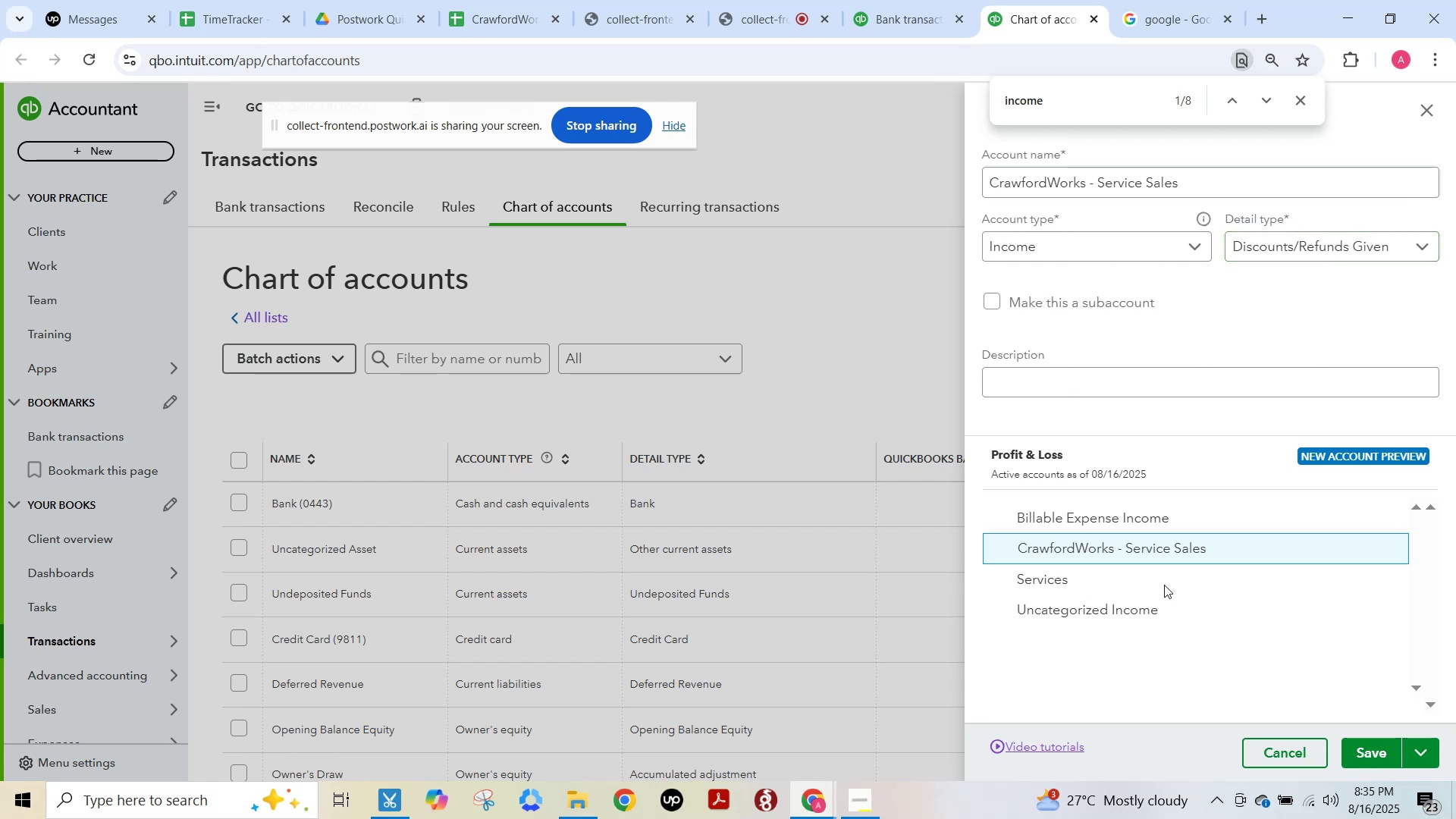 
scroll: coordinate [1306, 453], scroll_direction: down, amount: 1.0
 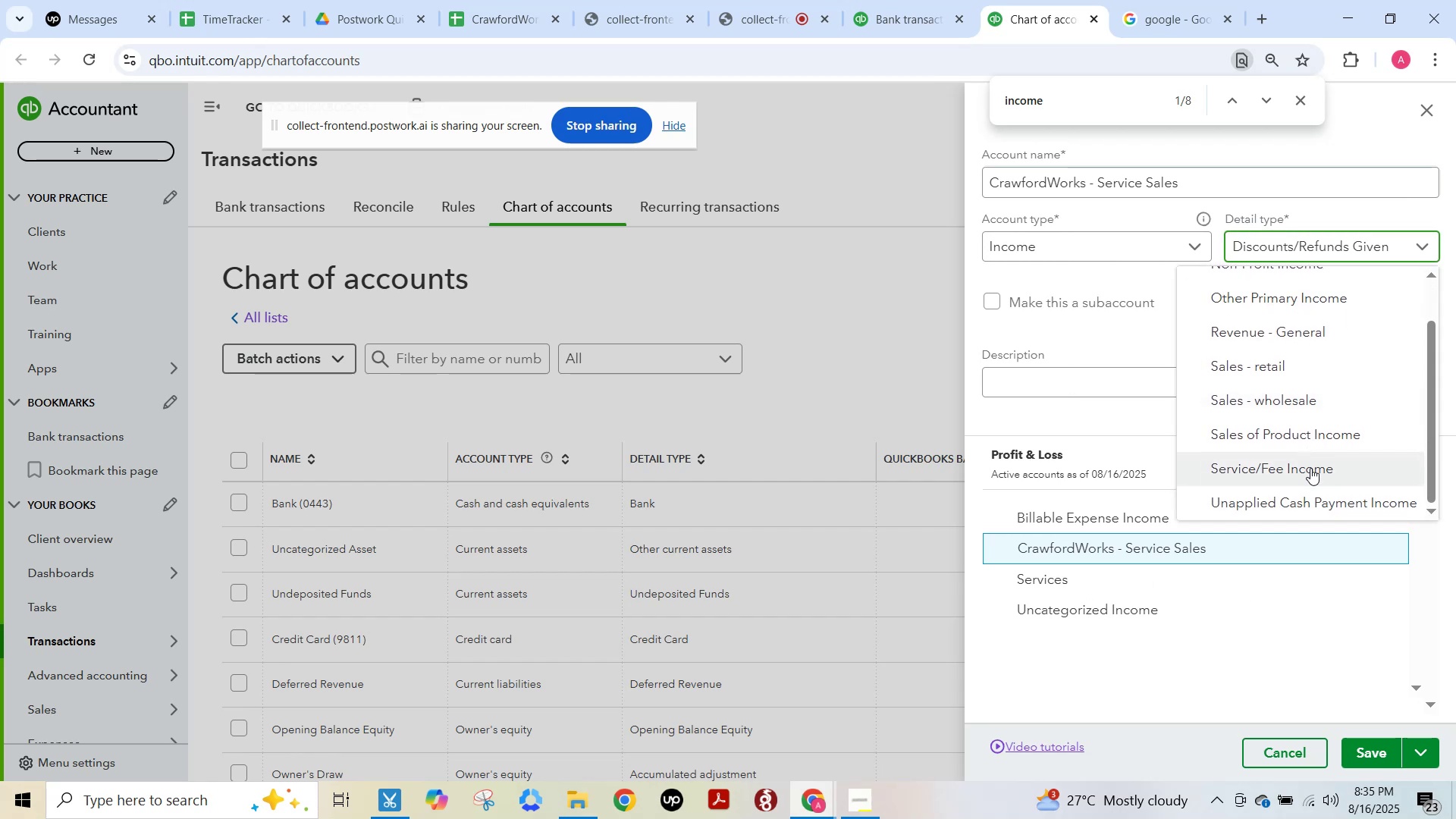 
left_click([1310, 468])
 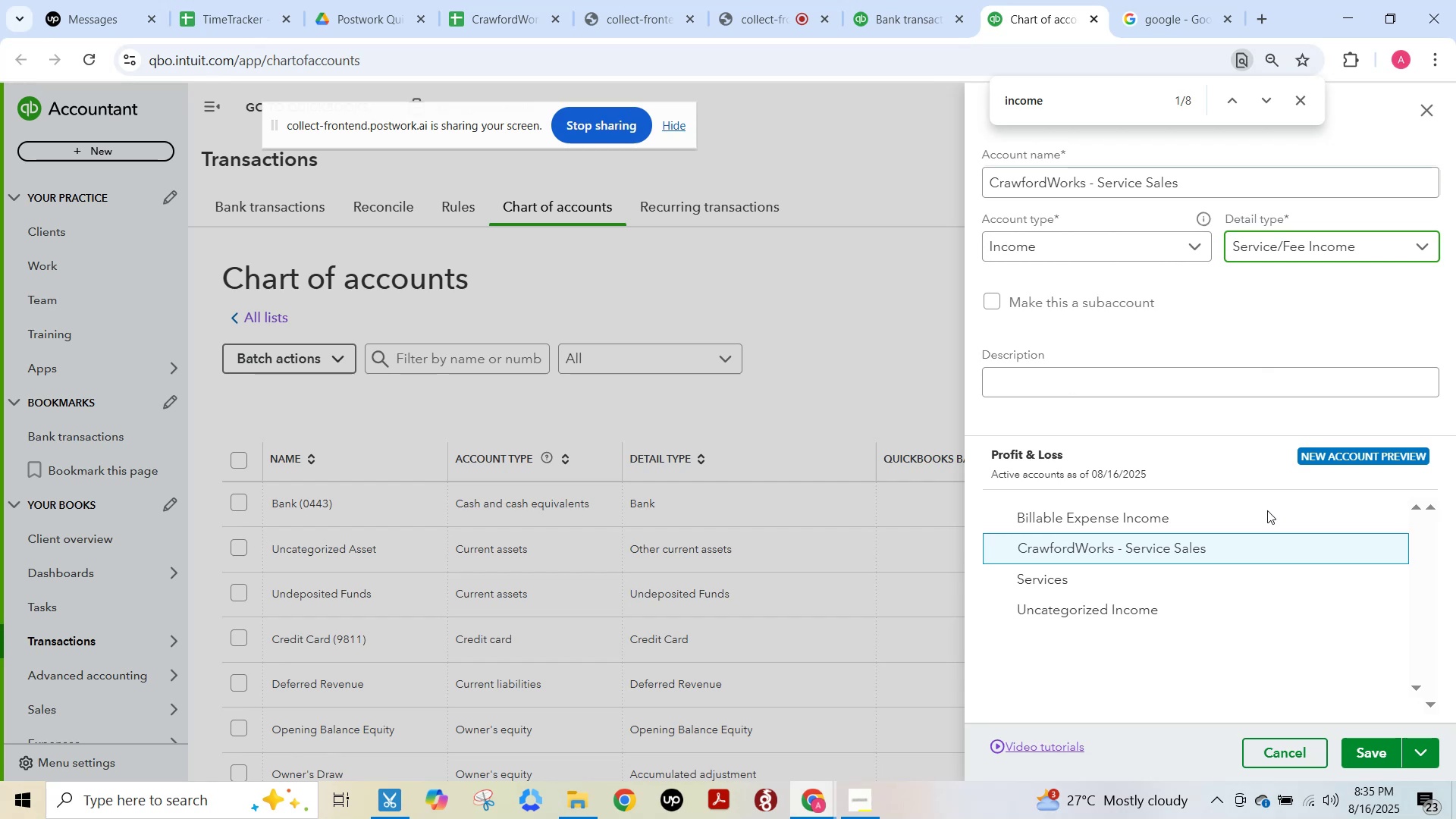 
scroll: coordinate [1374, 648], scroll_direction: down, amount: 2.0
 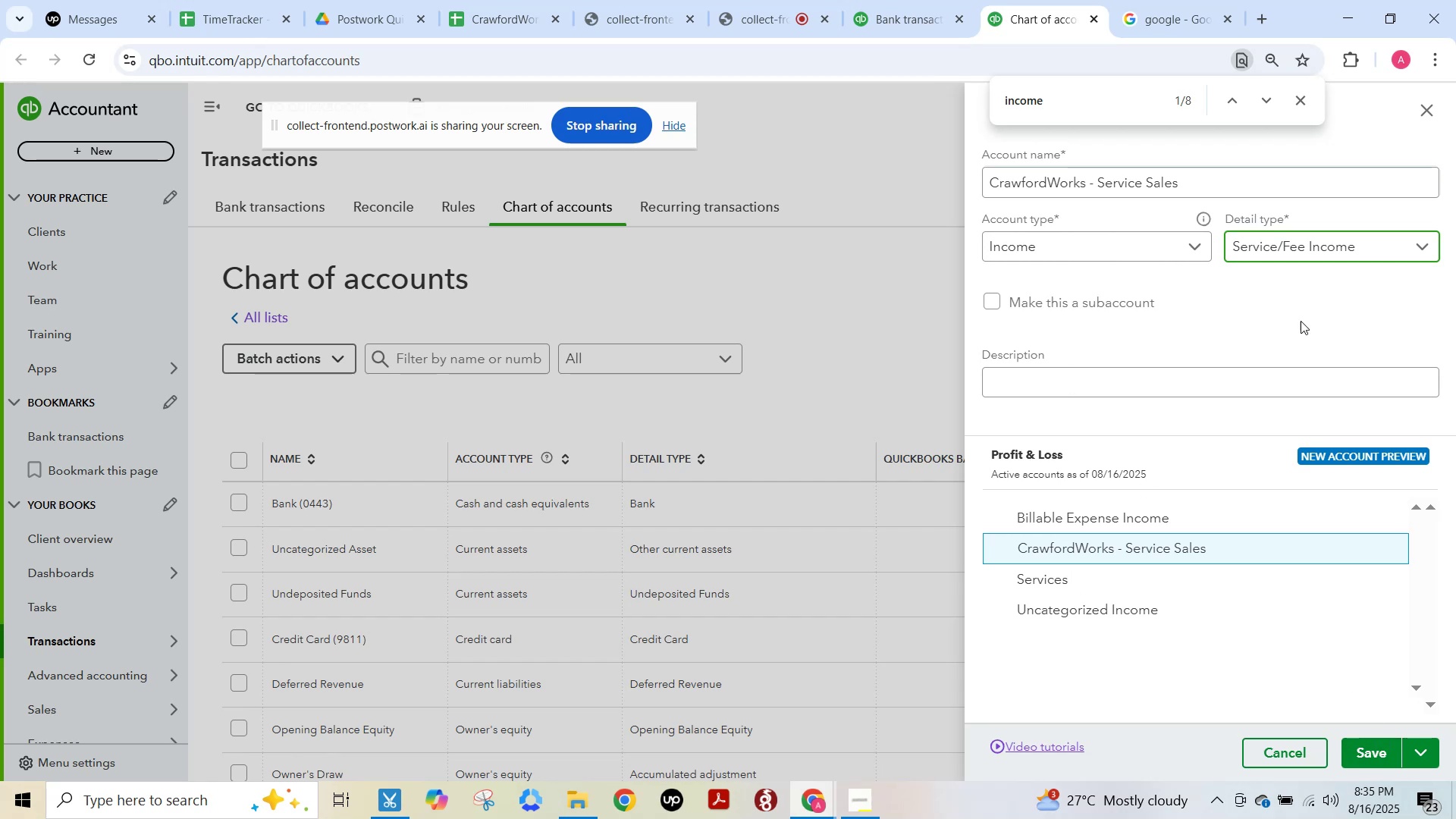 
left_click([1304, 243])
 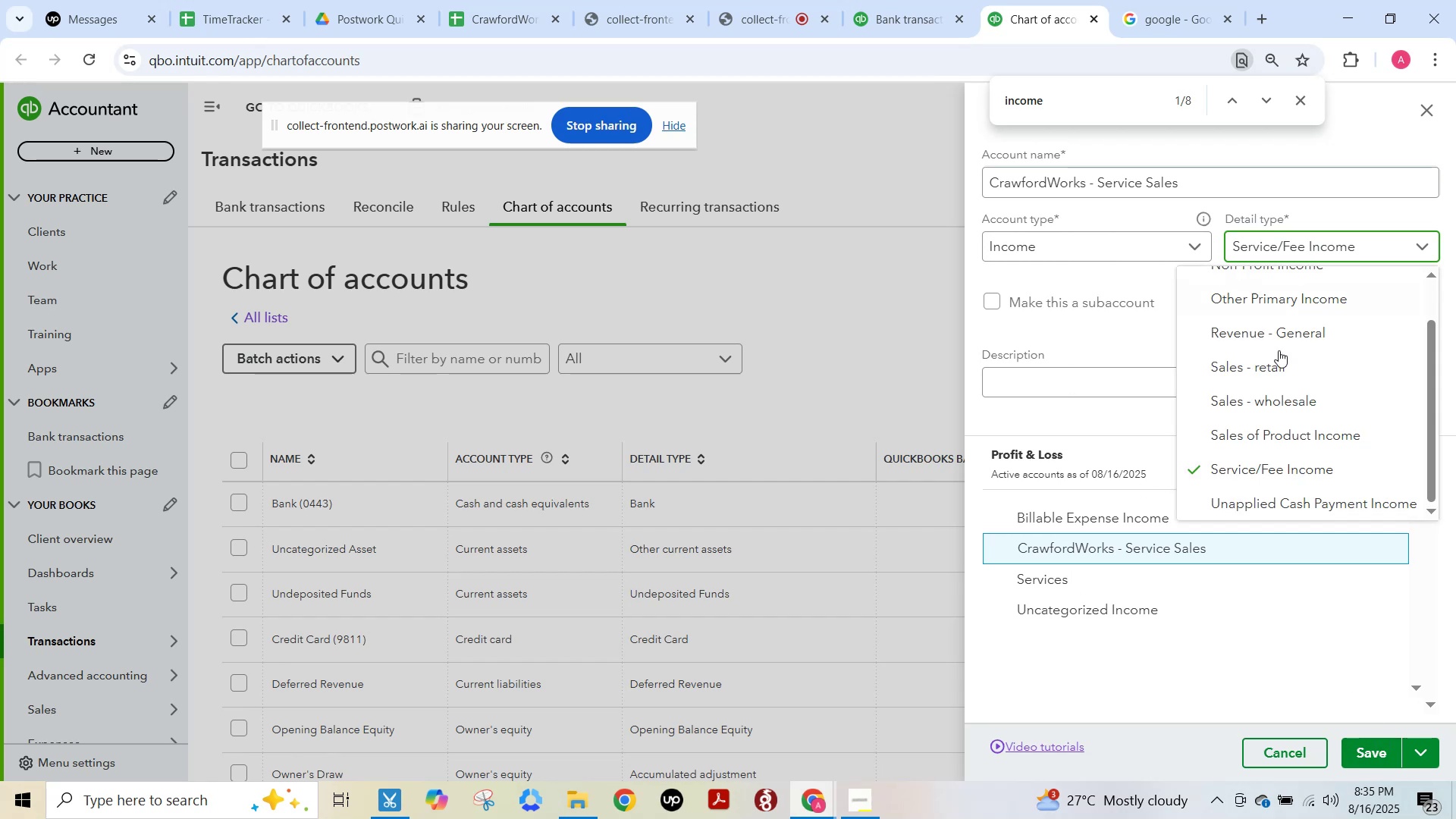 
scroll: coordinate [1272, 437], scroll_direction: down, amount: 5.0
 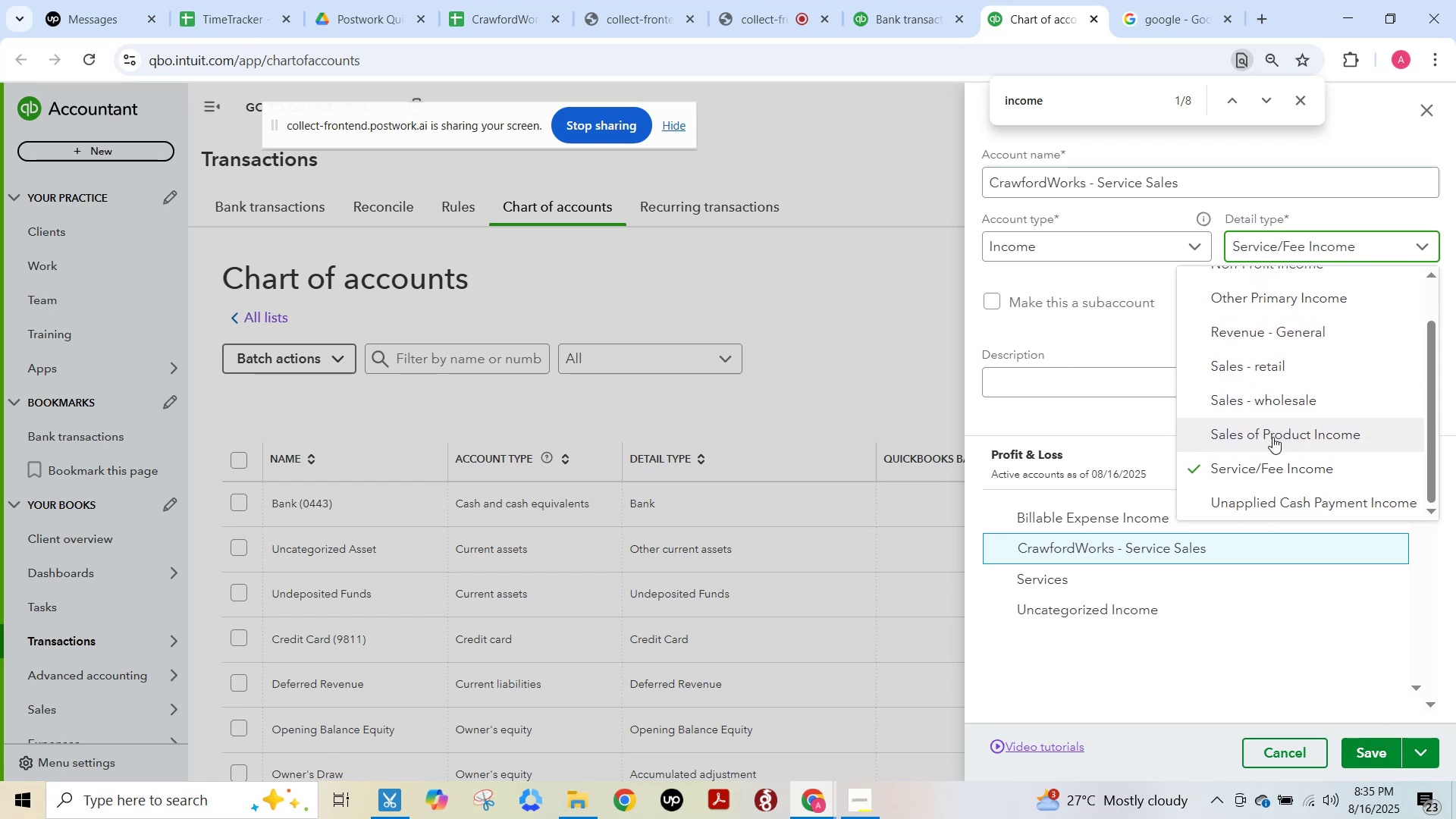 
scroll: coordinate [1272, 437], scroll_direction: up, amount: 5.0
 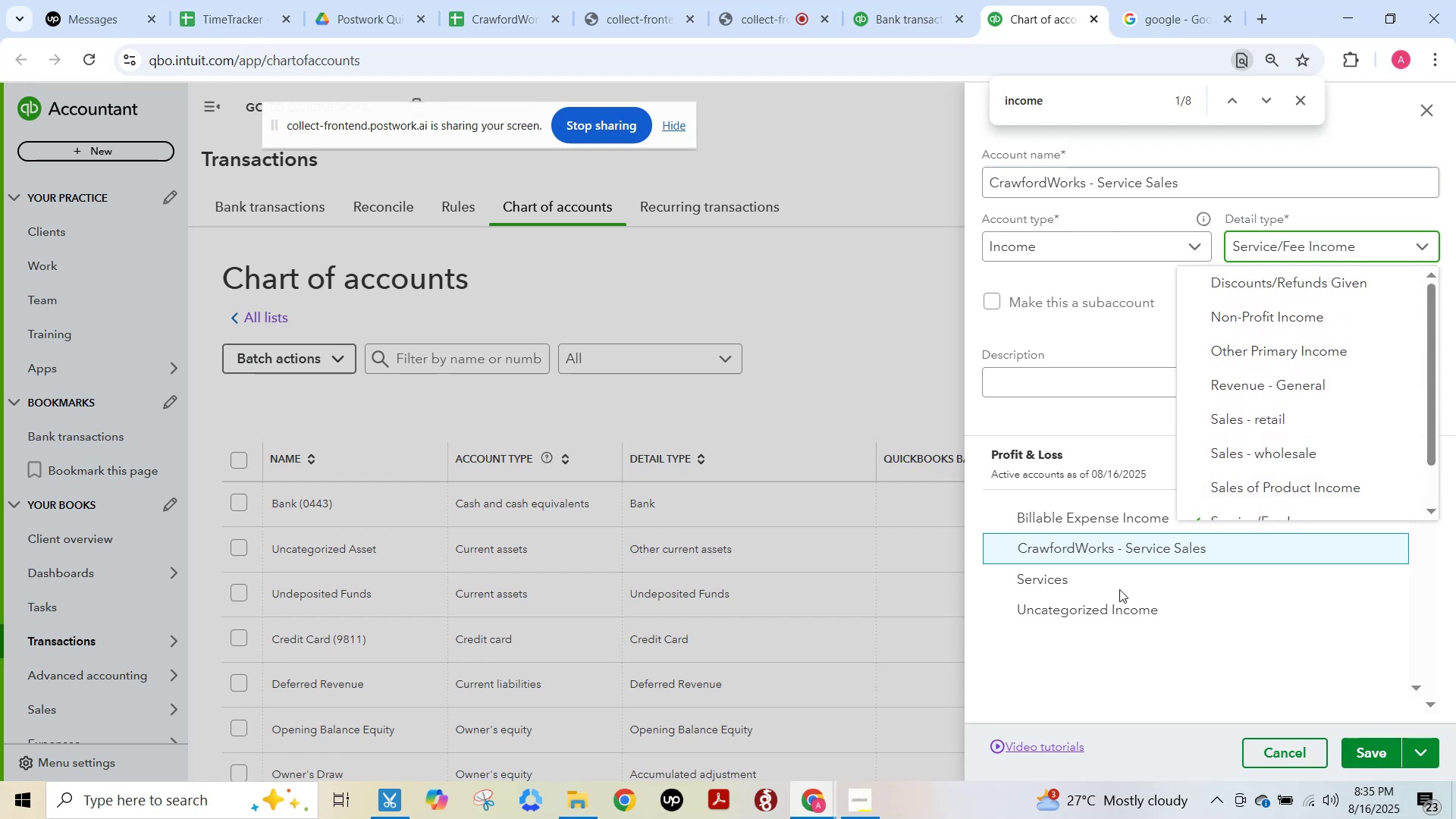 
left_click([1038, 583])
 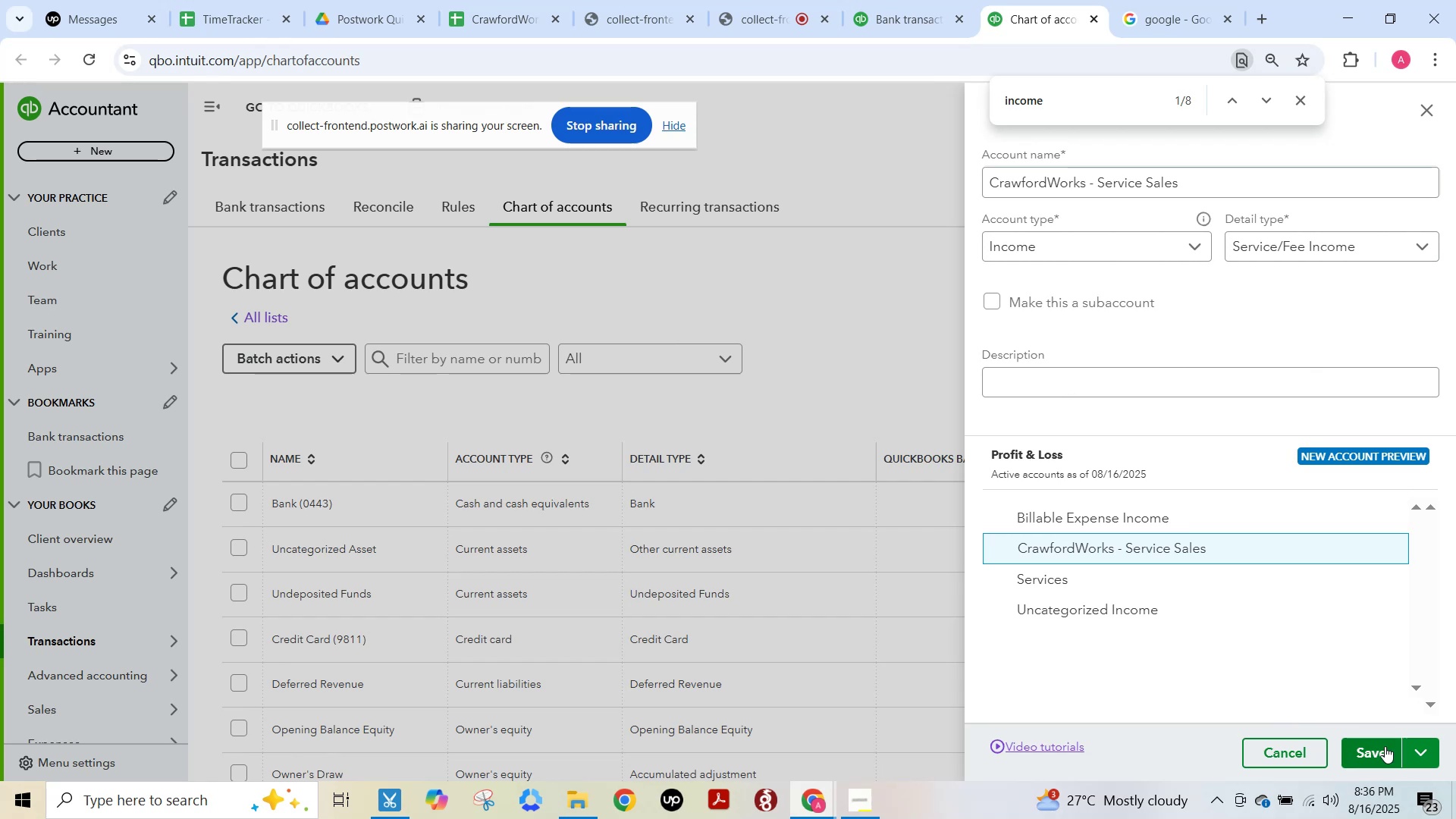 
left_click([1382, 746])
 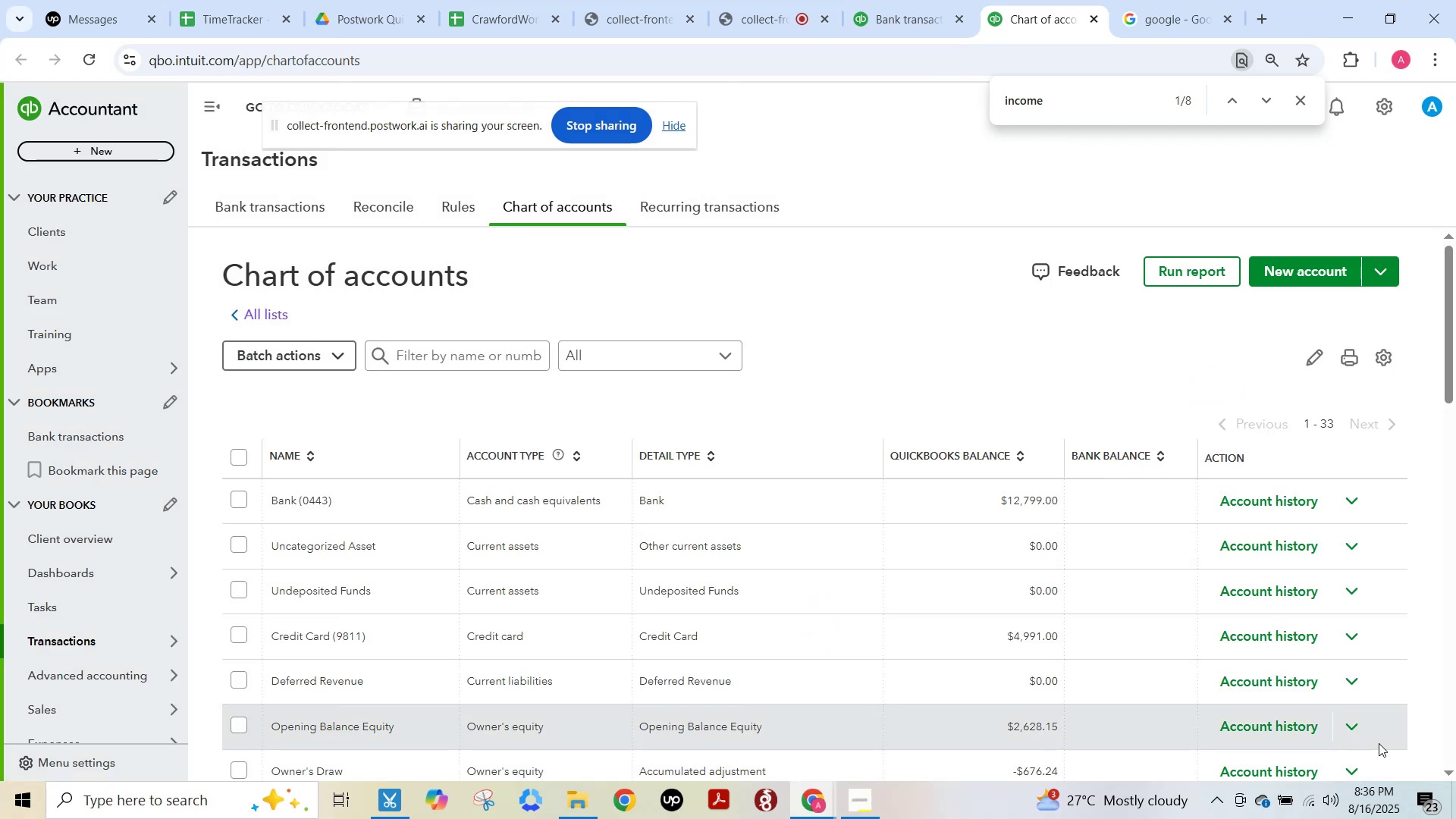 
left_click([926, 21])
 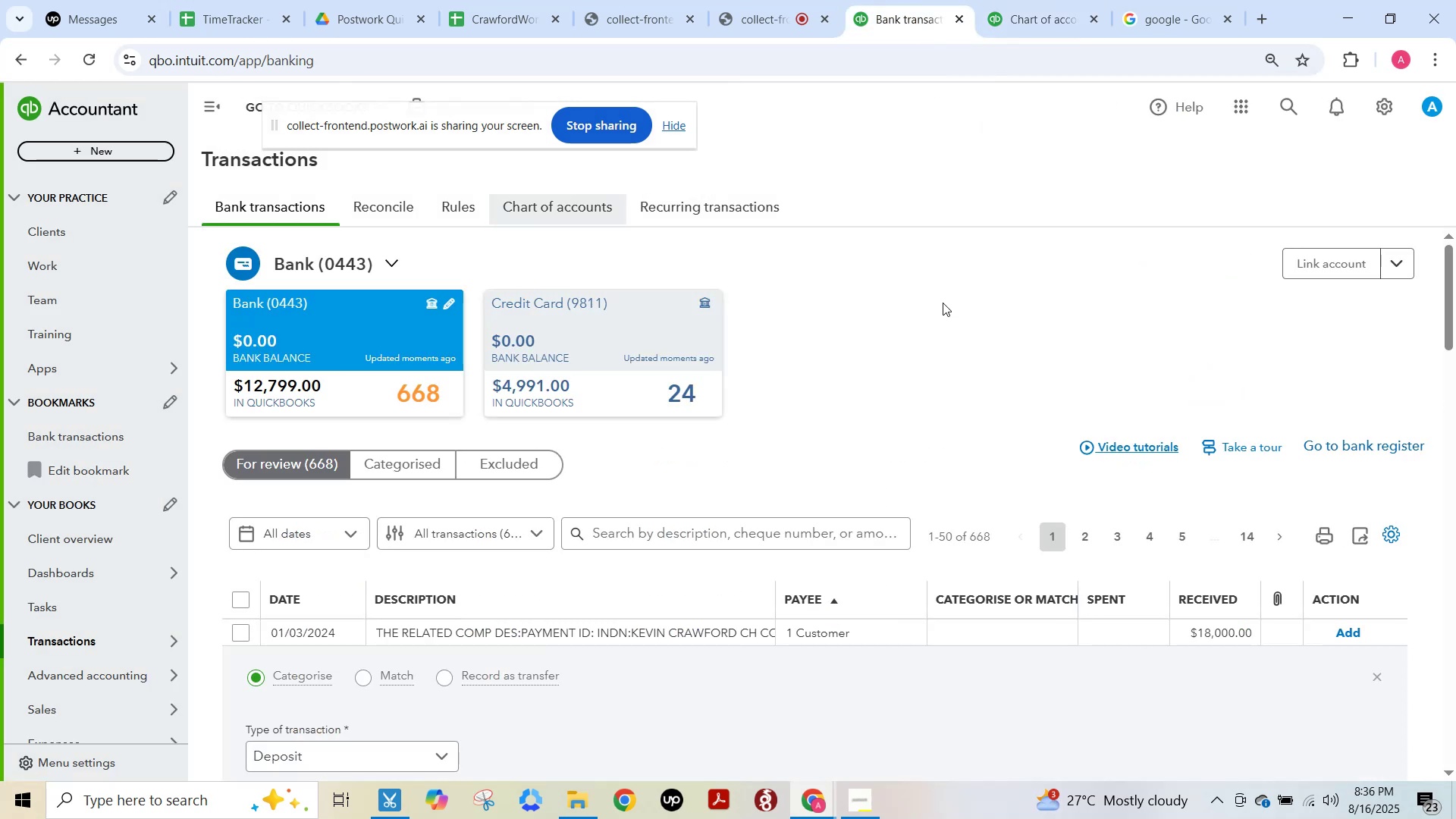 
key(F5)
 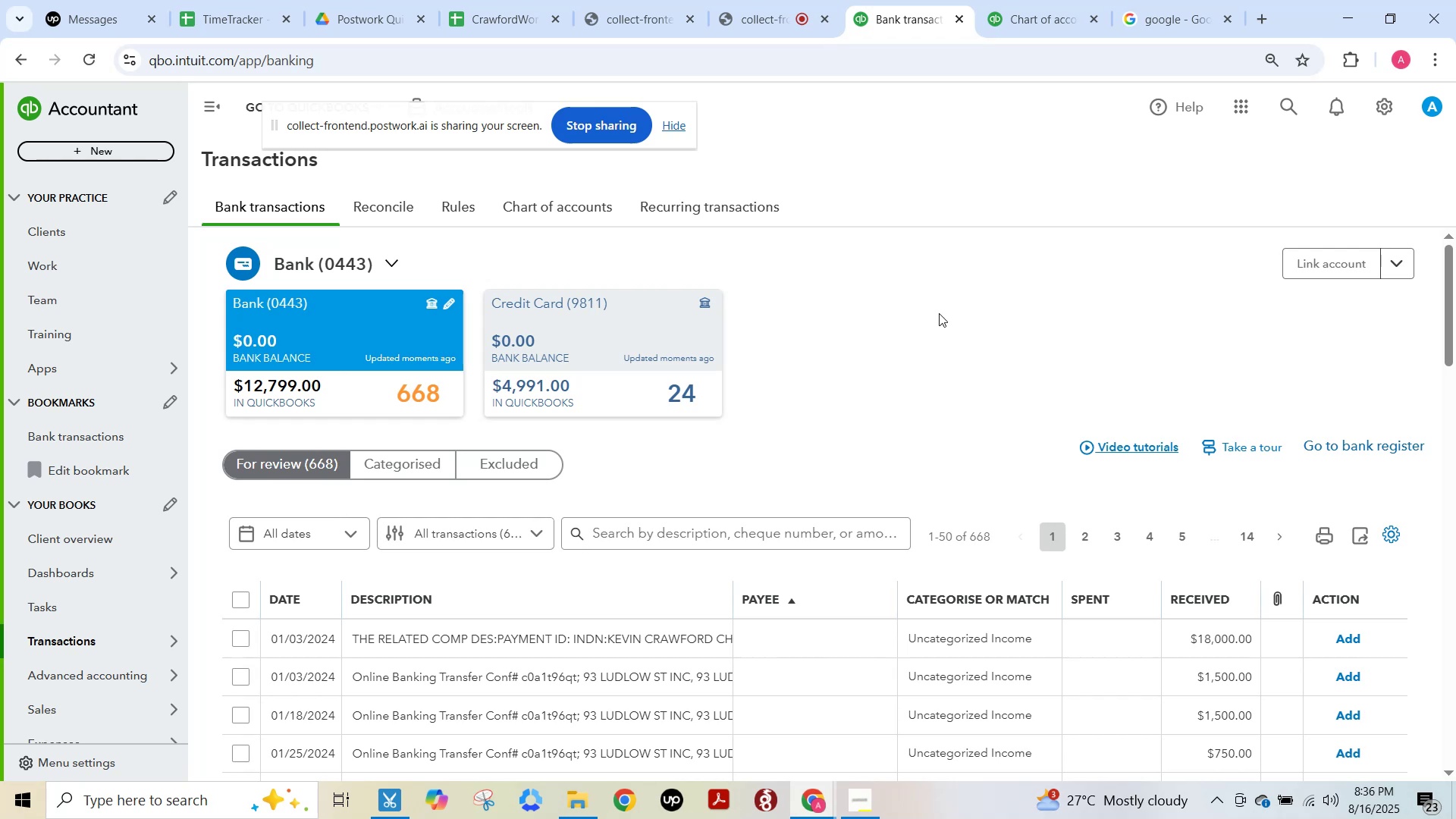 
wait(26.53)
 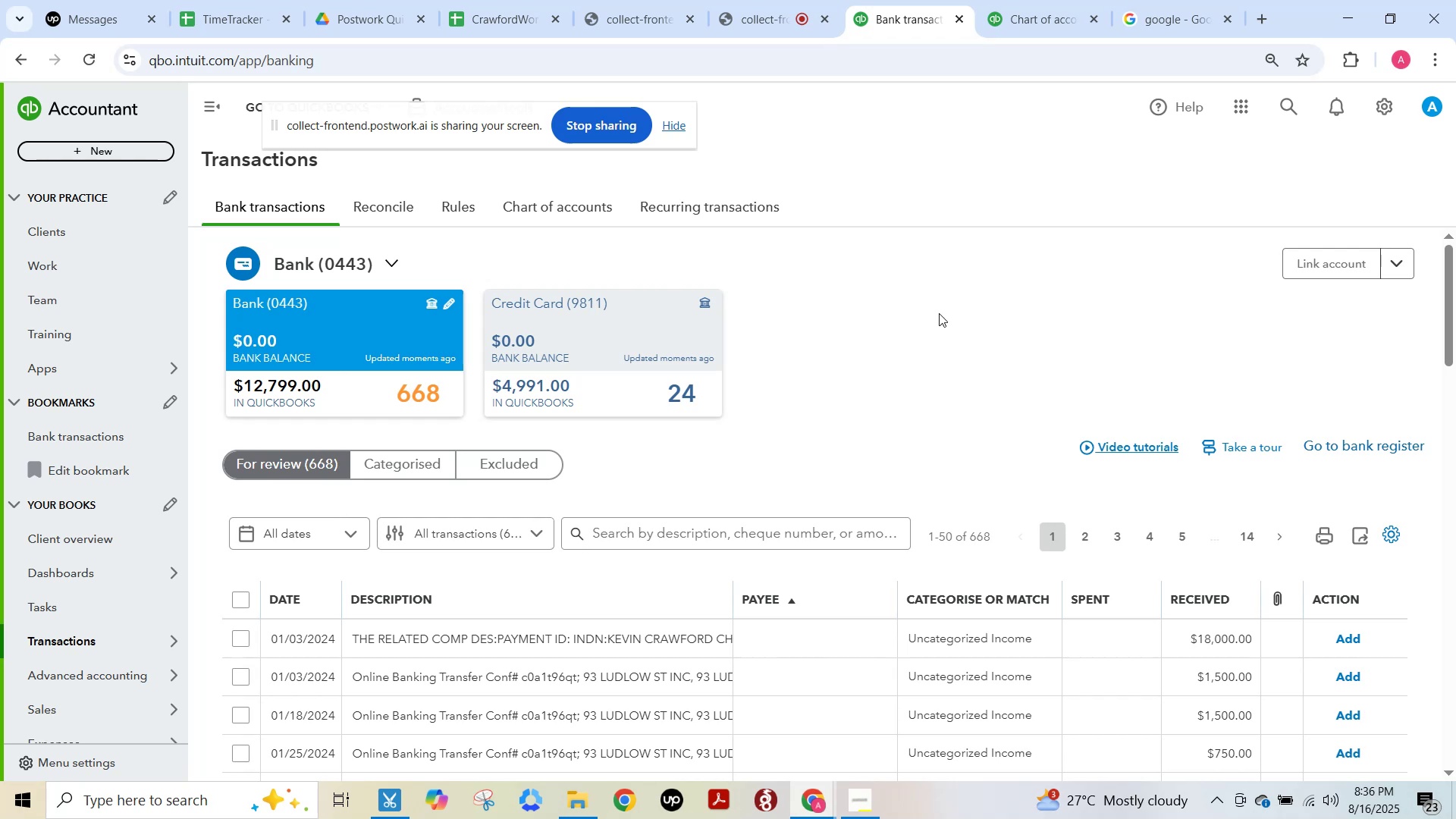 
key(F15)
 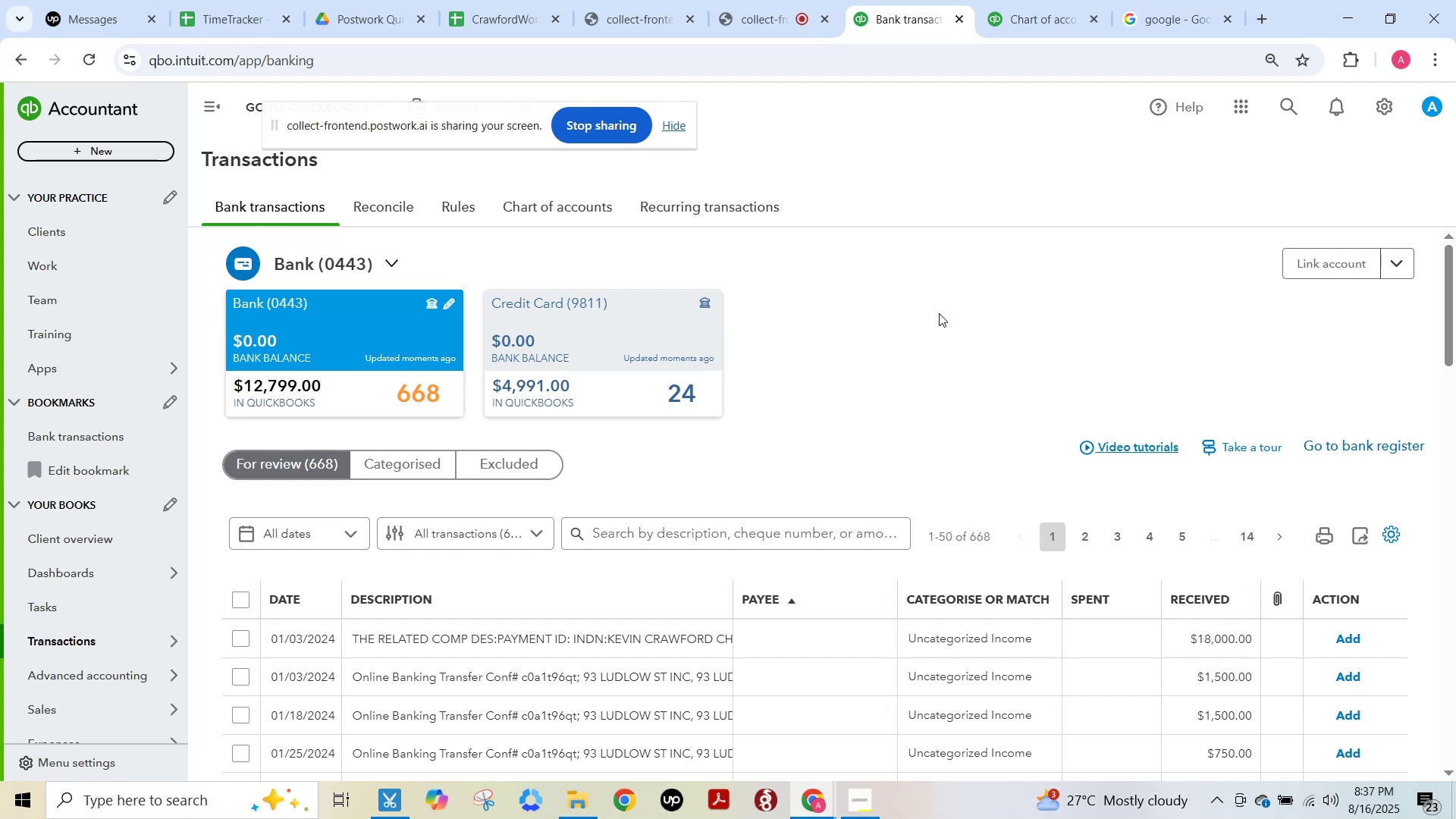 
wait(119.14)
 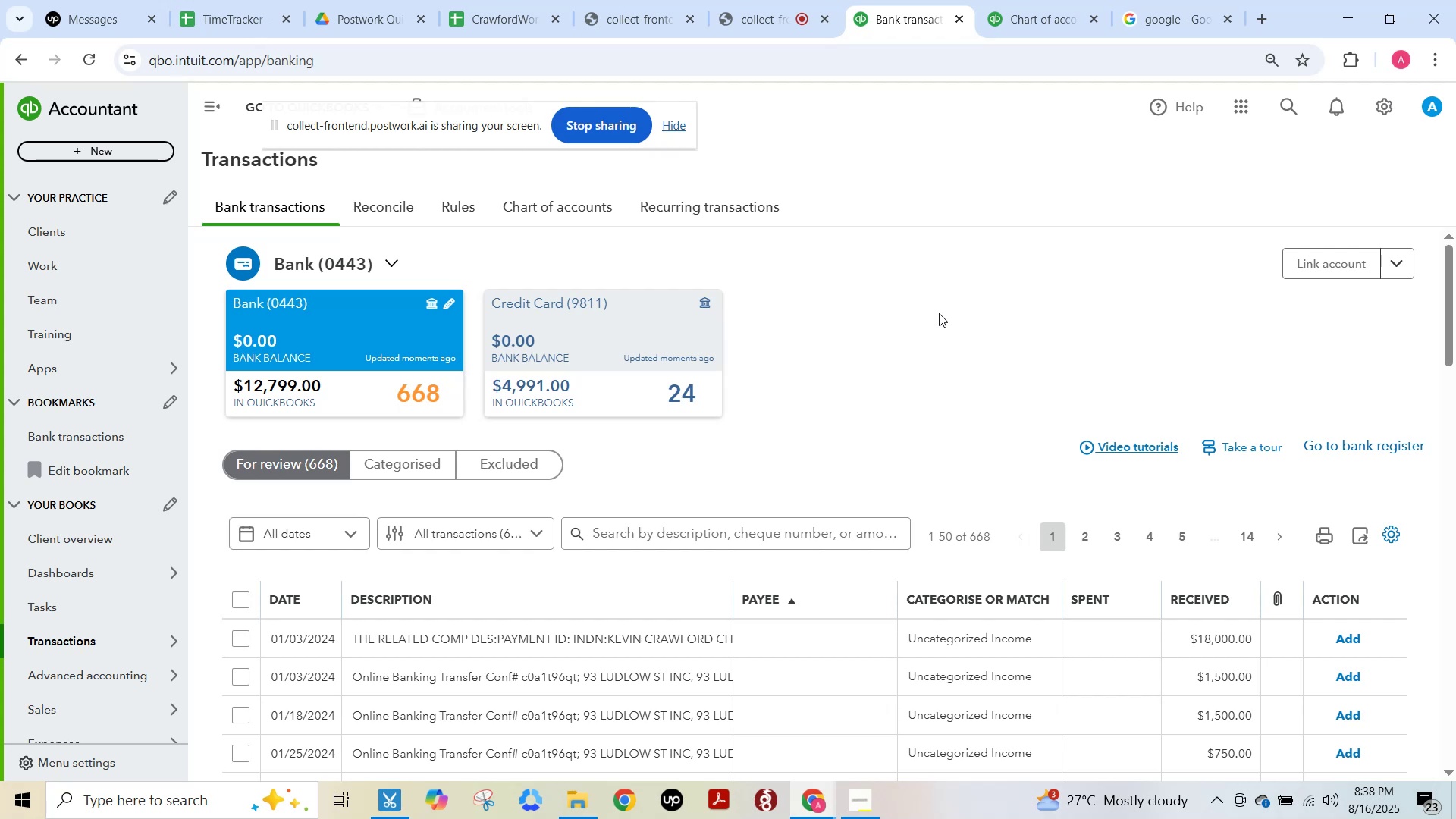 
key(F15)
 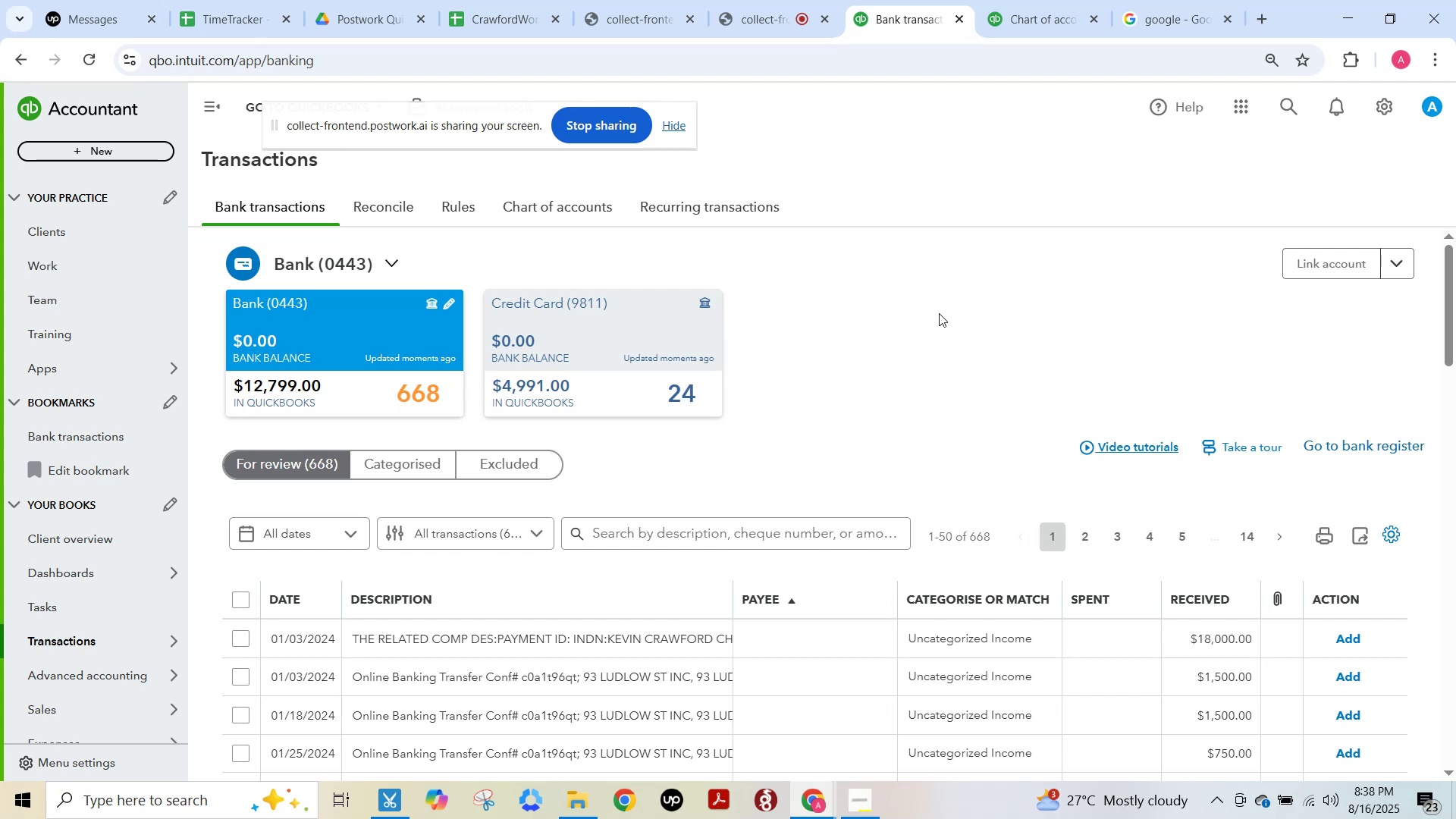 
wait(29.77)
 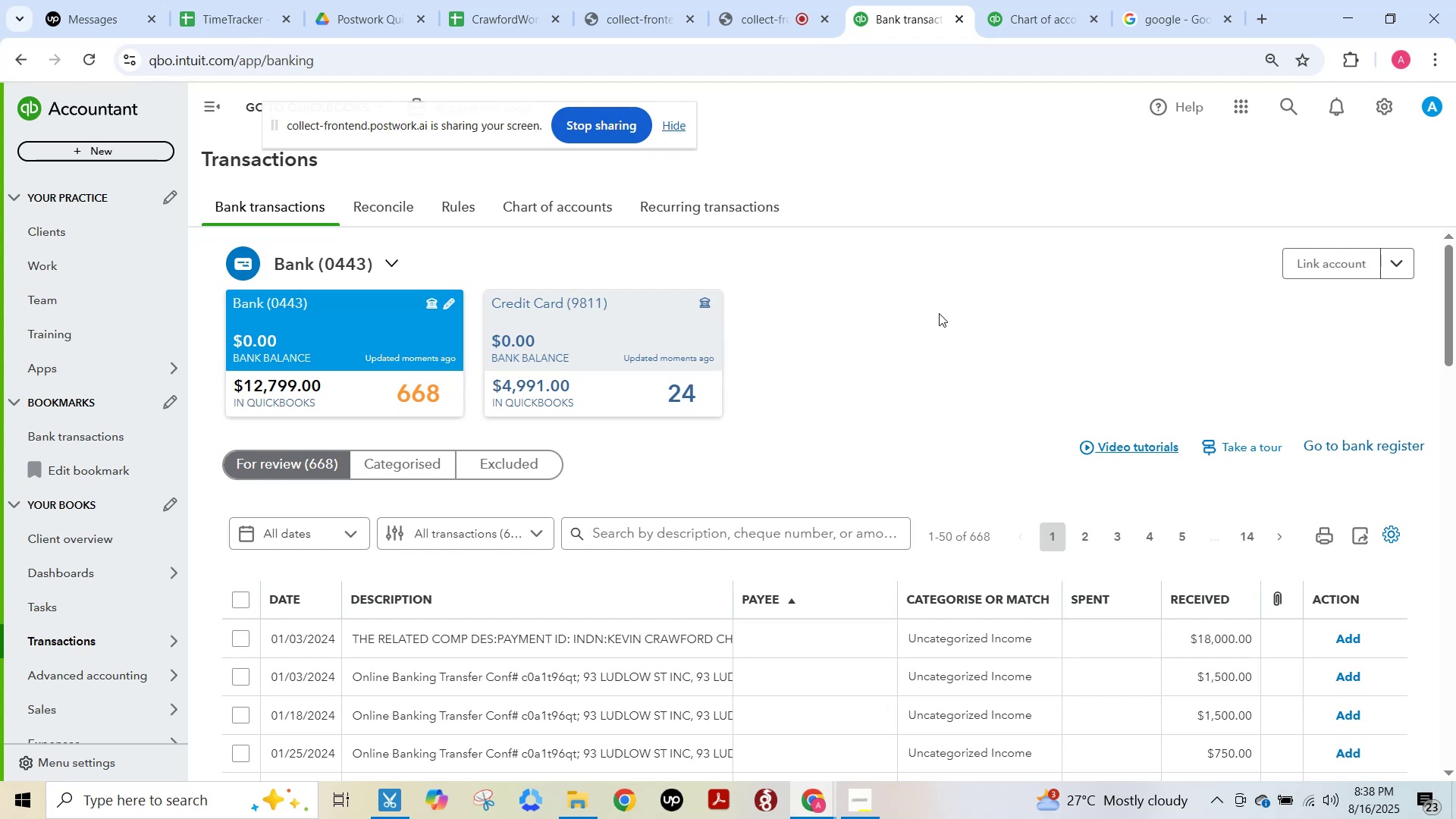 
scroll: coordinate [1351, 422], scroll_direction: down, amount: 2.0
 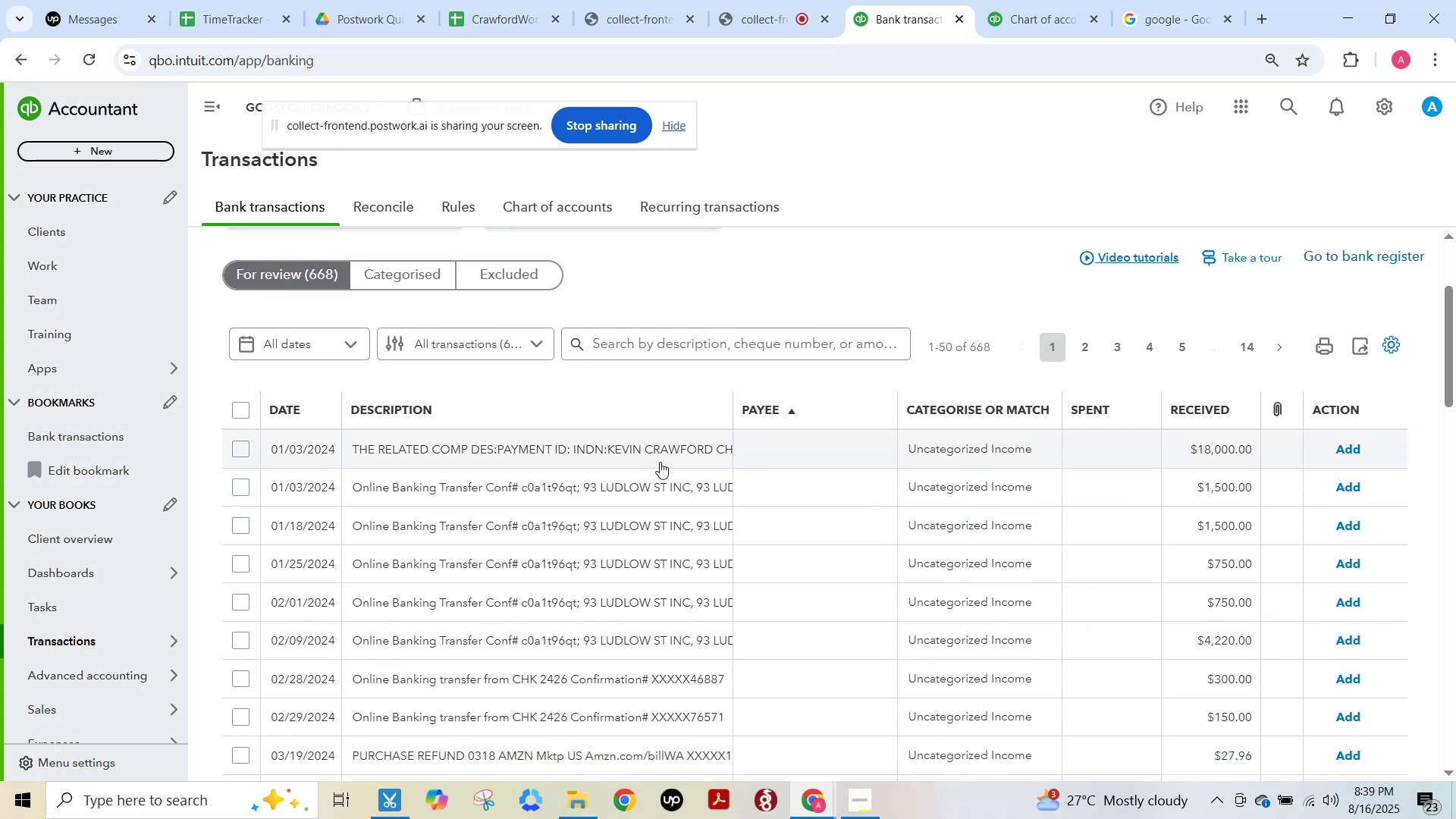 
left_click([652, 461])
 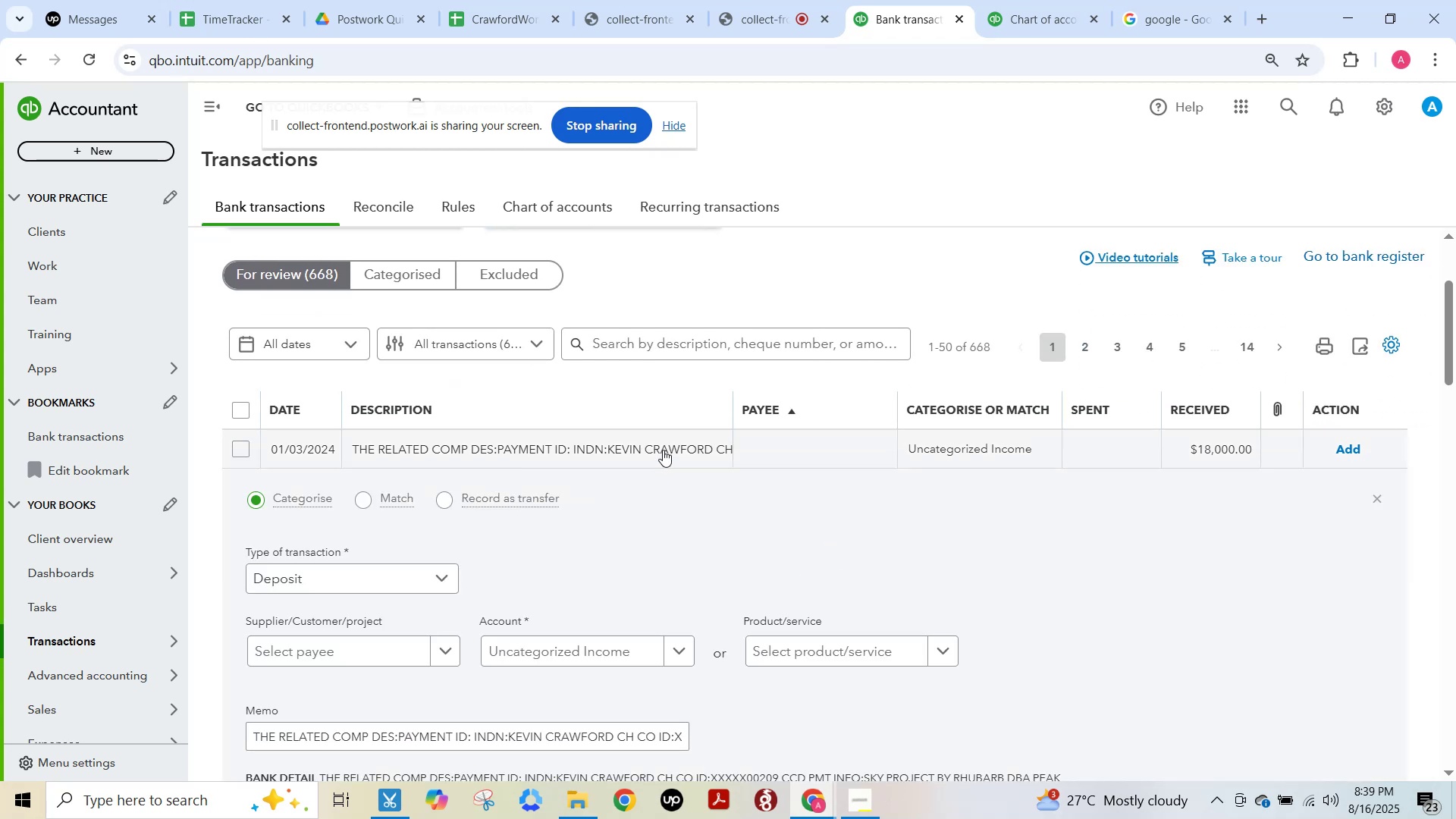 
scroll: coordinate [663, 450], scroll_direction: down, amount: 2.0
 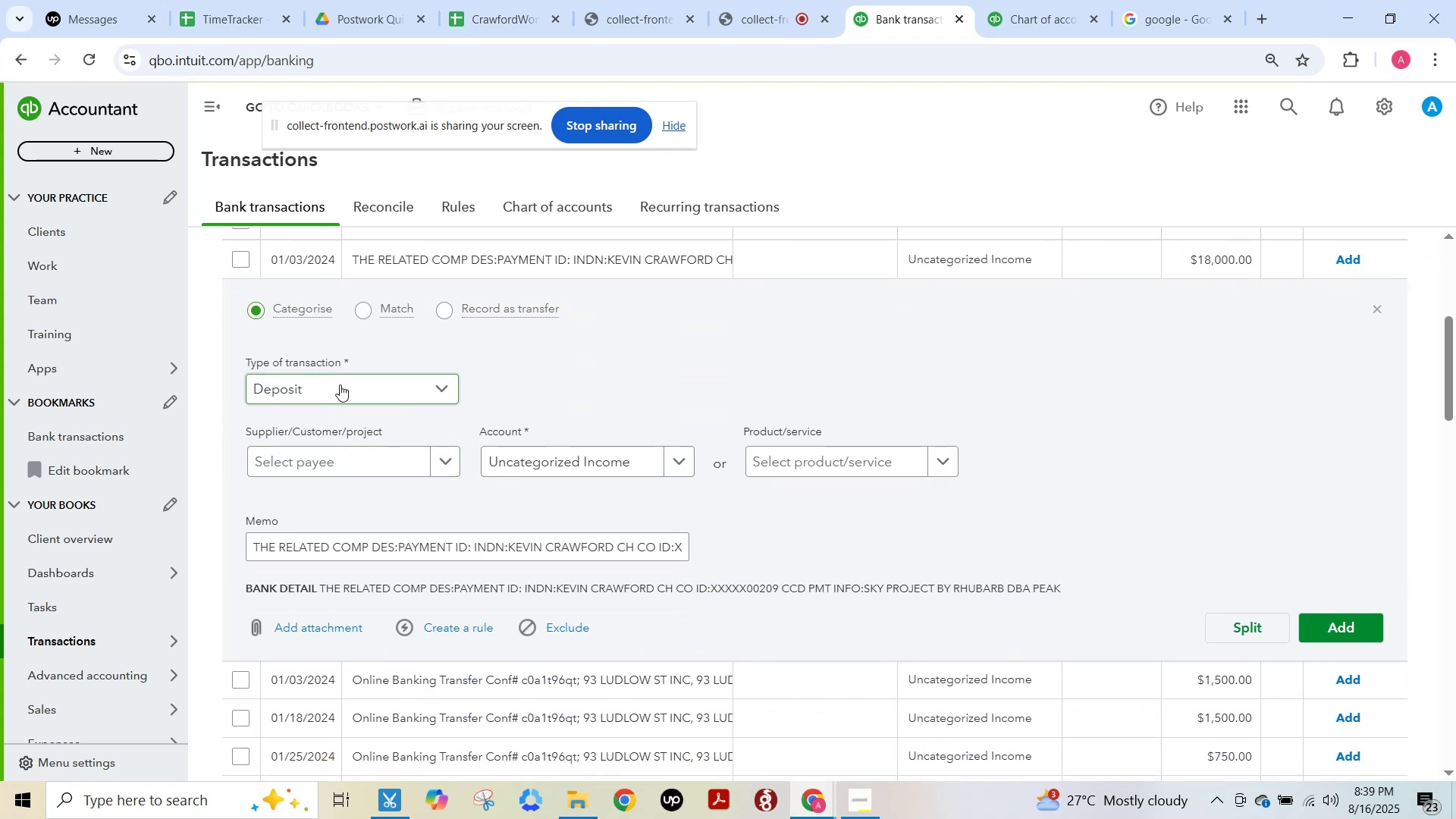 
left_click([340, 384])
 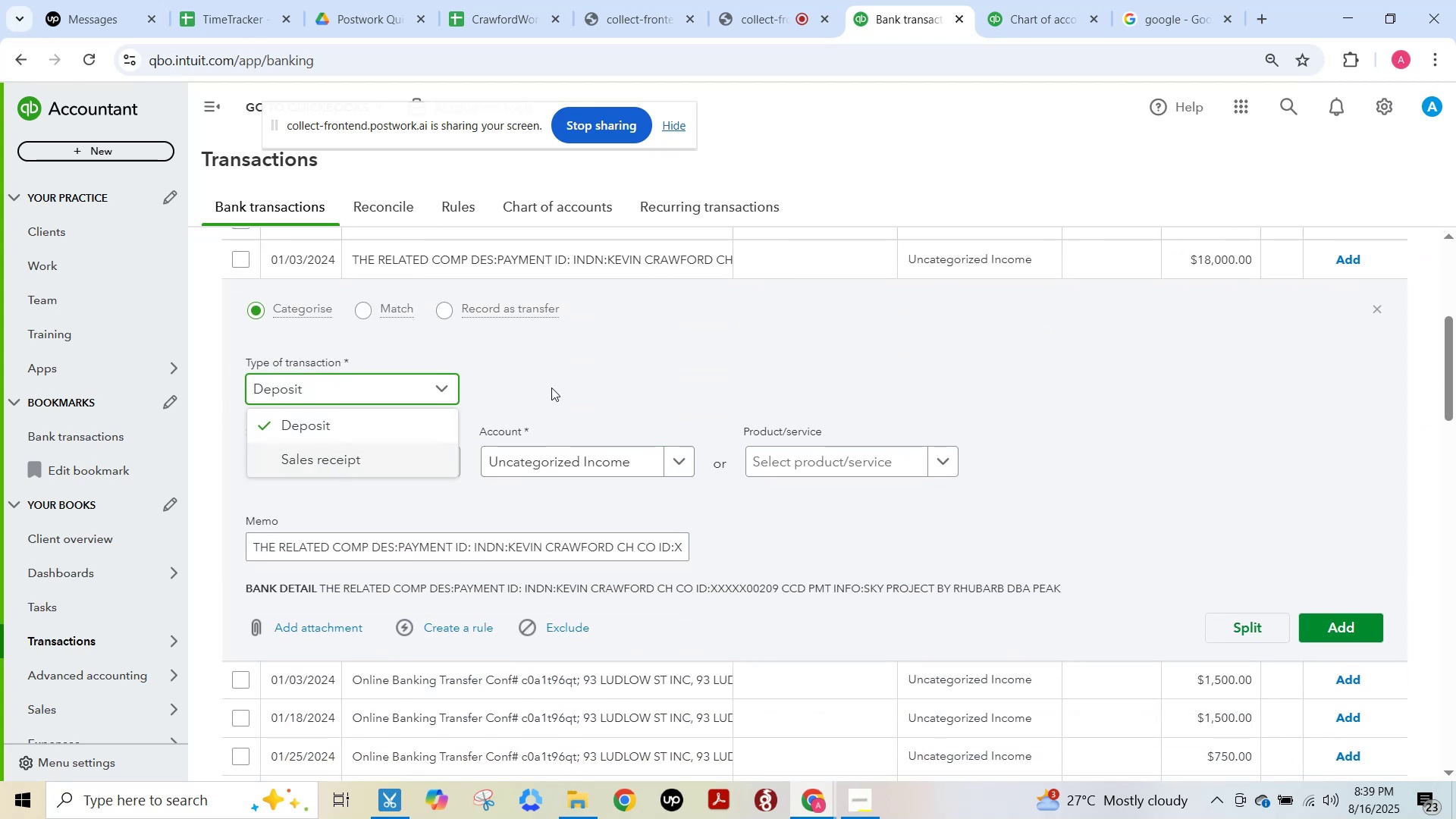 
left_click([662, 341])
 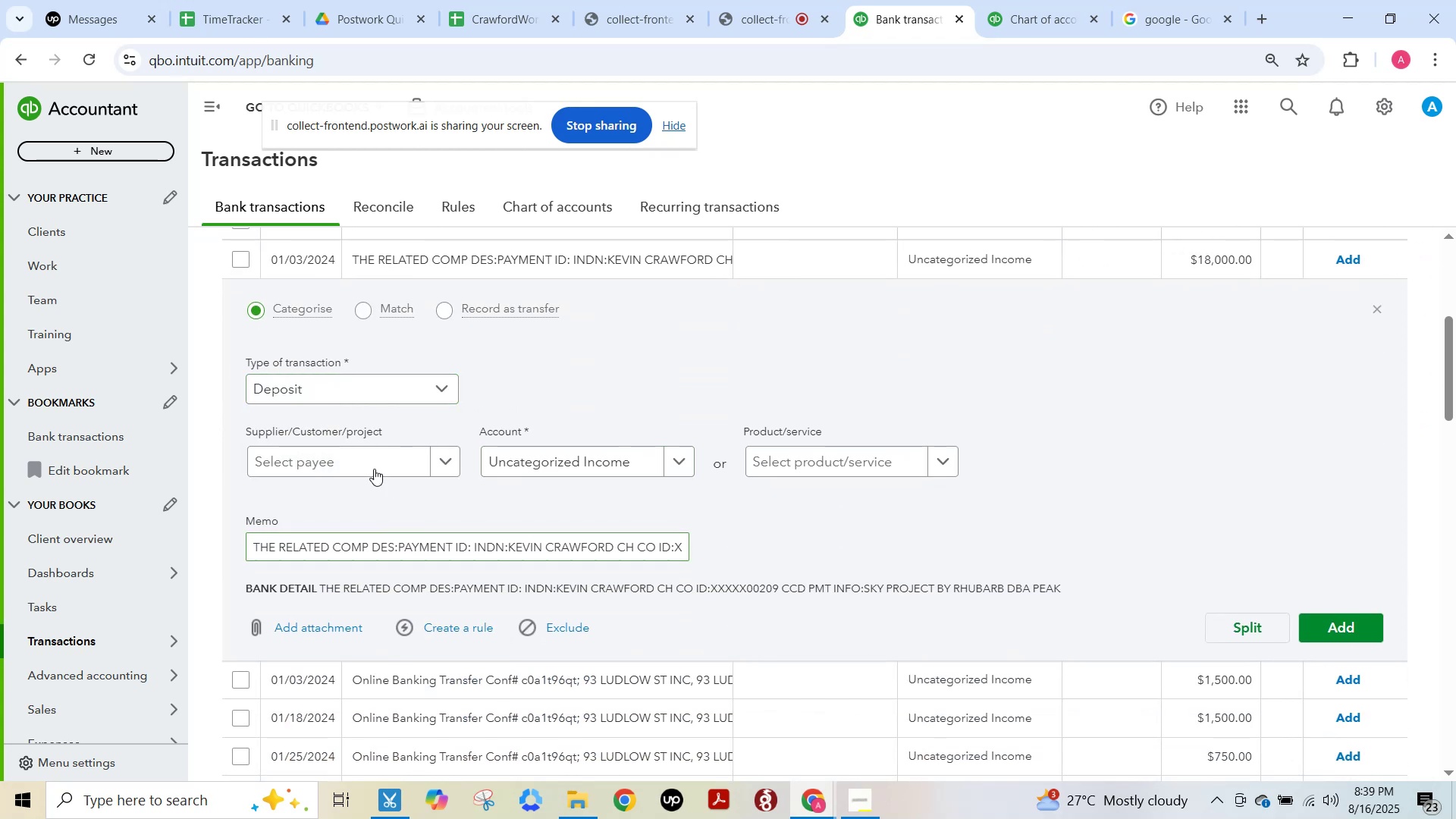 
left_click([369, 465])
 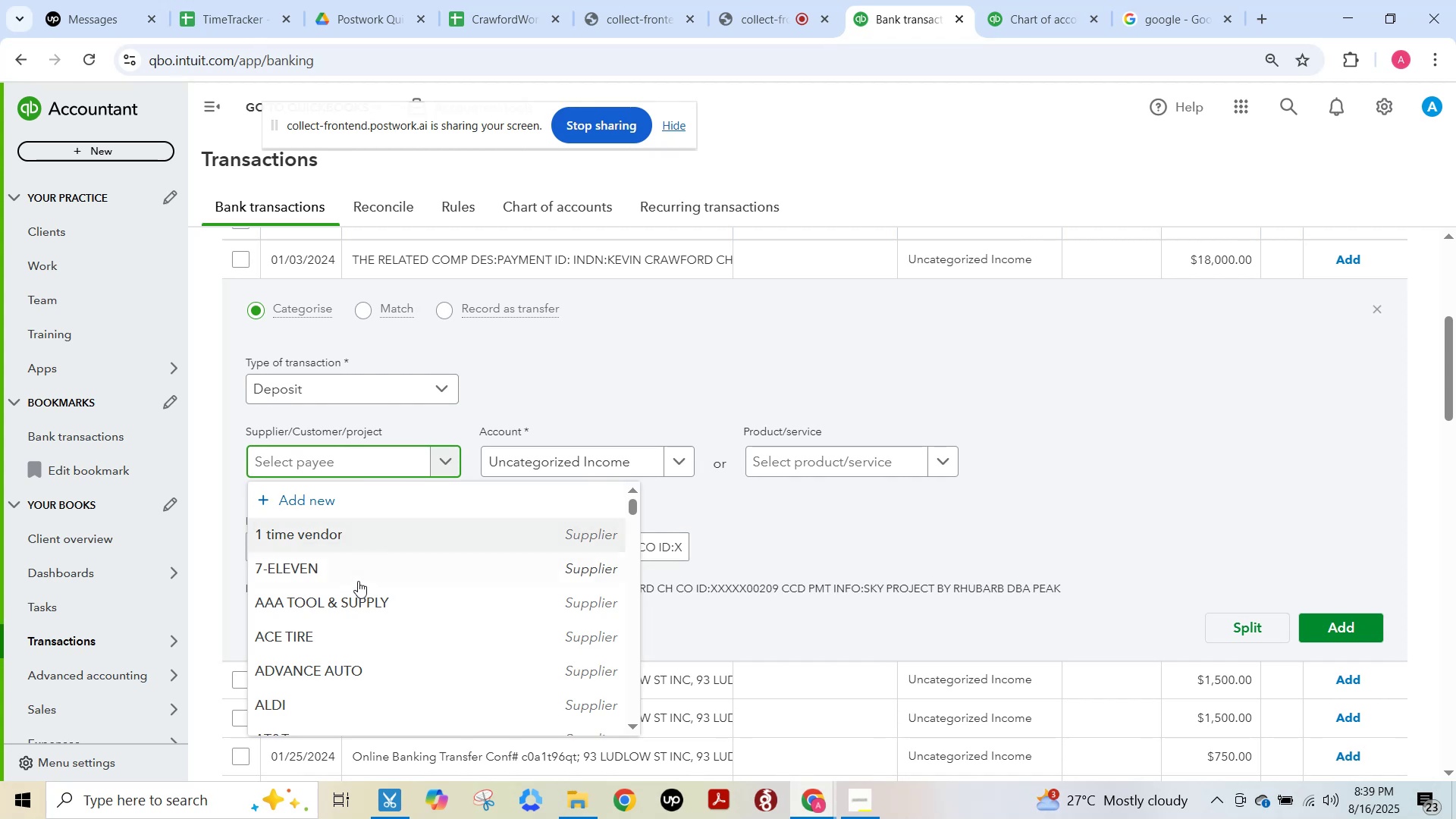 
scroll: coordinate [375, 628], scroll_direction: down, amount: 2.0
 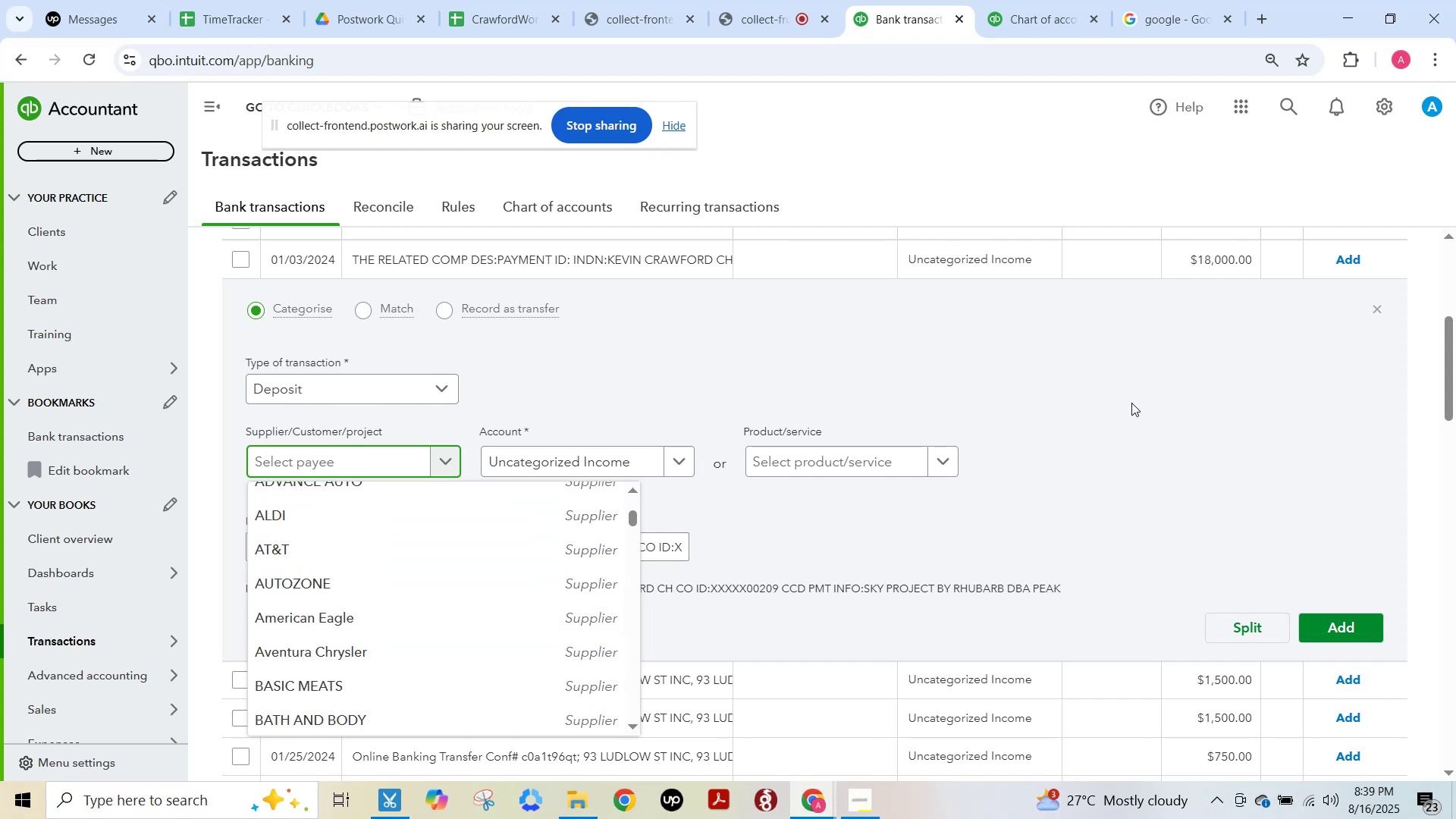 
left_click([1156, 363])
 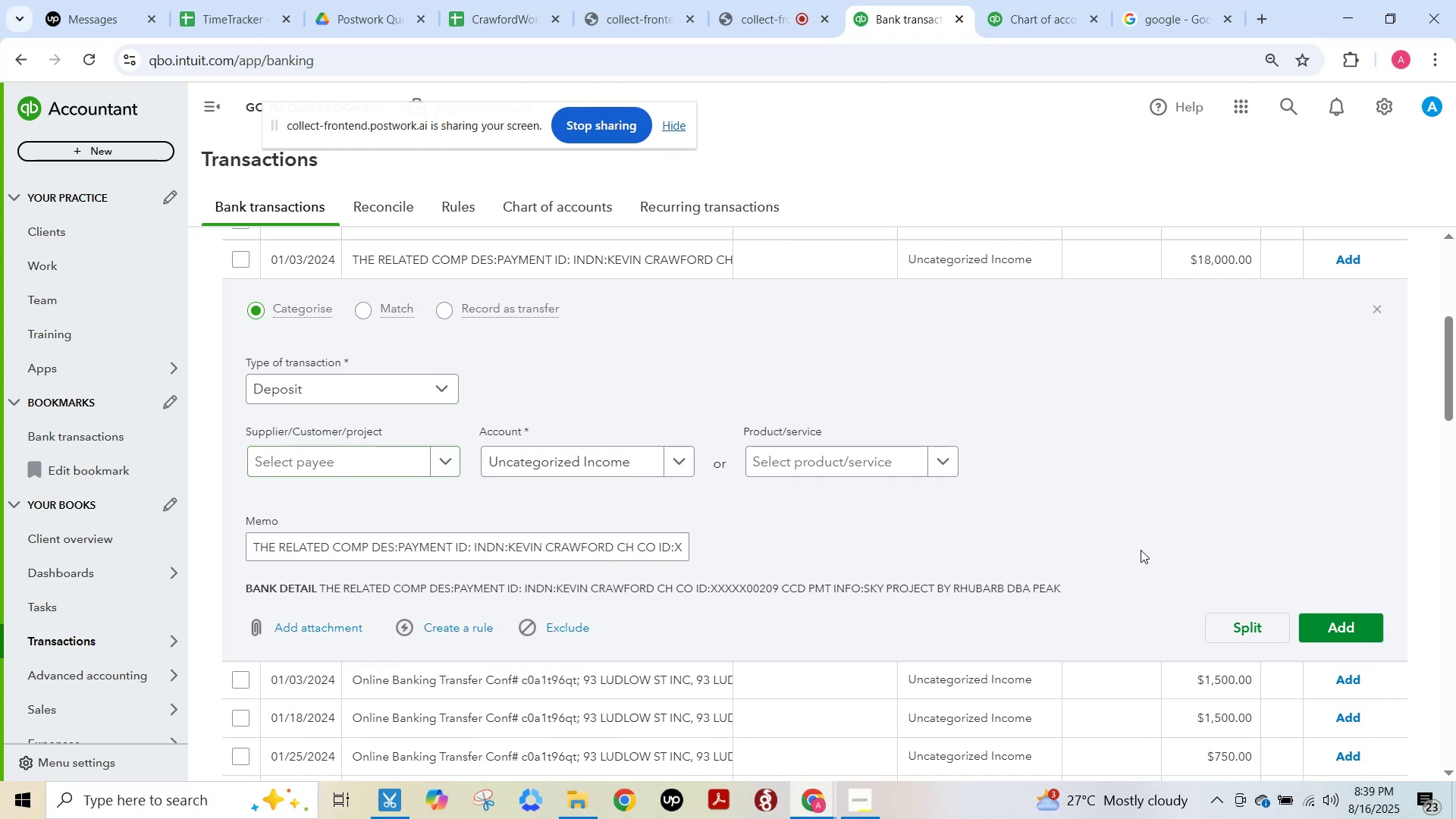 
scroll: coordinate [1140, 565], scroll_direction: down, amount: 2.0
 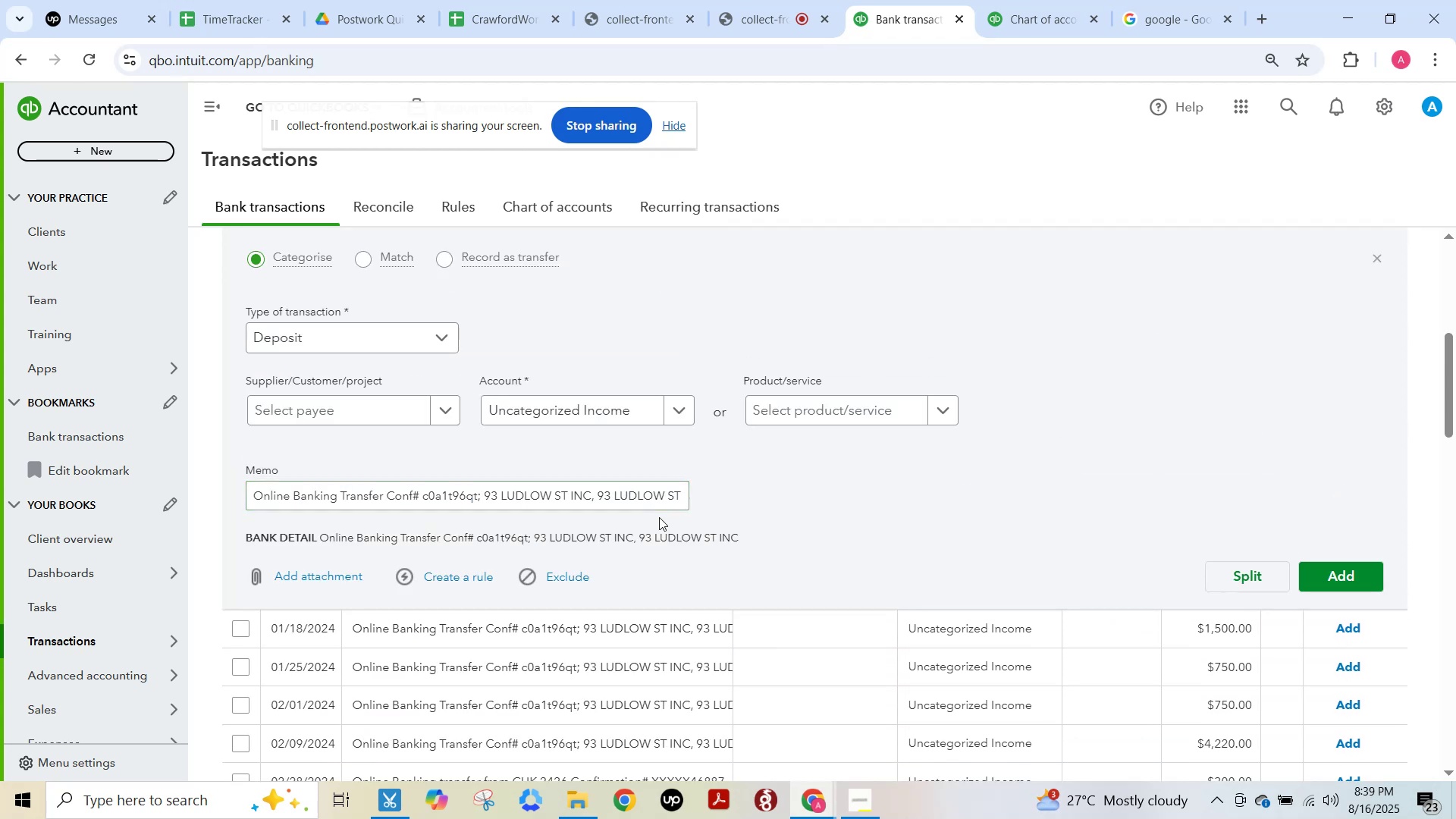 
left_click([415, 491])
 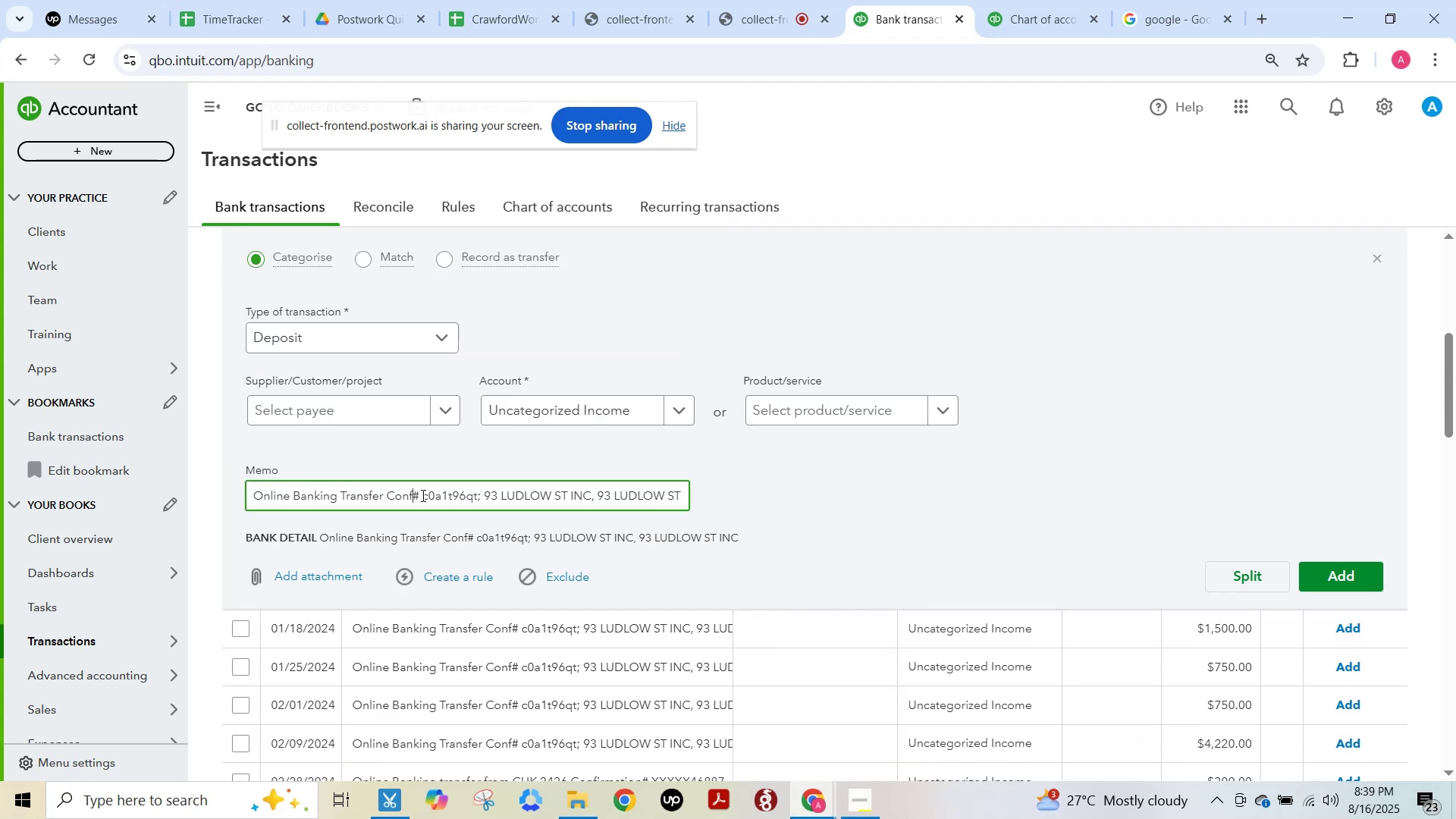 
scroll: coordinate [508, 592], scroll_direction: down, amount: 1.0
 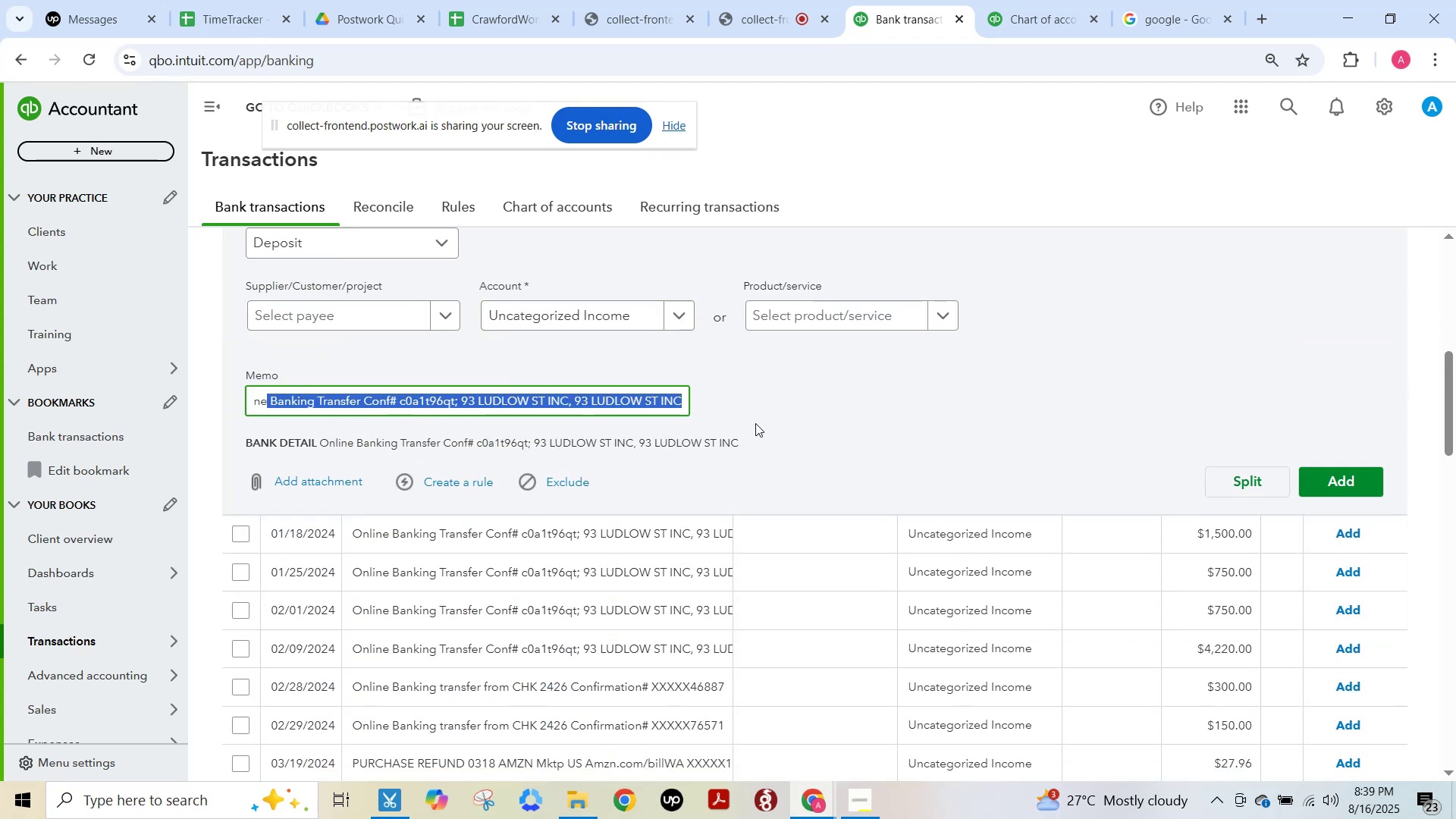 
scroll: coordinate [1178, 477], scroll_direction: up, amount: 7.0
 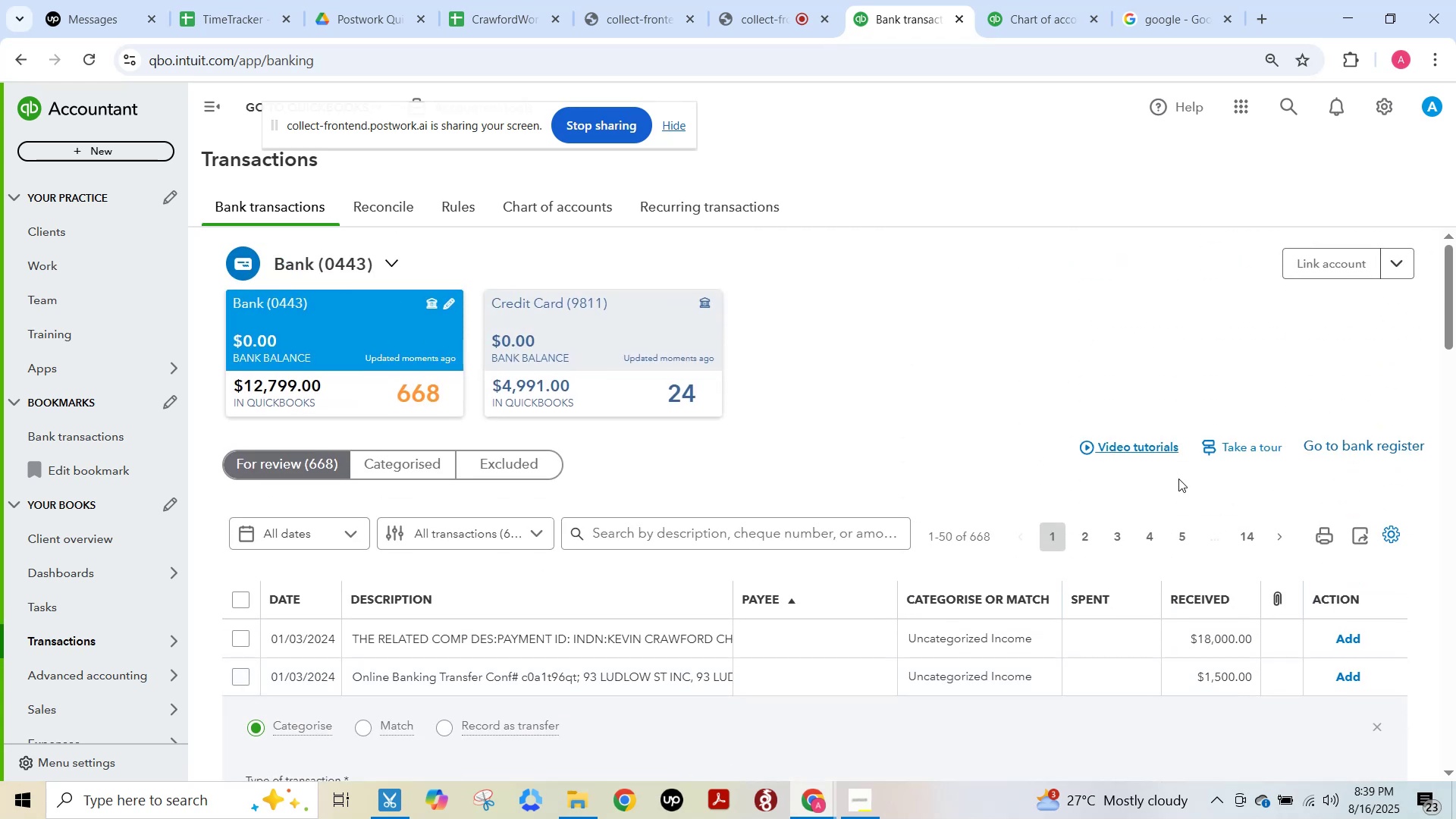 
scroll: coordinate [1172, 489], scroll_direction: down, amount: 4.0
 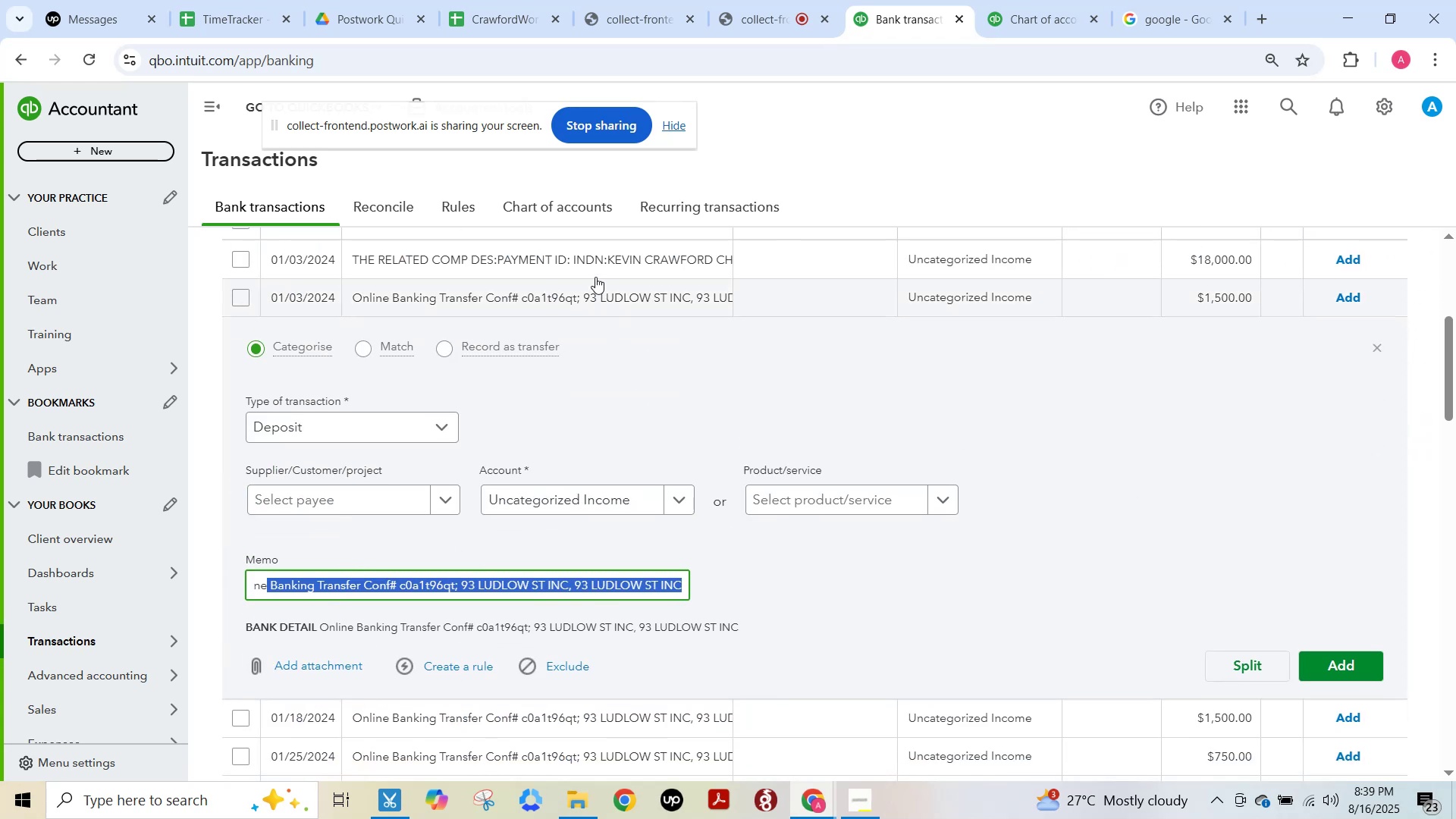 
left_click([592, 268])
 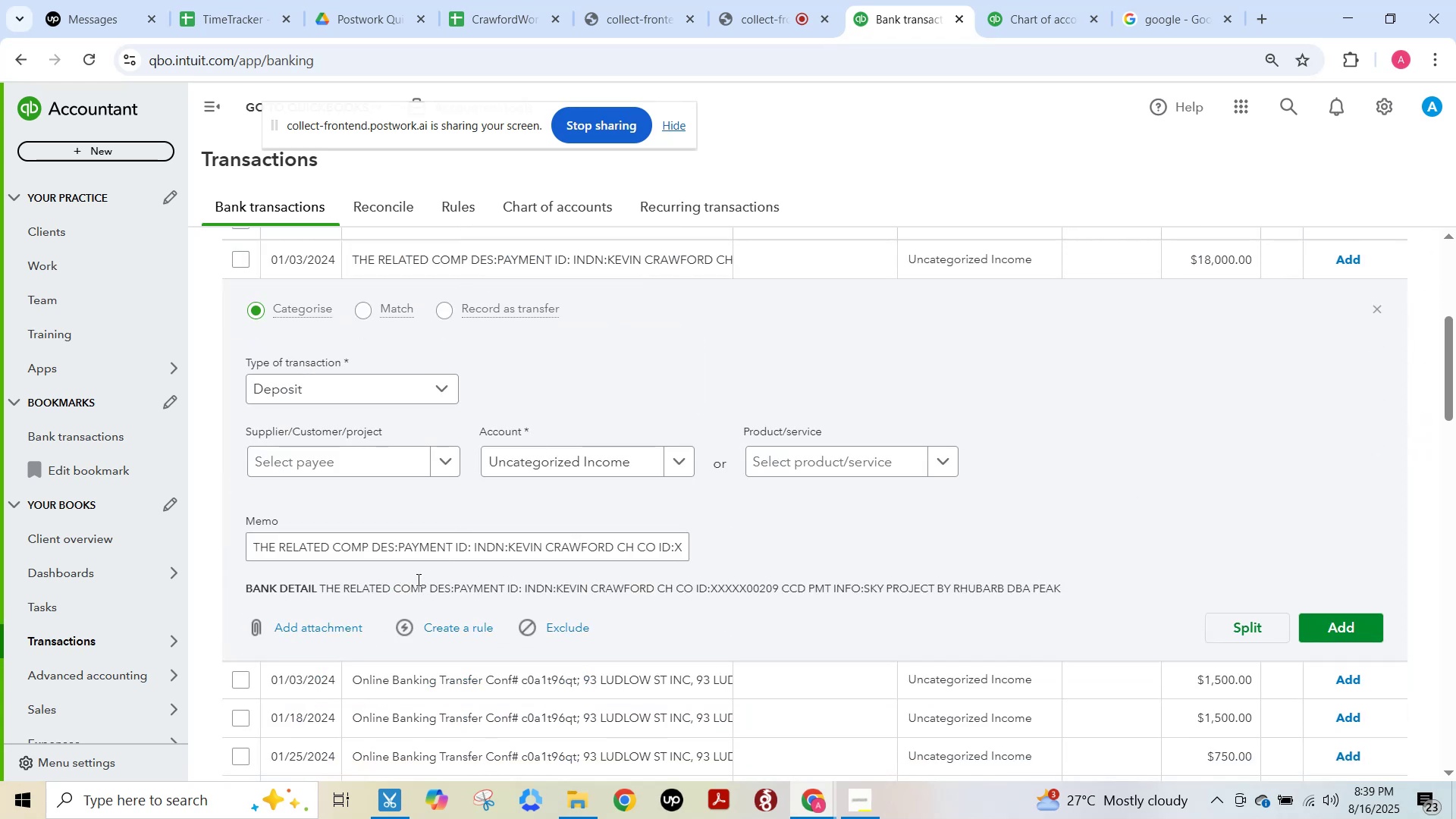 
left_click([431, 384])
 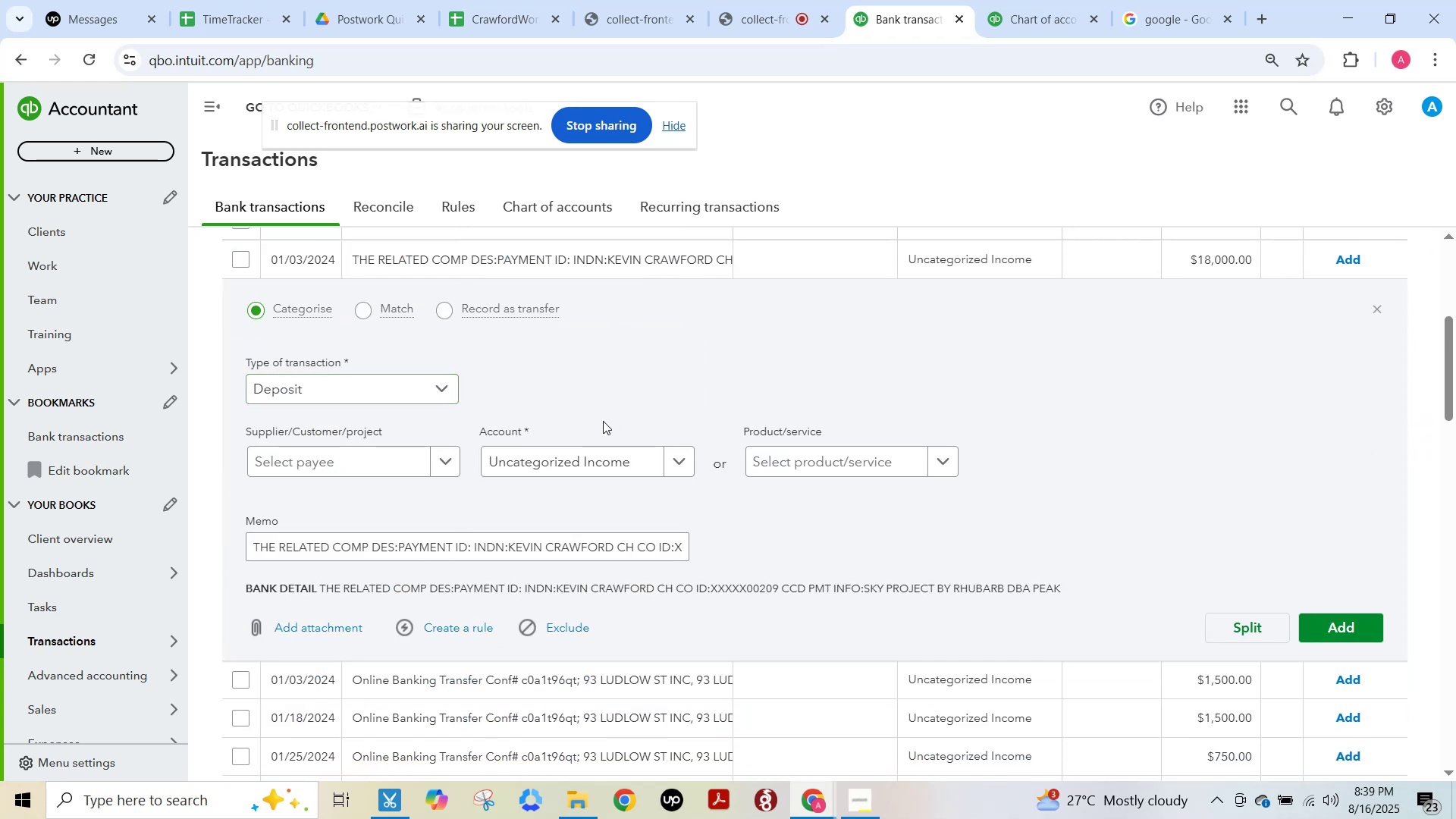 
left_click([367, 469])
 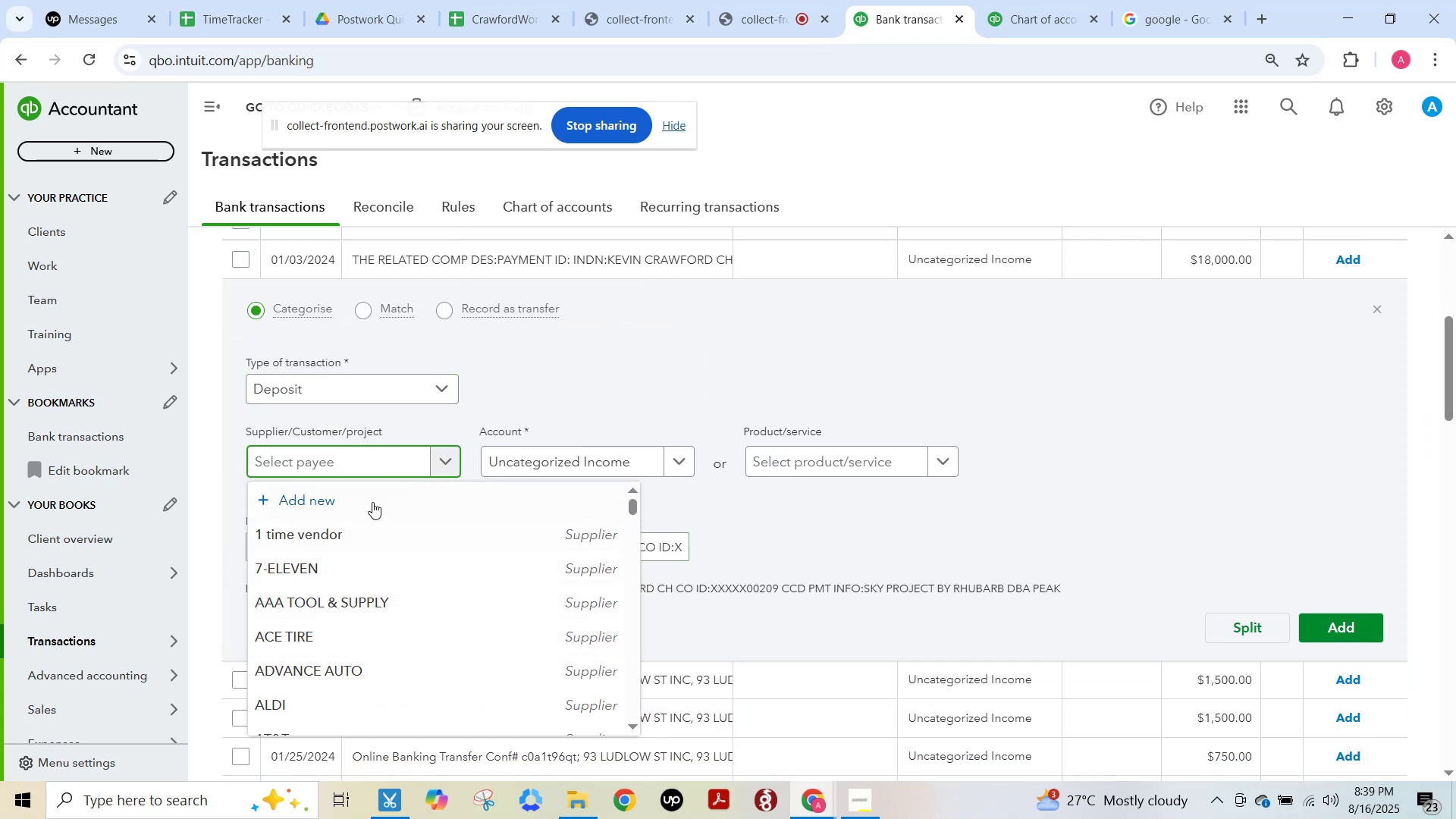 
key(Numpad1)
 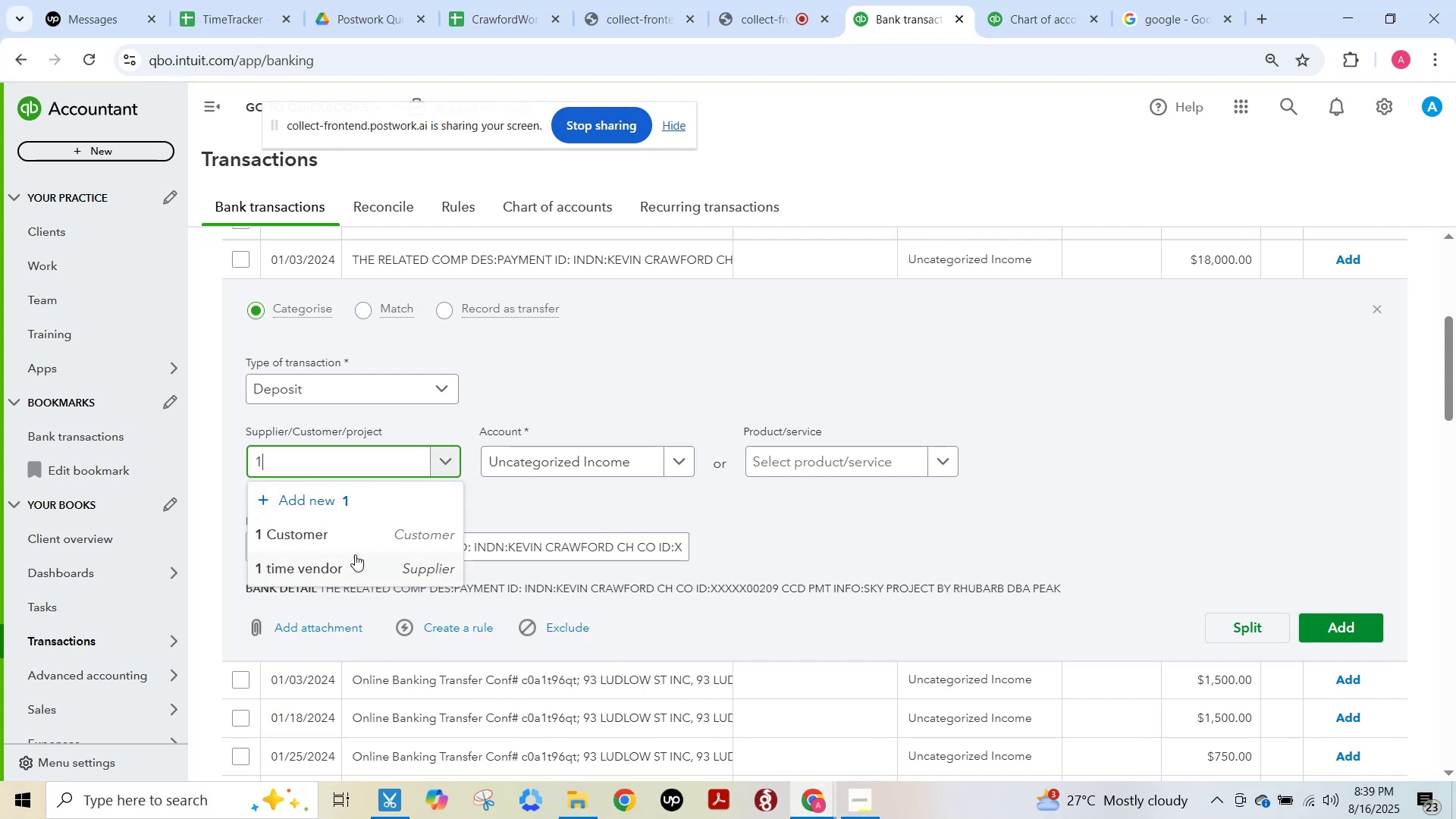 
left_click([347, 540])
 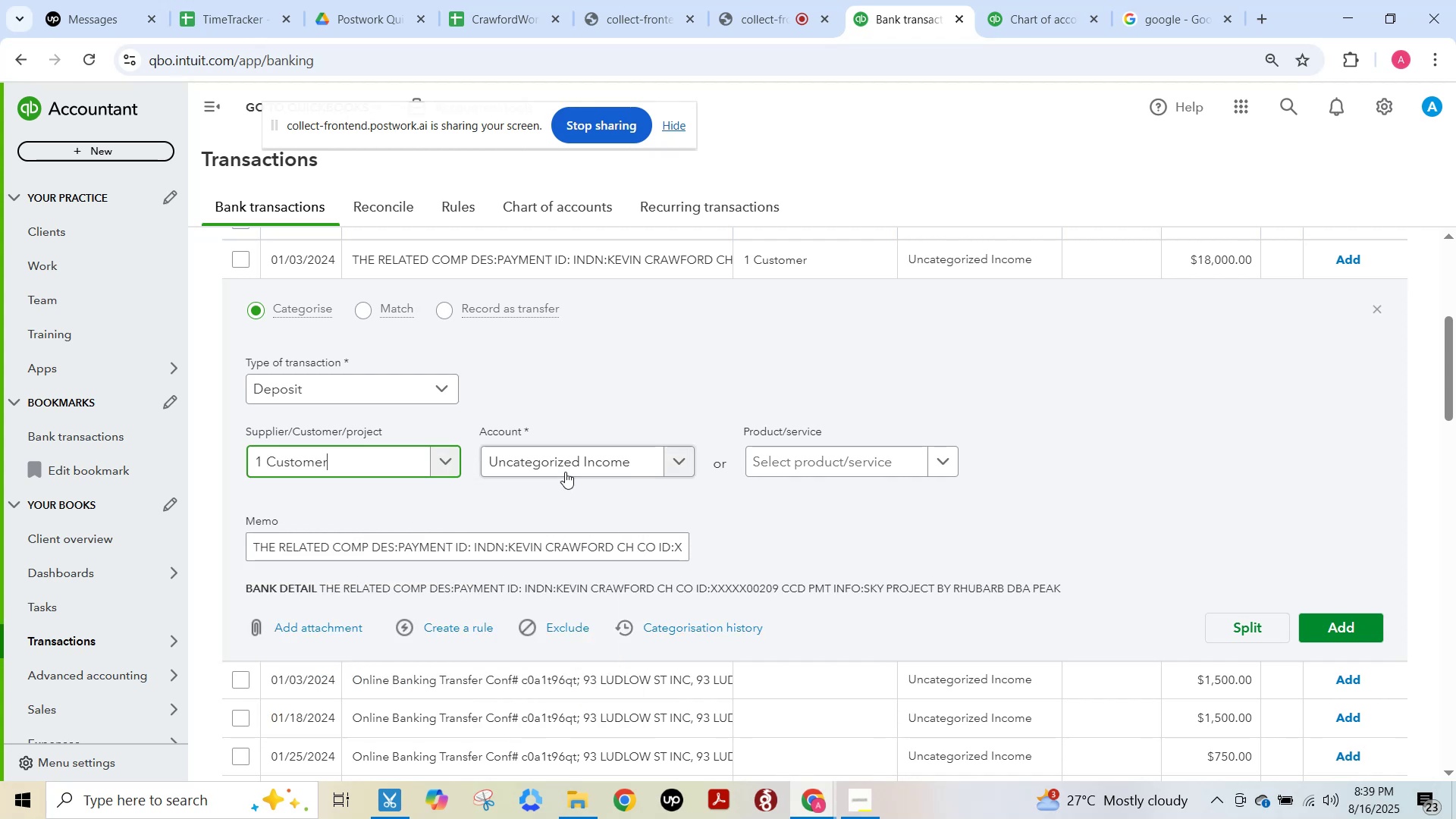 
left_click([565, 468])
 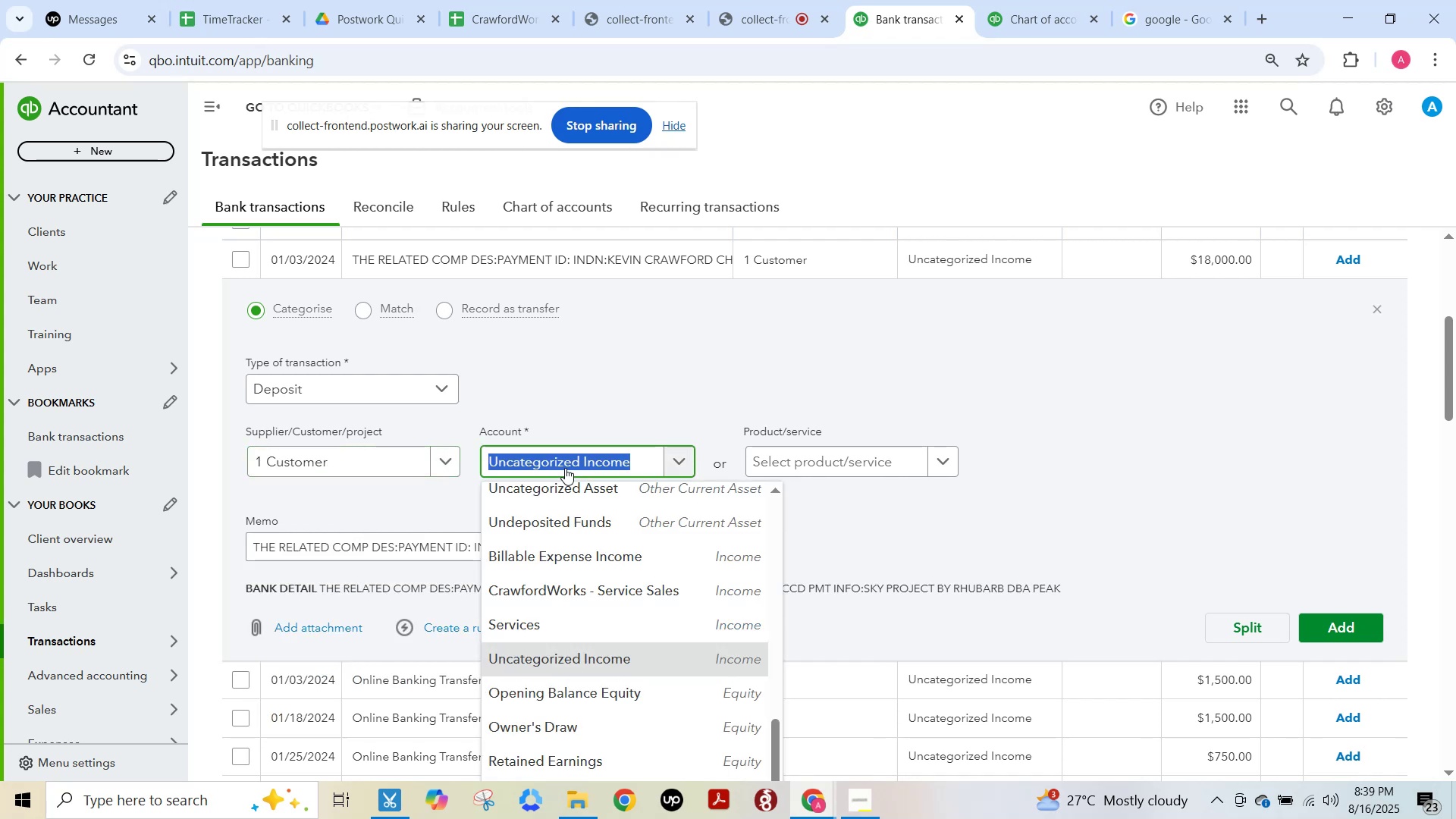 
type([F15]cr)
 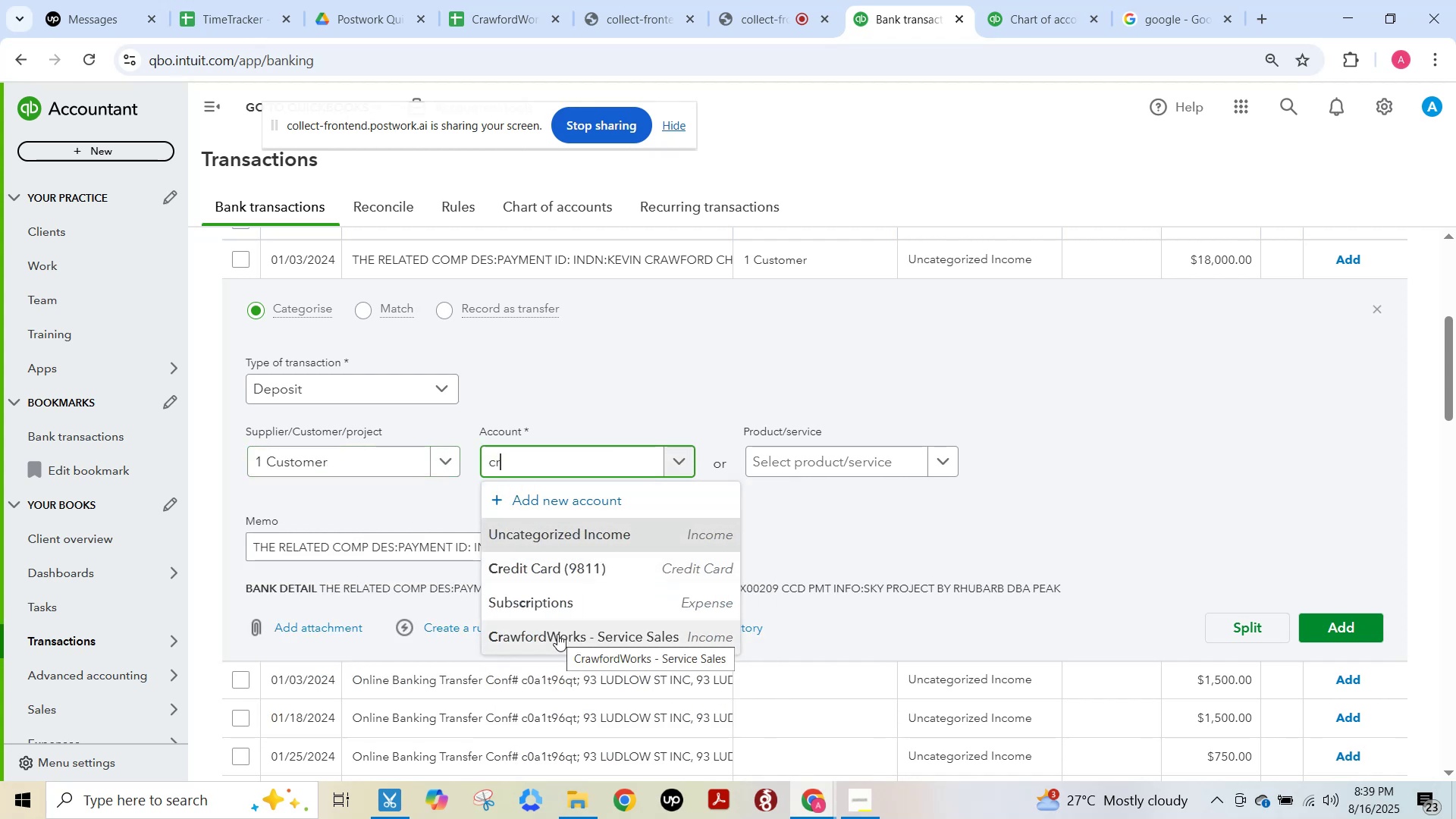 
left_click([557, 634])
 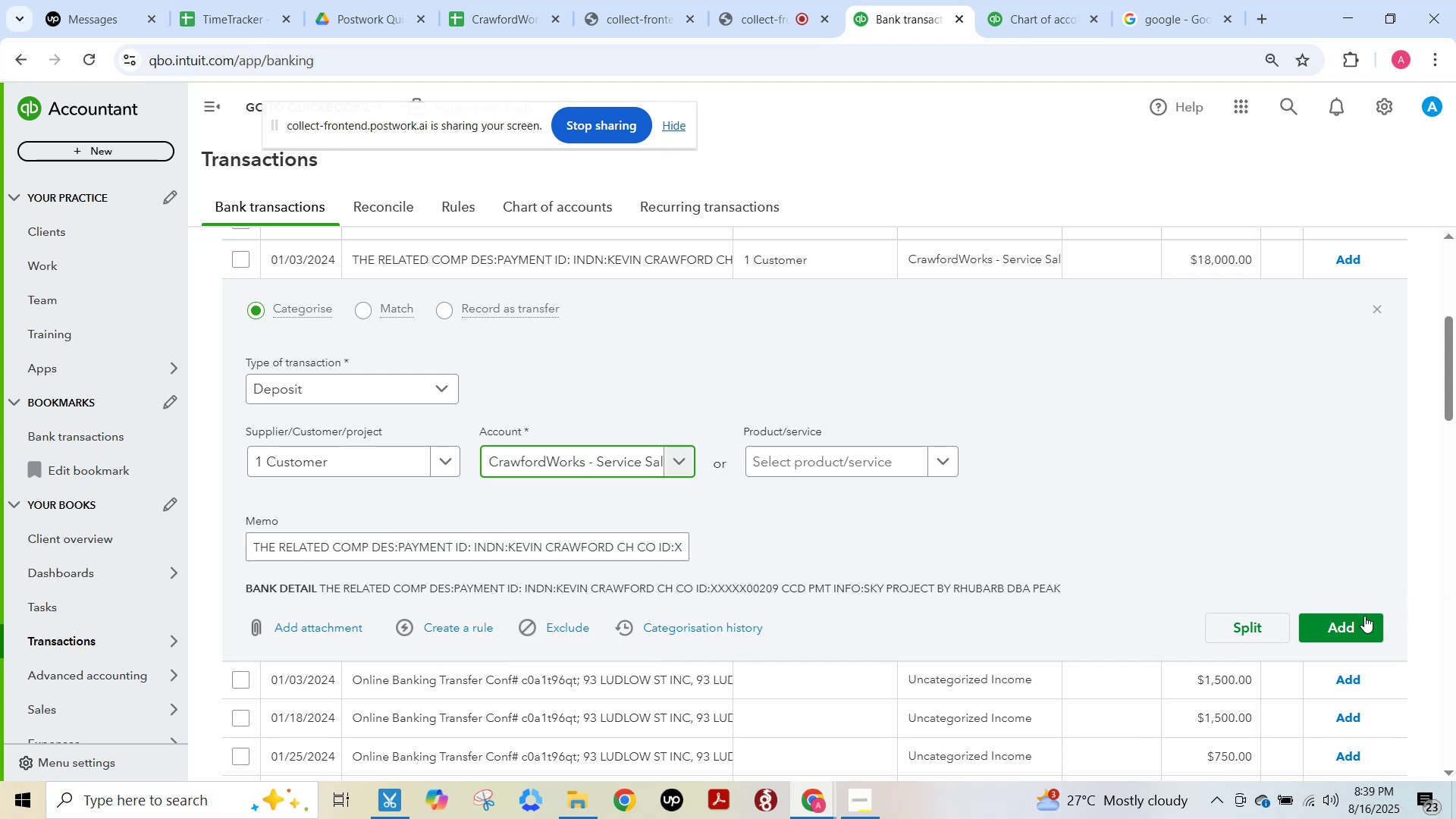 
left_click([1354, 624])
 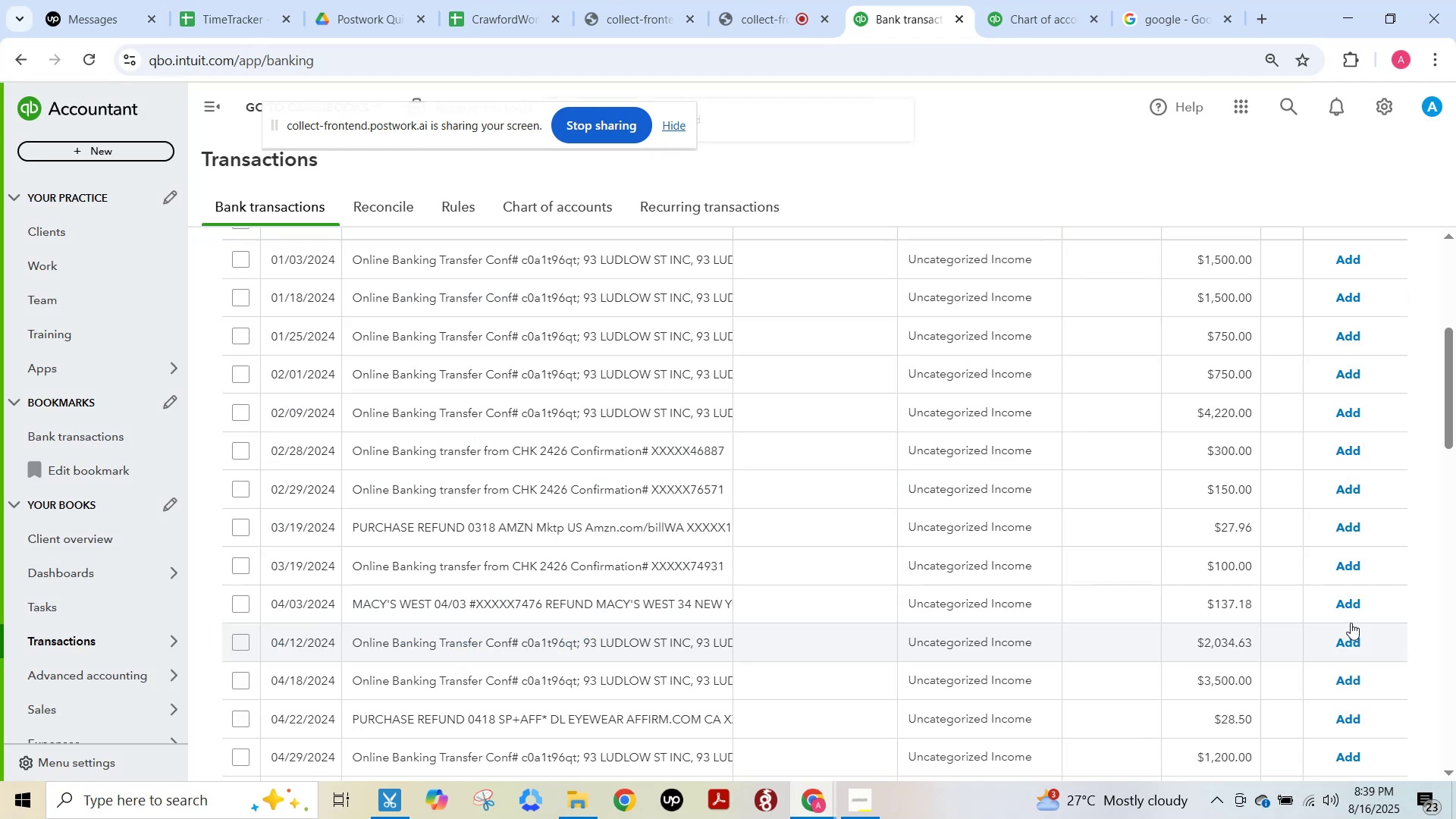 
scroll: coordinate [910, 525], scroll_direction: up, amount: 3.0
 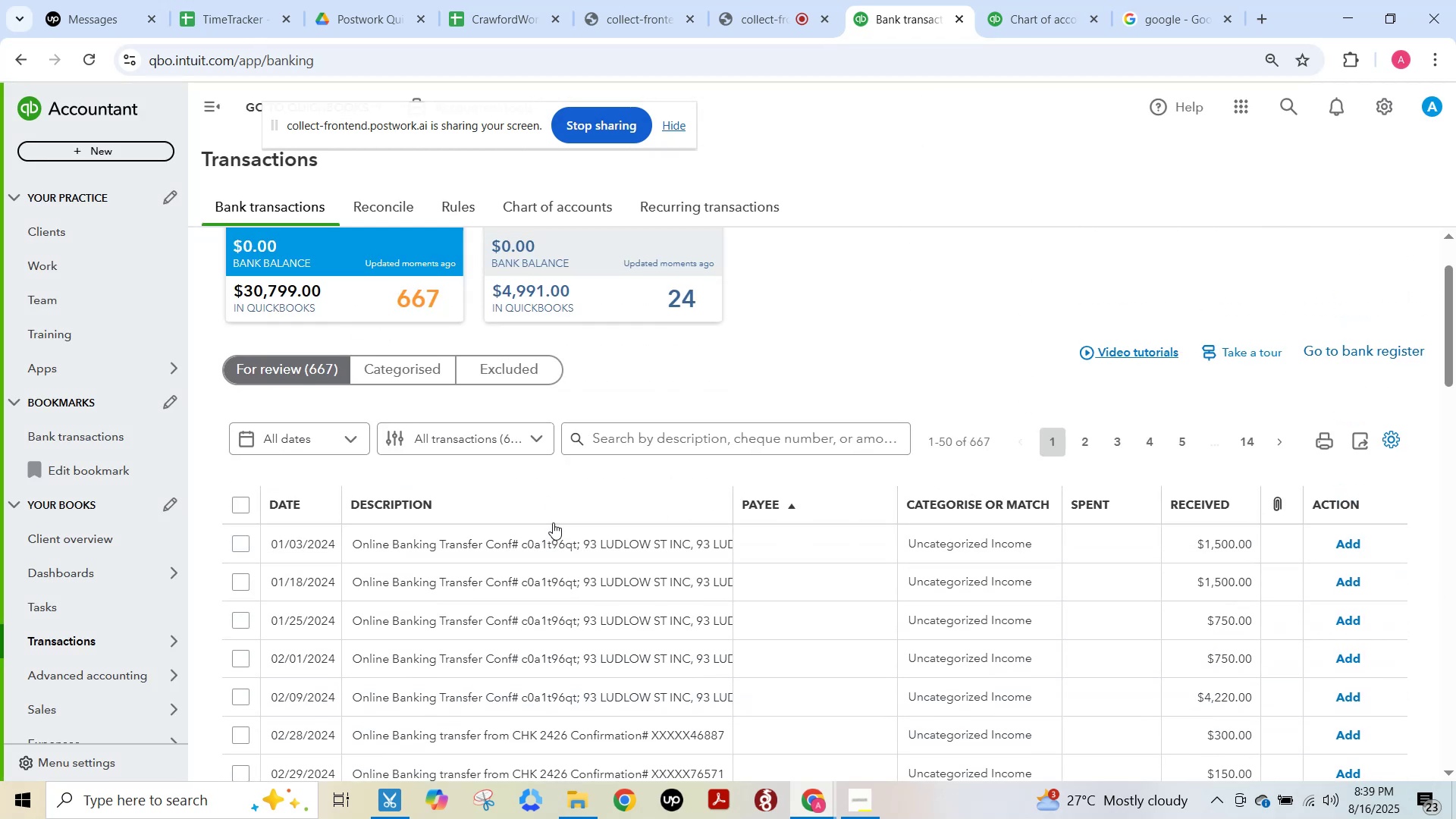 
wait(7.18)
 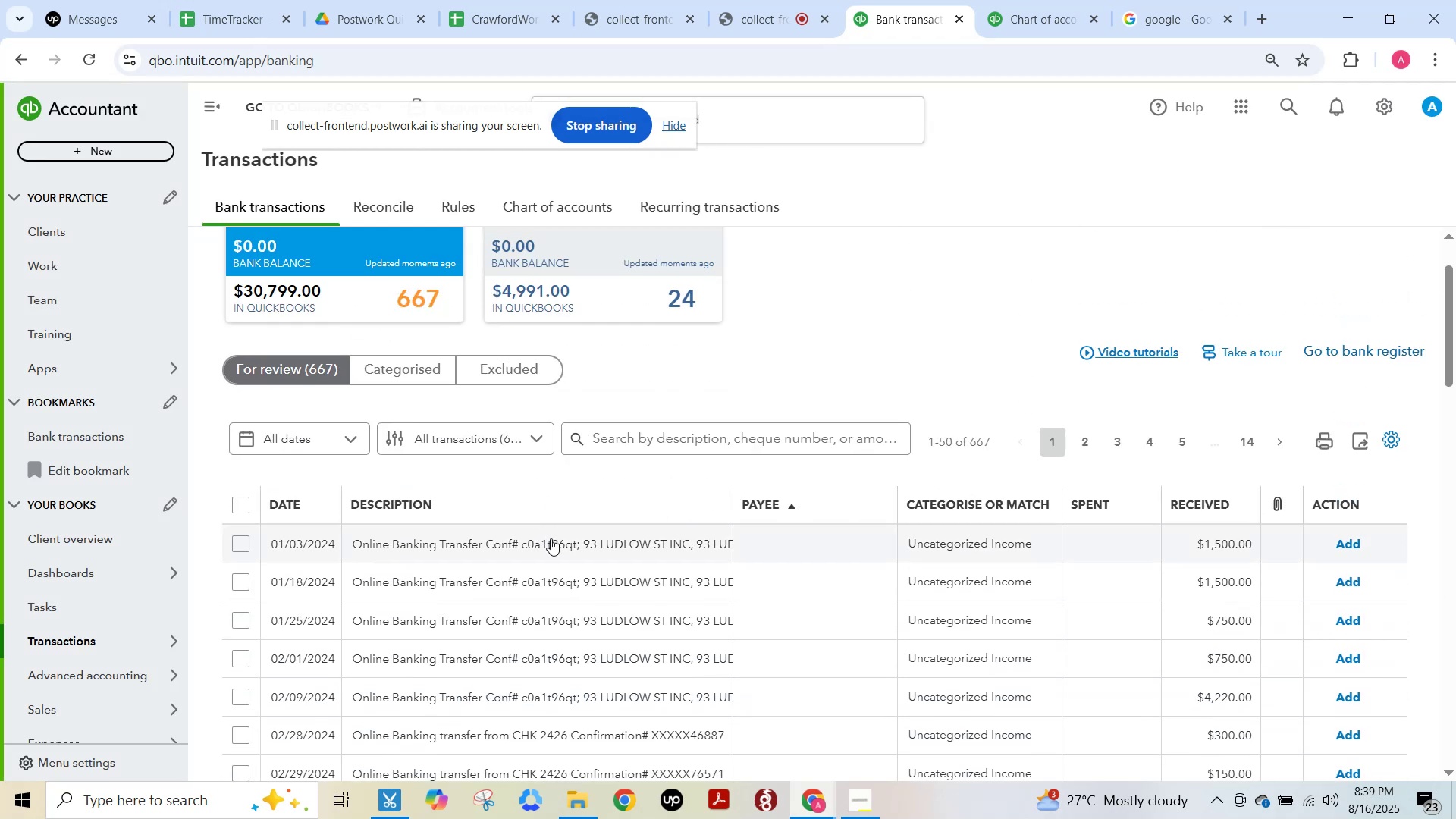 
left_click([527, 539])
 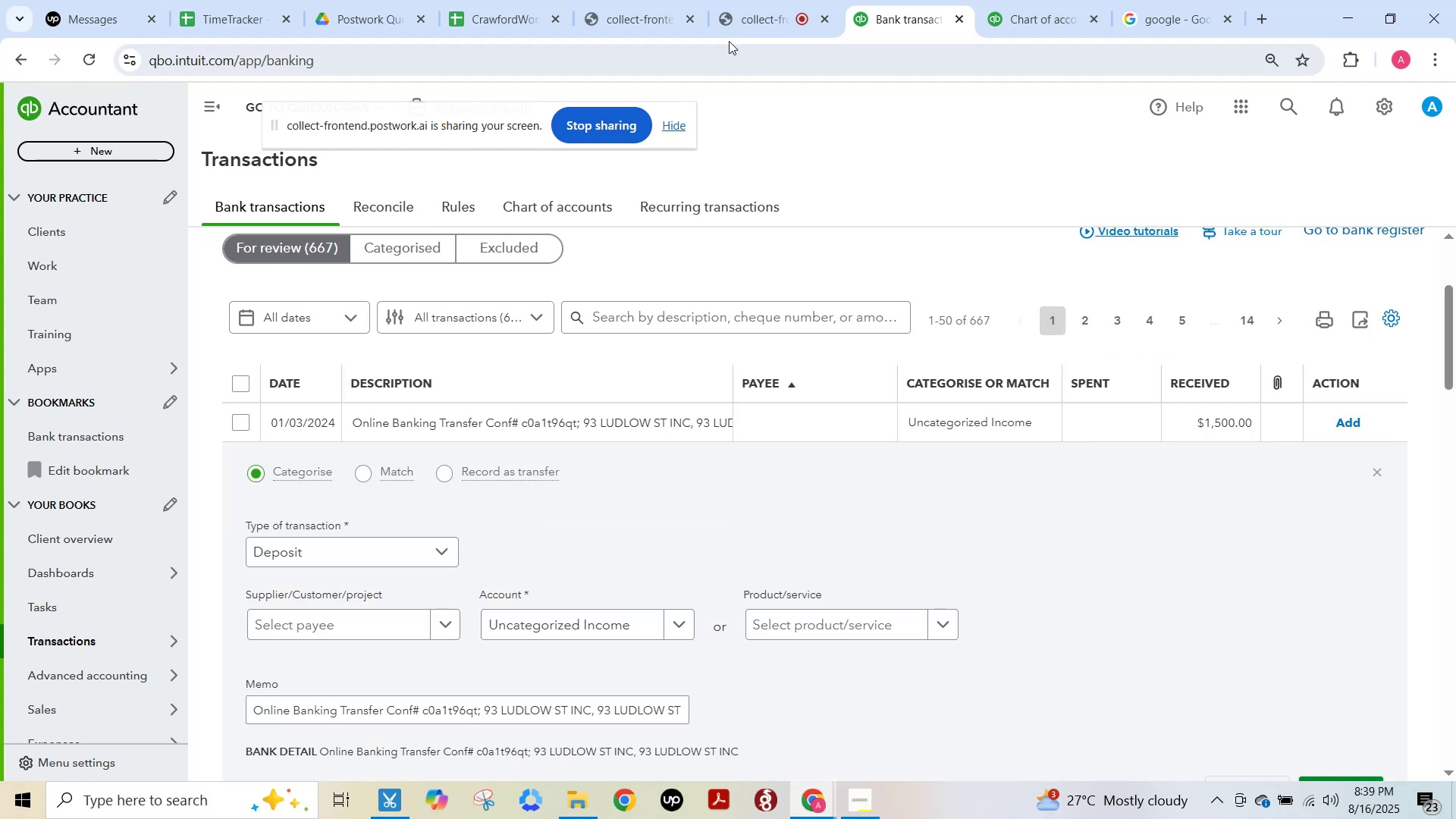 
left_click([770, 1])
 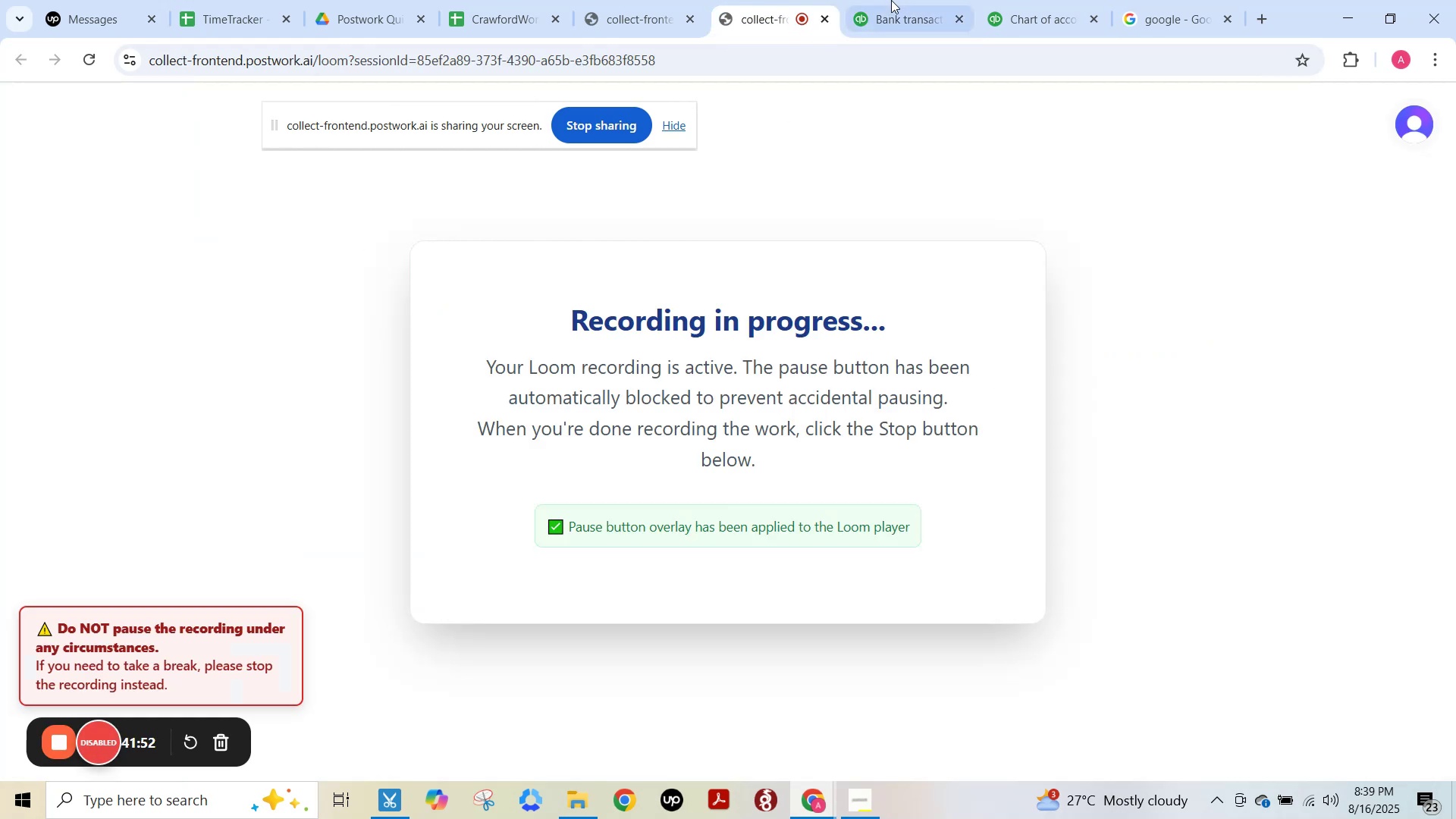 
left_click([894, 2])
 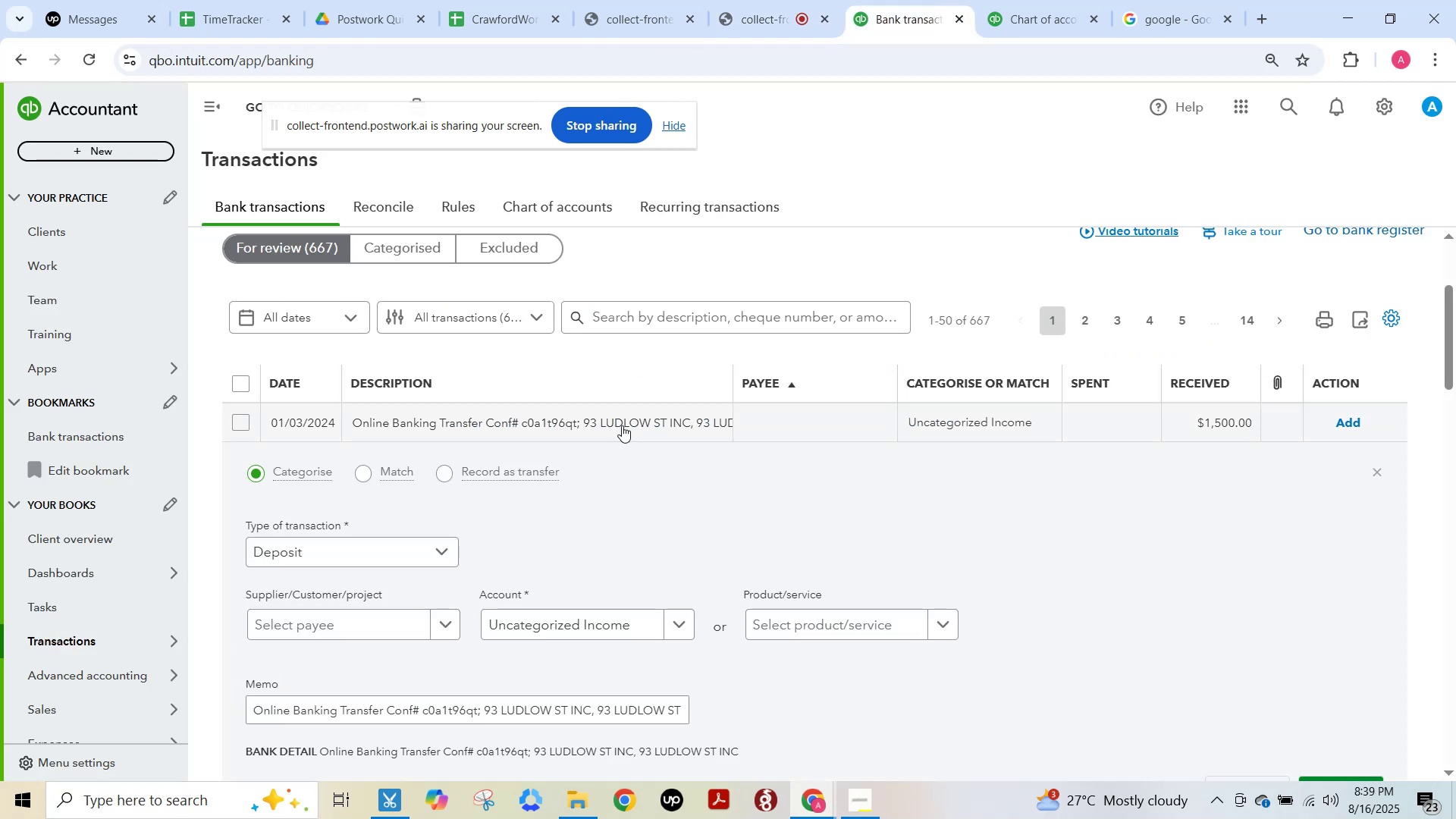 
scroll: coordinate [617, 430], scroll_direction: down, amount: 1.0
 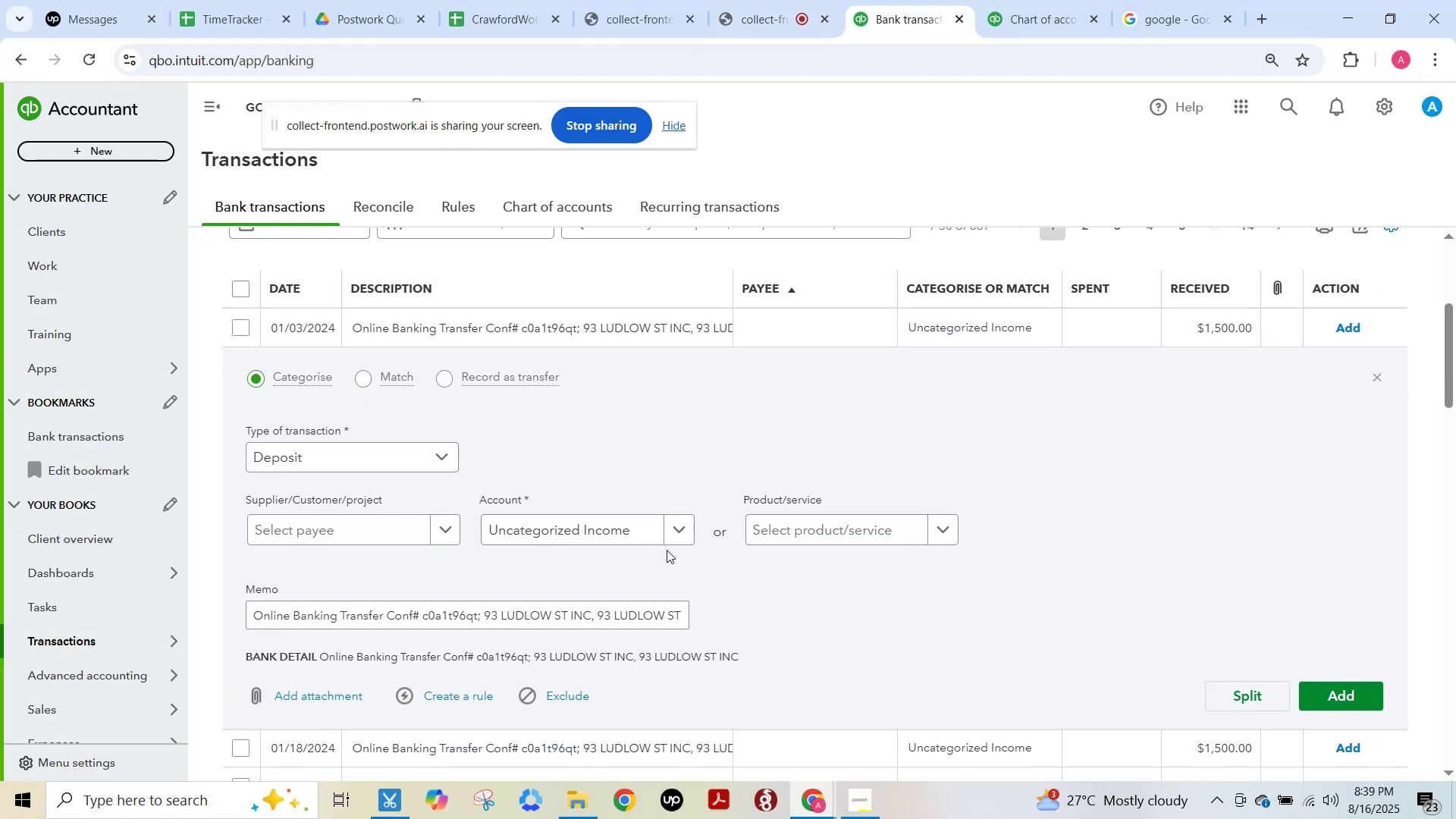 
scroll: coordinate [667, 550], scroll_direction: none, amount: 0.0
 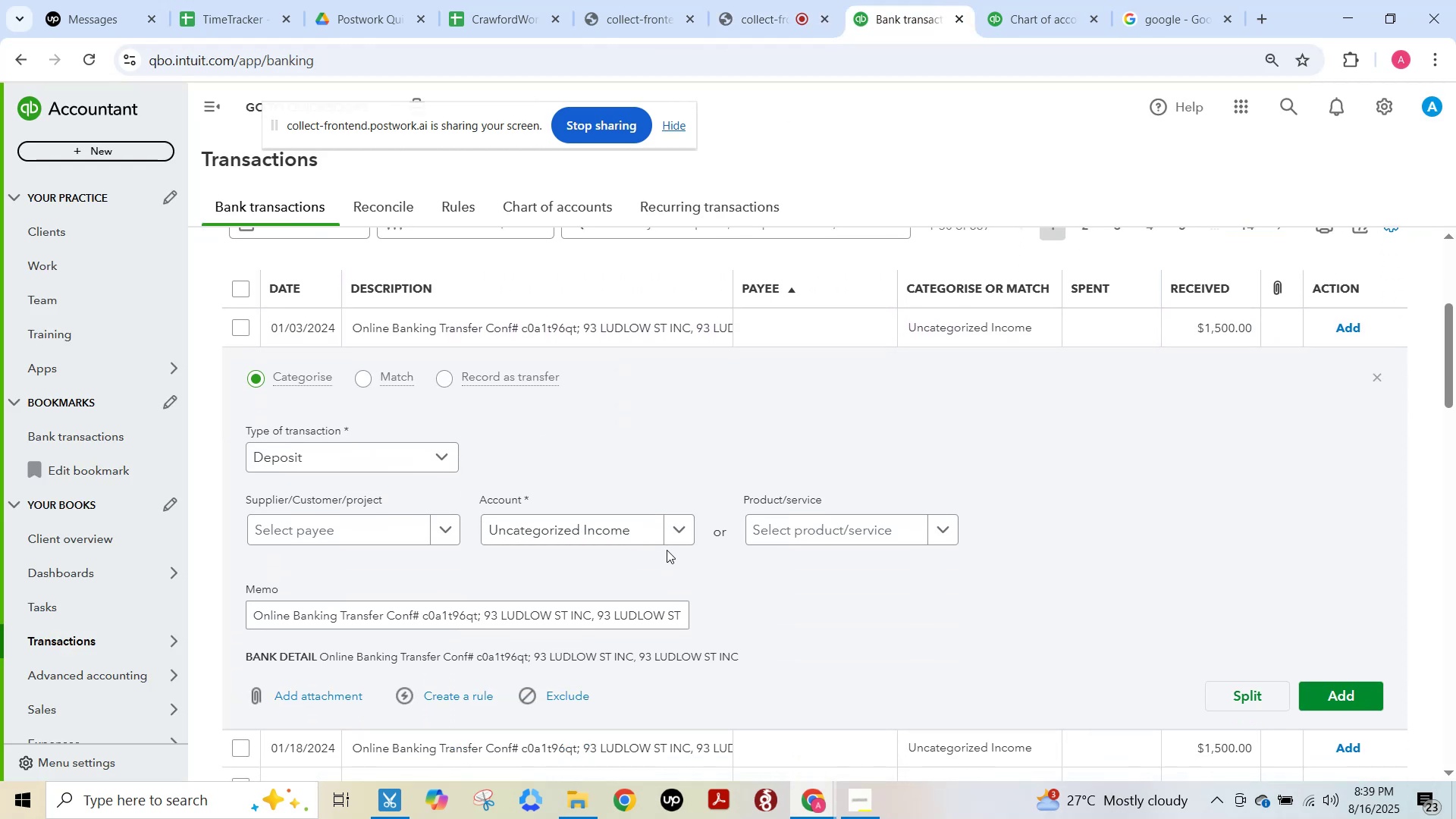 
scroll: coordinate [667, 550], scroll_direction: down, amount: 1.0
 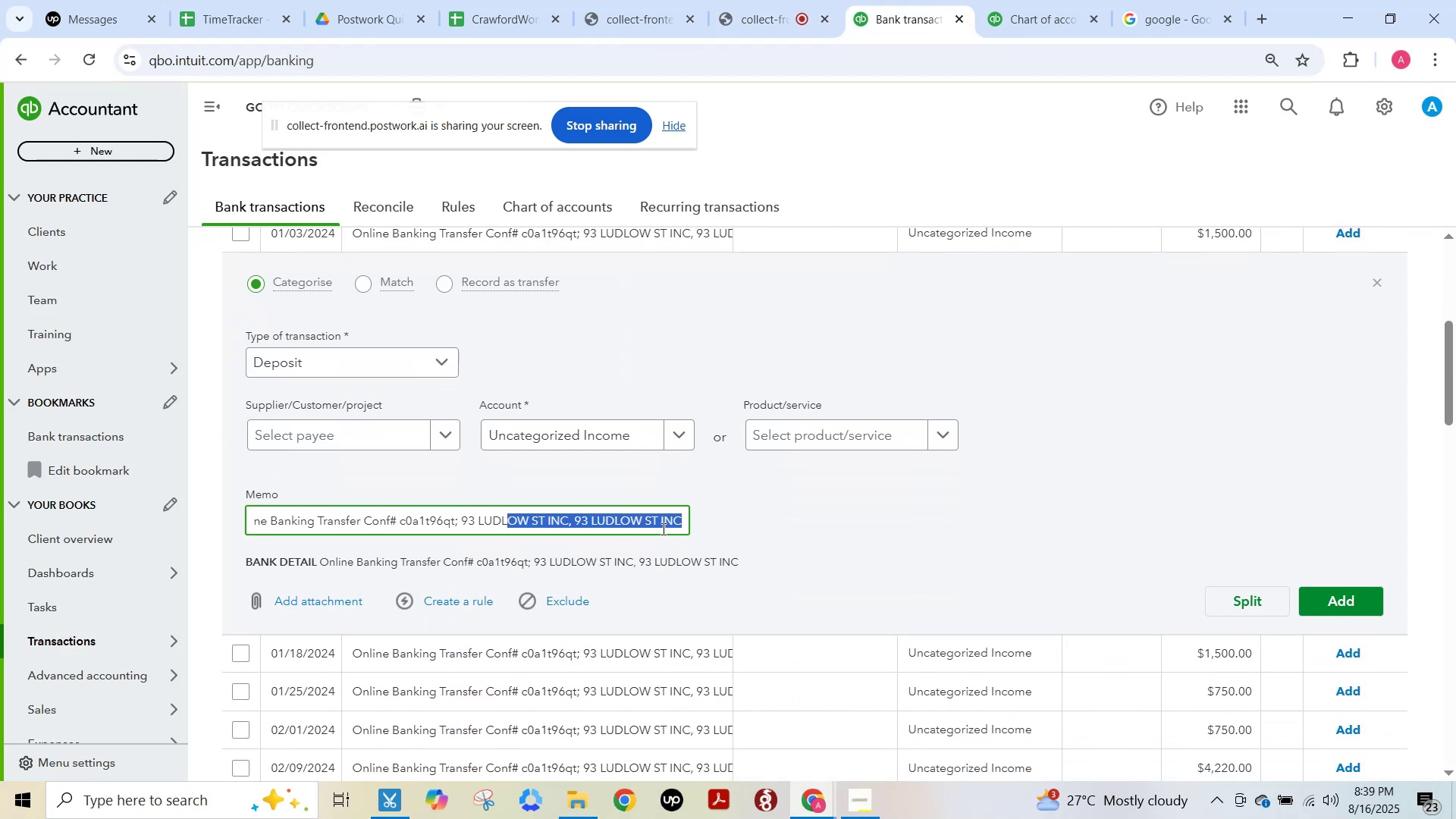 
left_click([686, 366])
 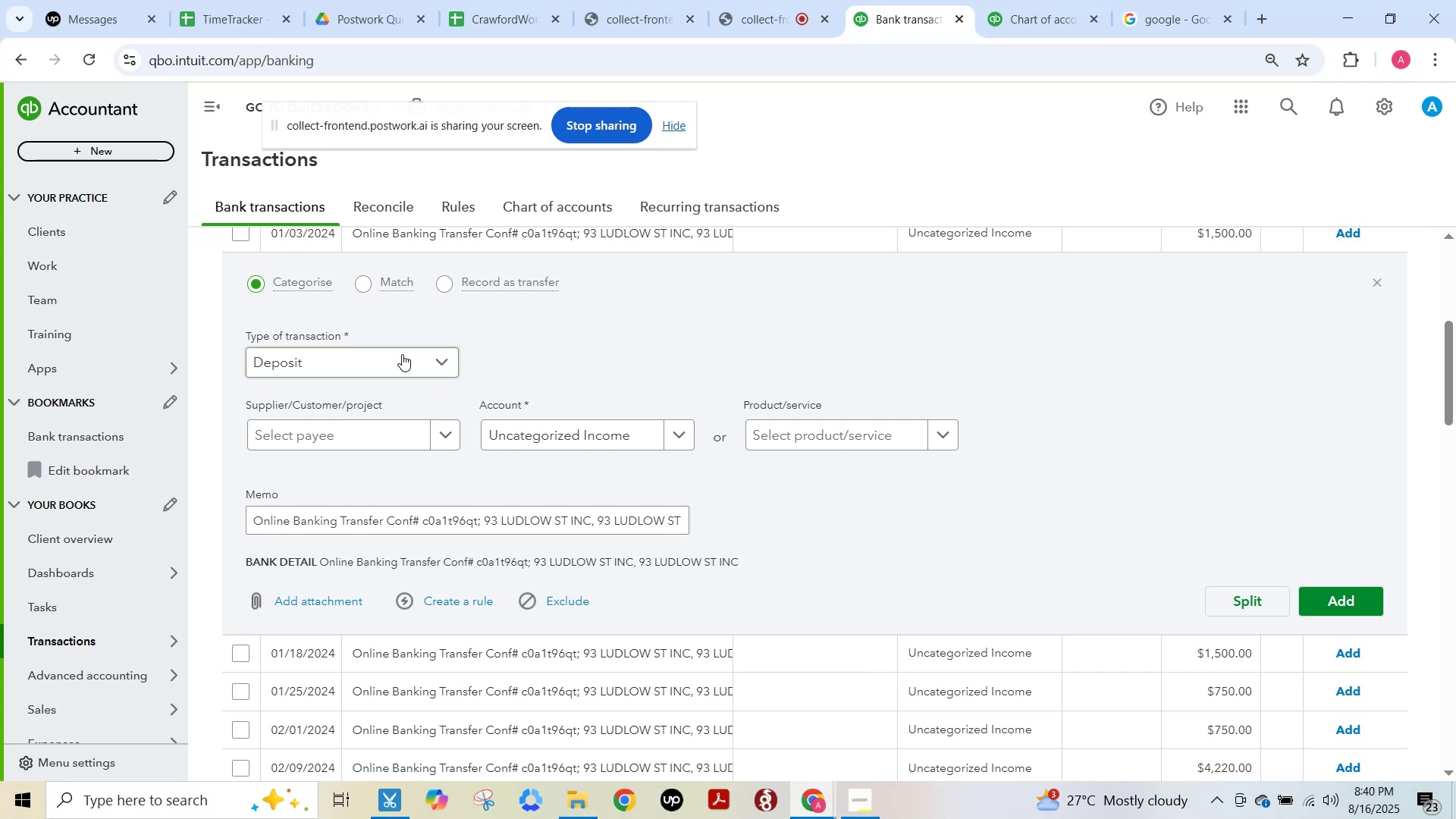 
left_click([402, 354])
 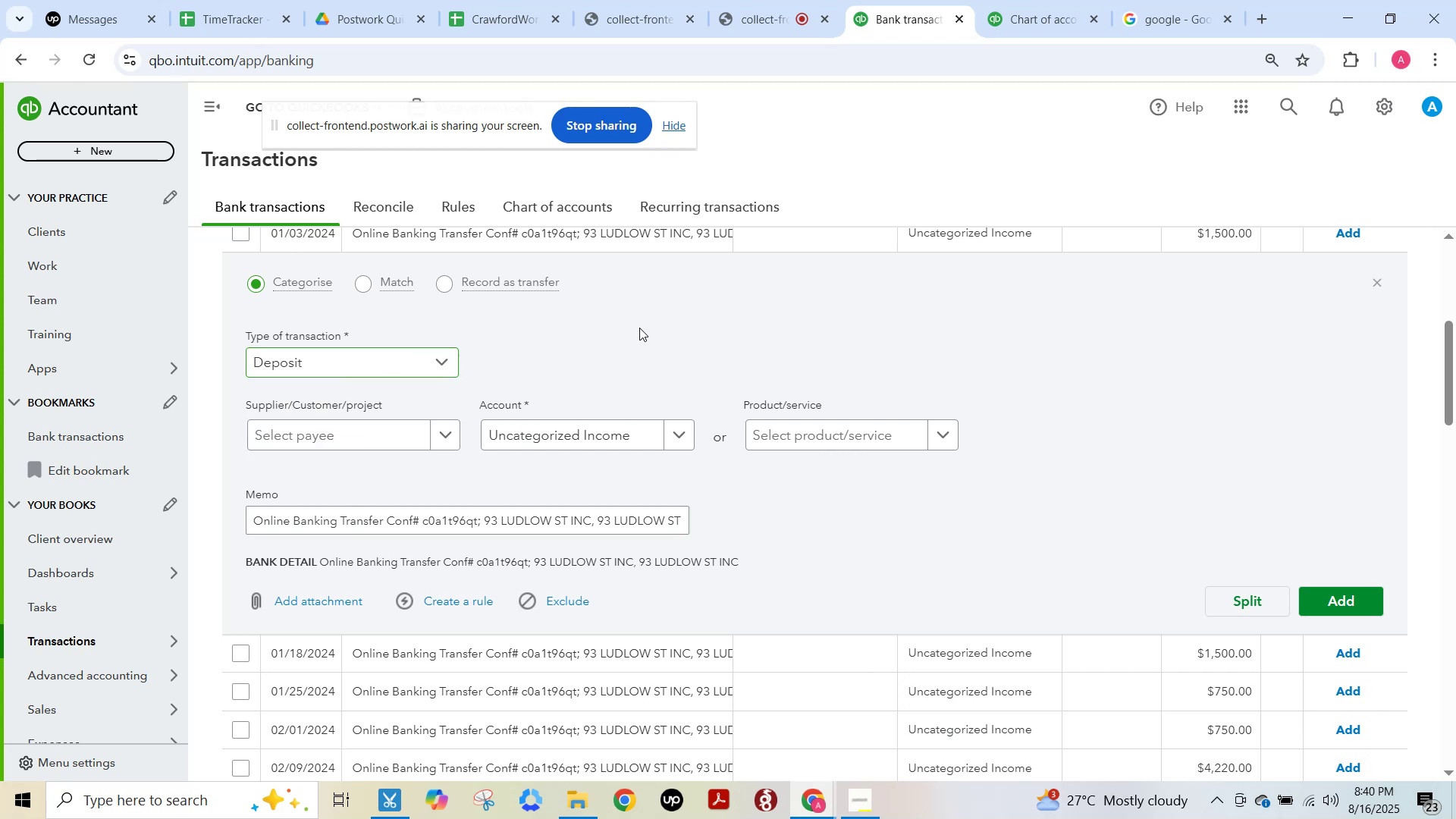 
double_click([324, 448])
 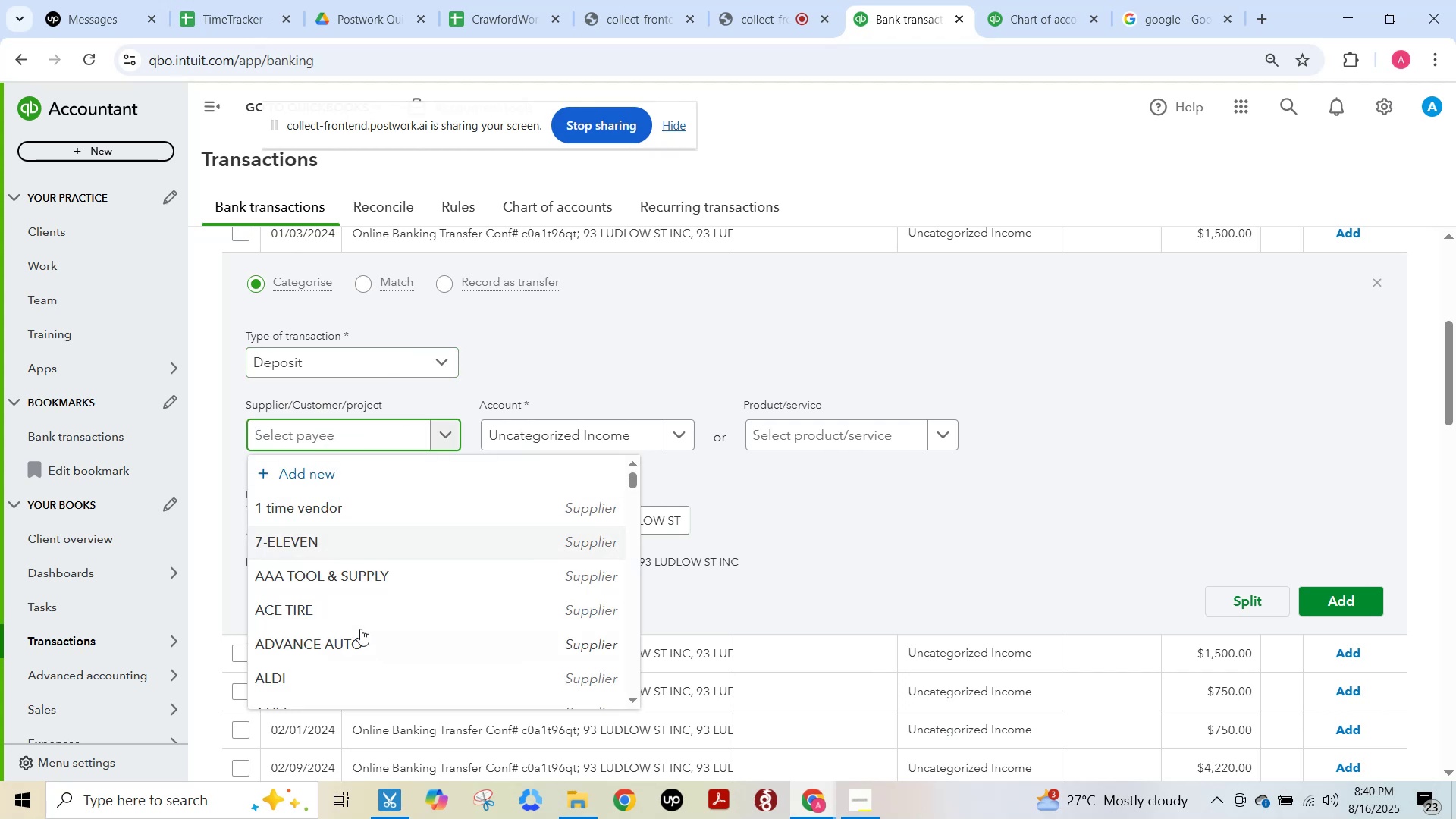 
scroll: coordinate [357, 620], scroll_direction: down, amount: 2.0
 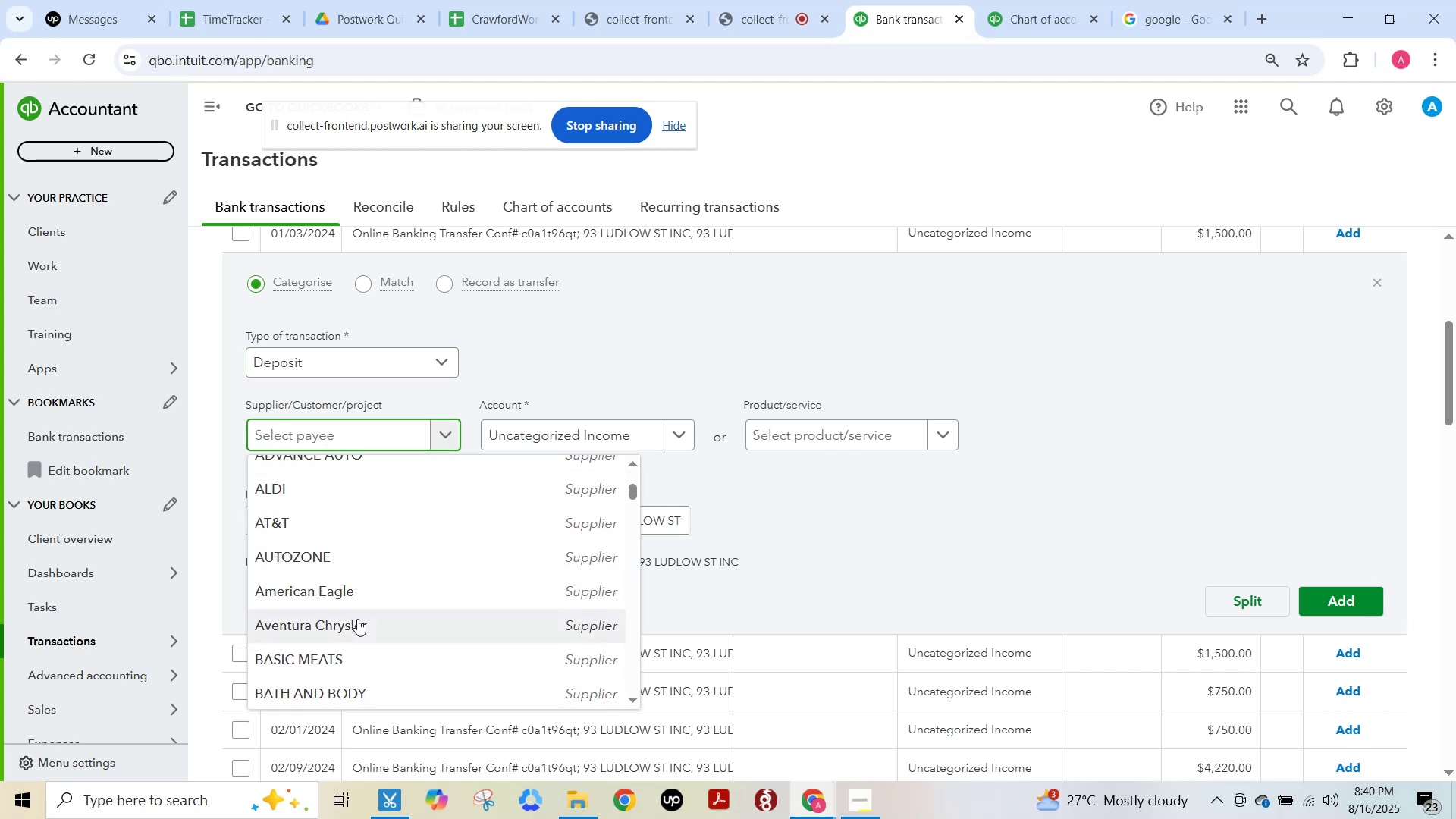 
scroll: coordinate [357, 619], scroll_direction: up, amount: 6.0
 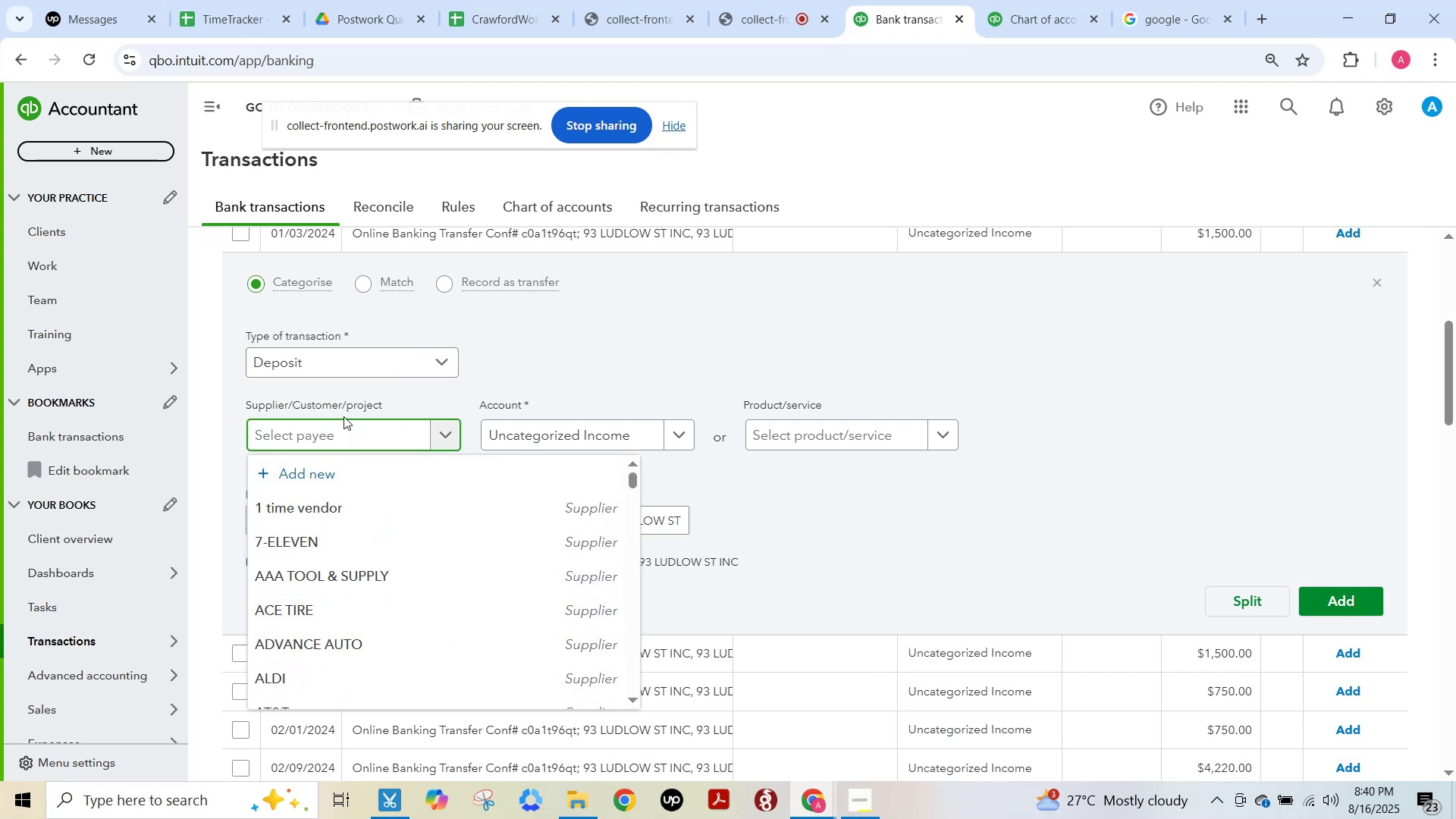 
key(Numpad1)
 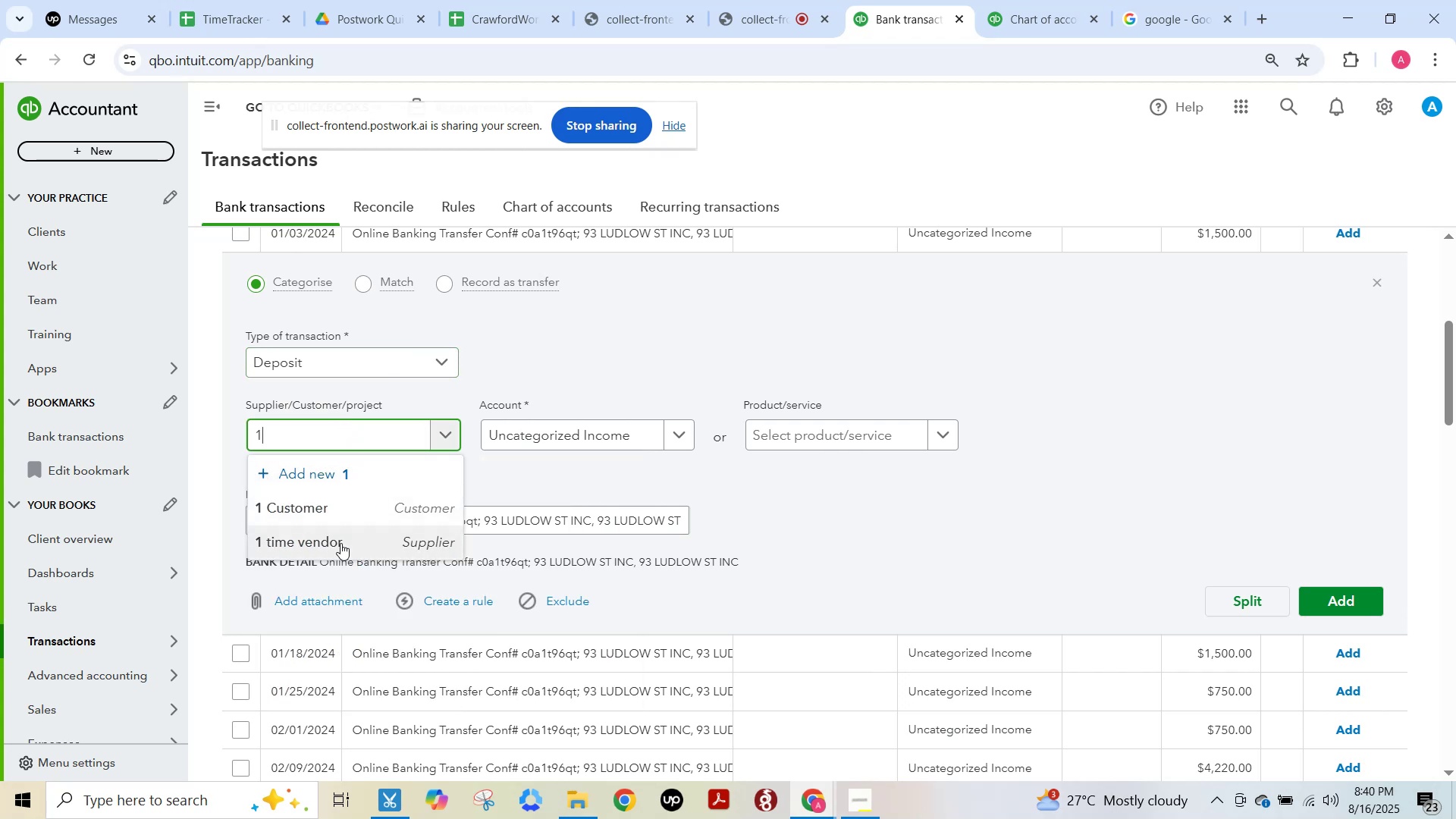 
left_click([337, 514])
 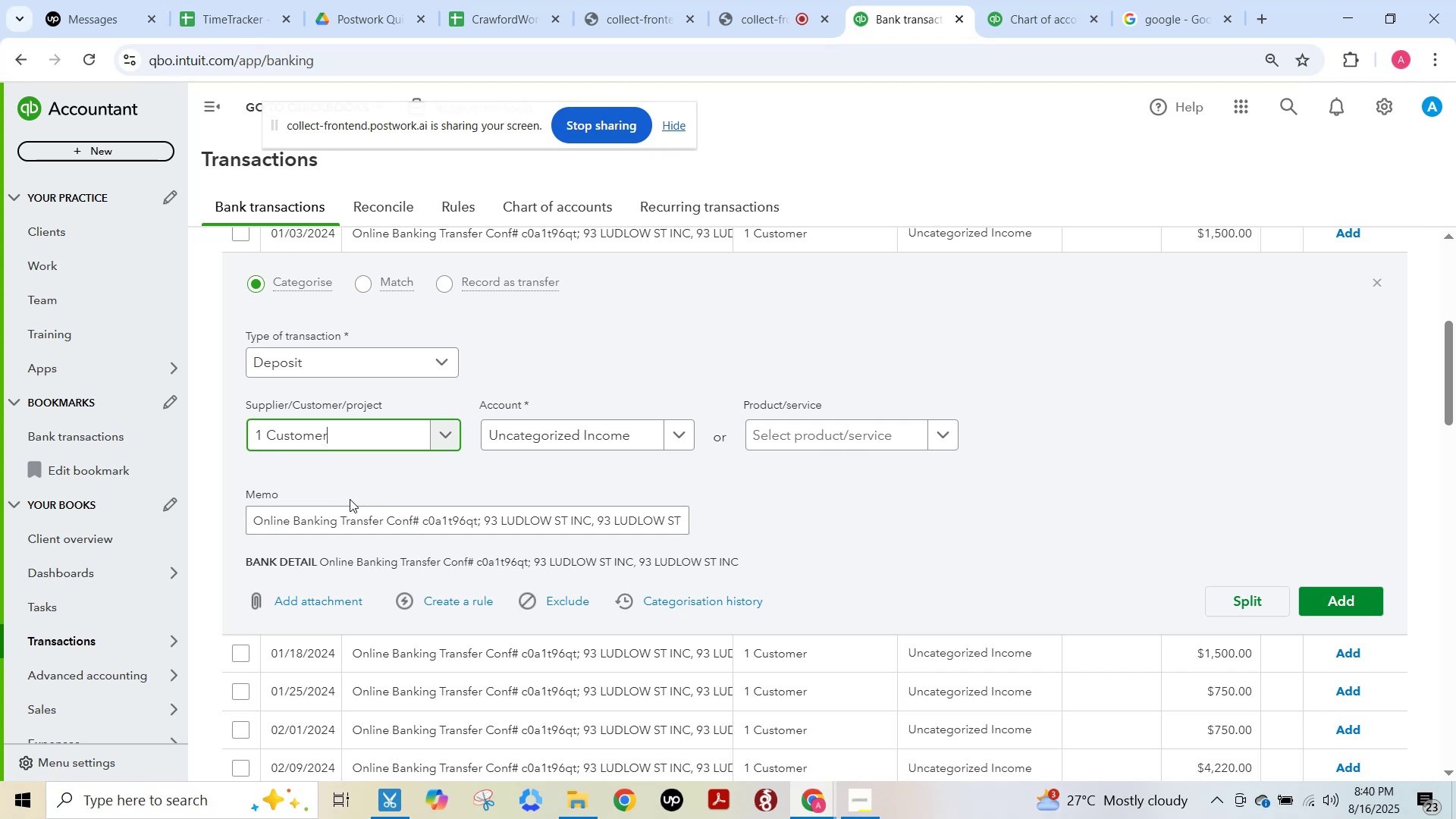 
wait(7.44)
 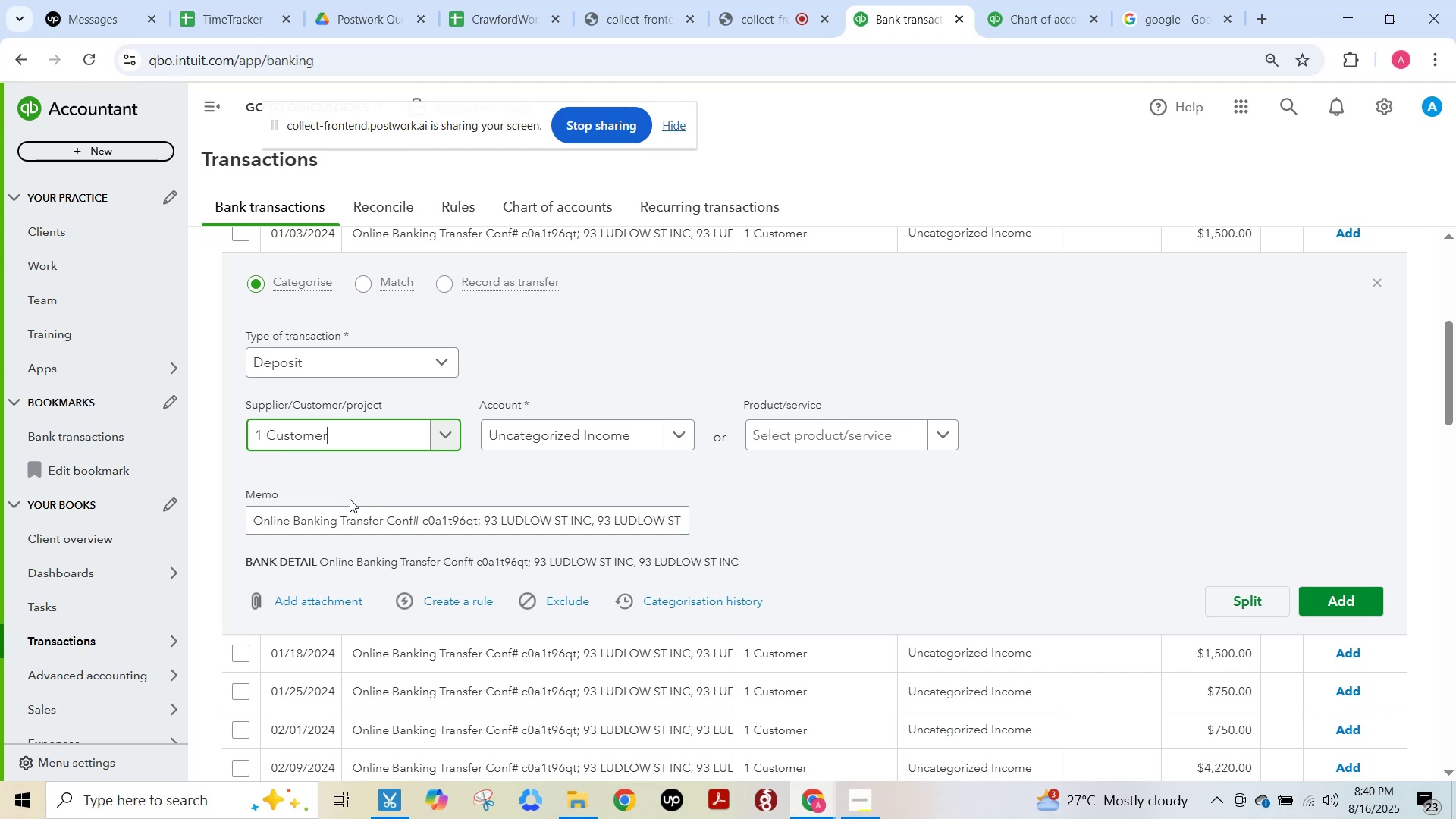 
left_click([548, 426])
 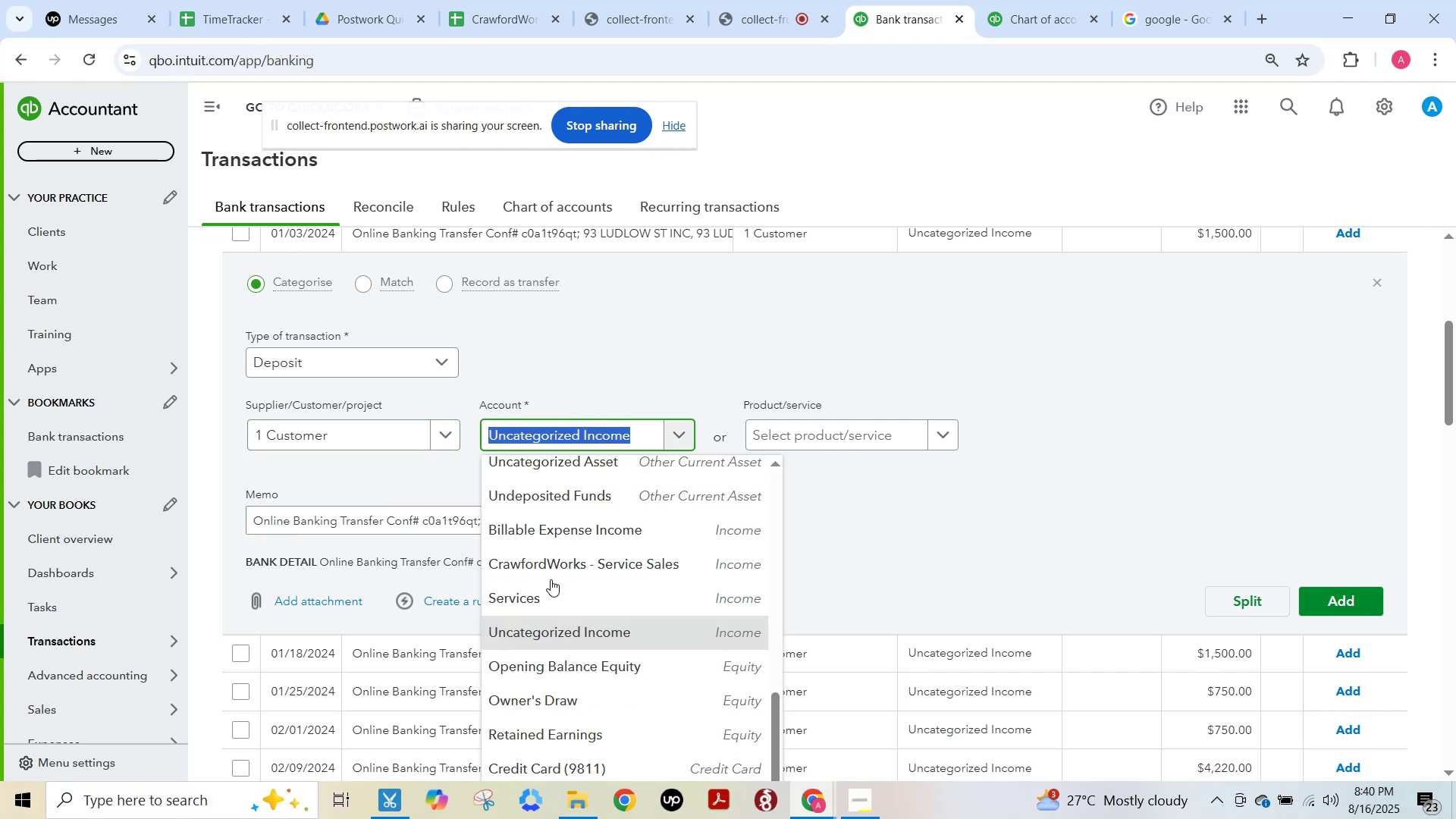 
scroll: coordinate [611, 603], scroll_direction: up, amount: 9.0
 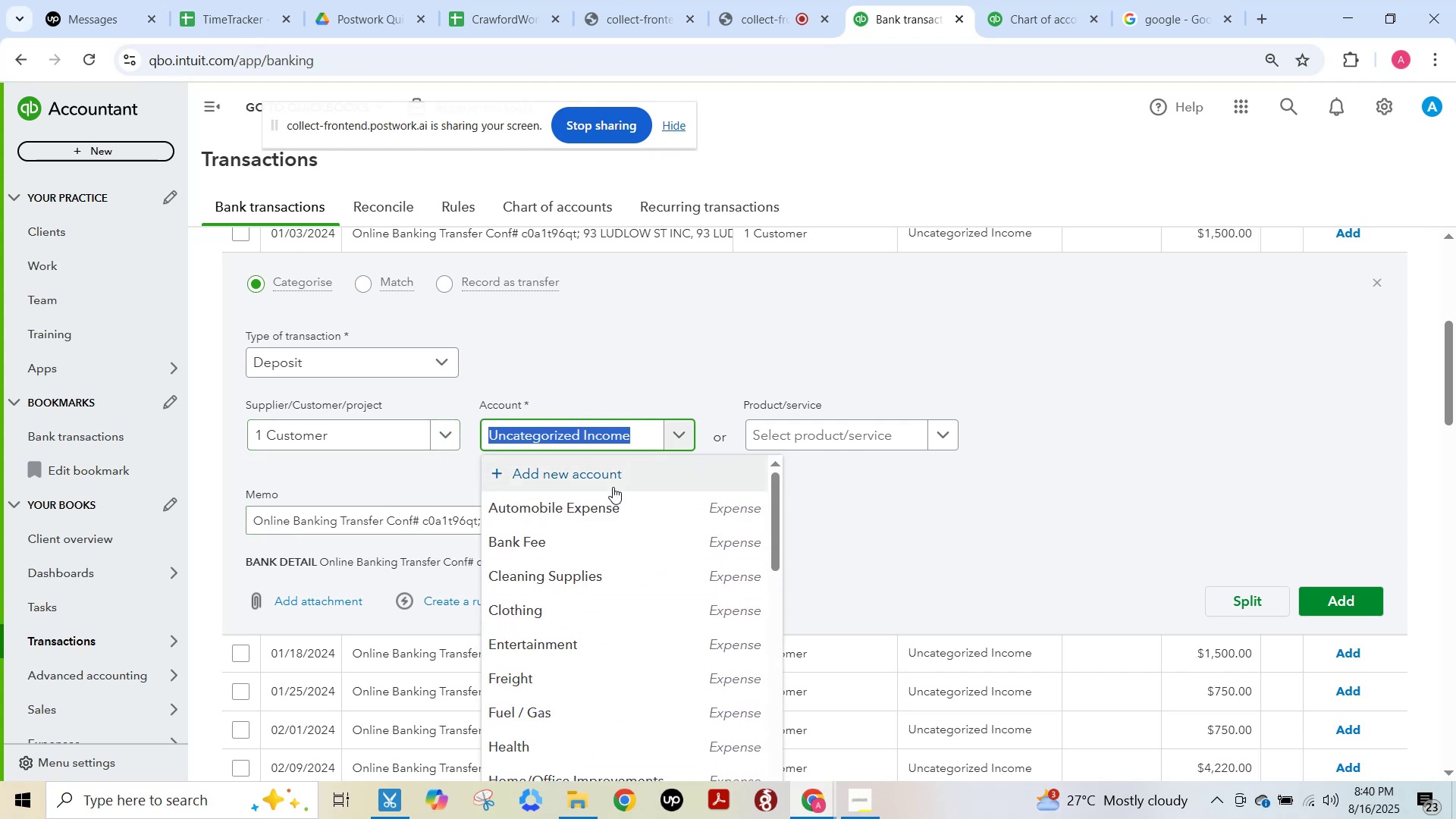 
type(cra)
 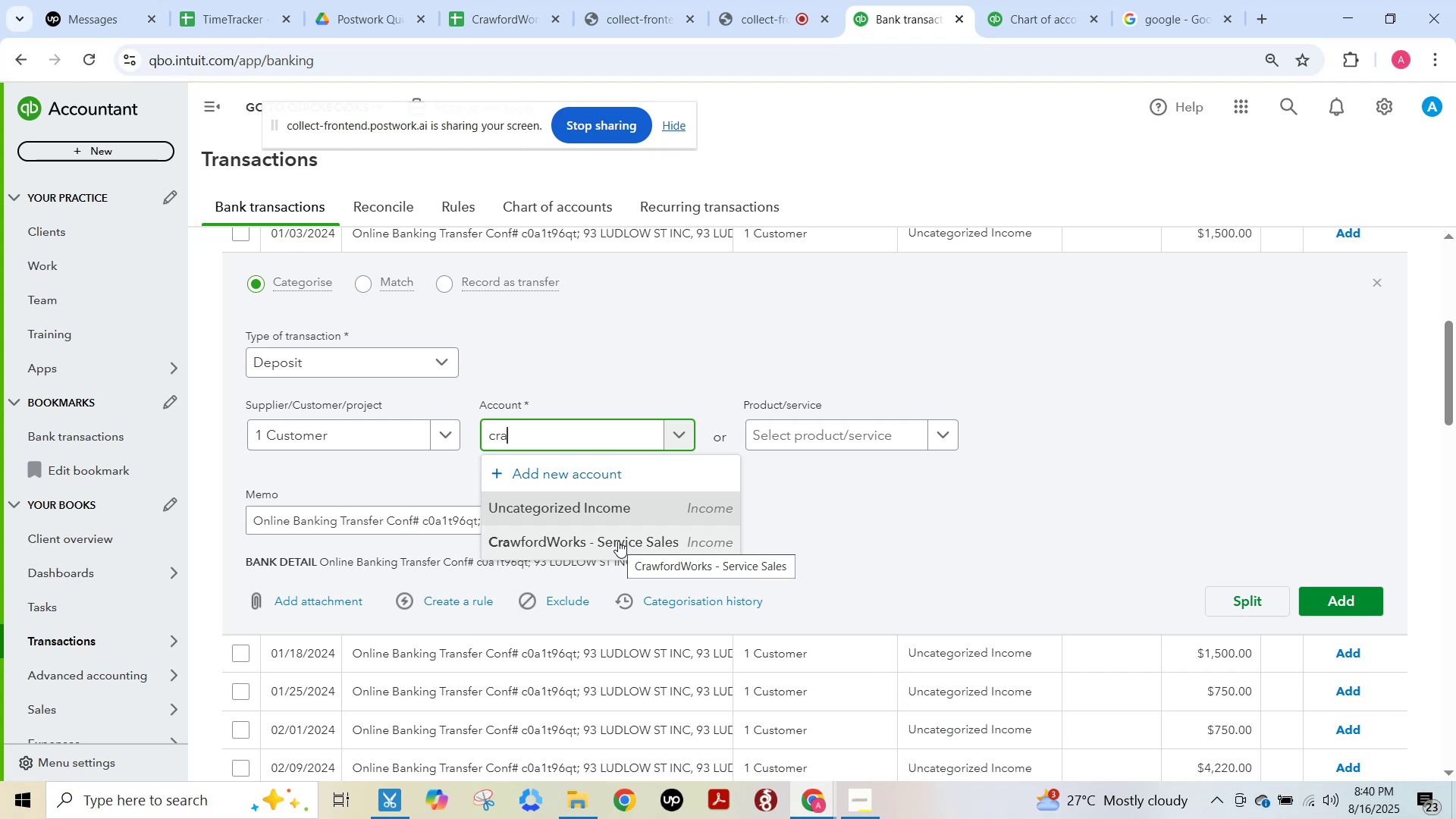 
wait(7.79)
 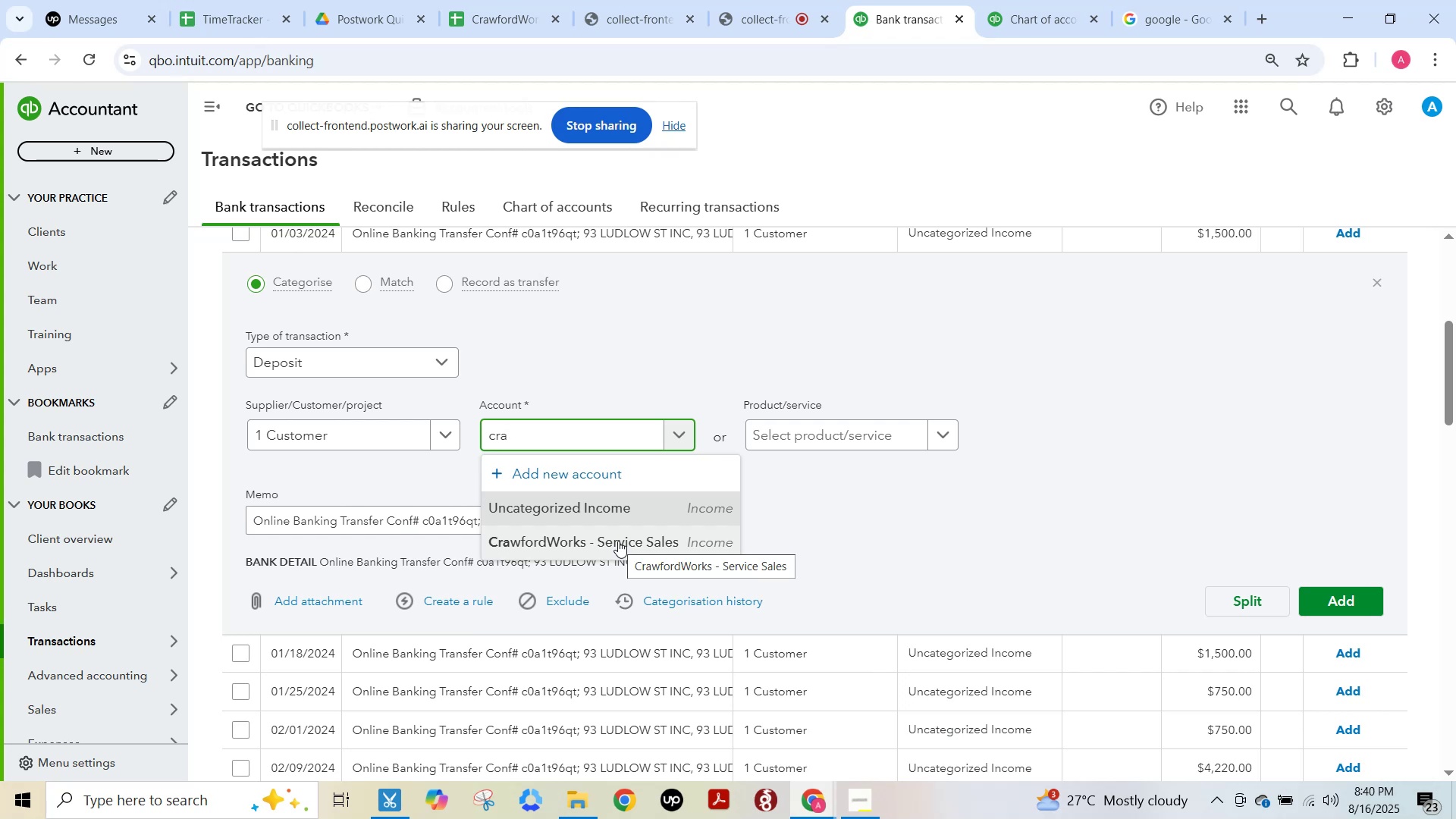 
left_click([611, 543])
 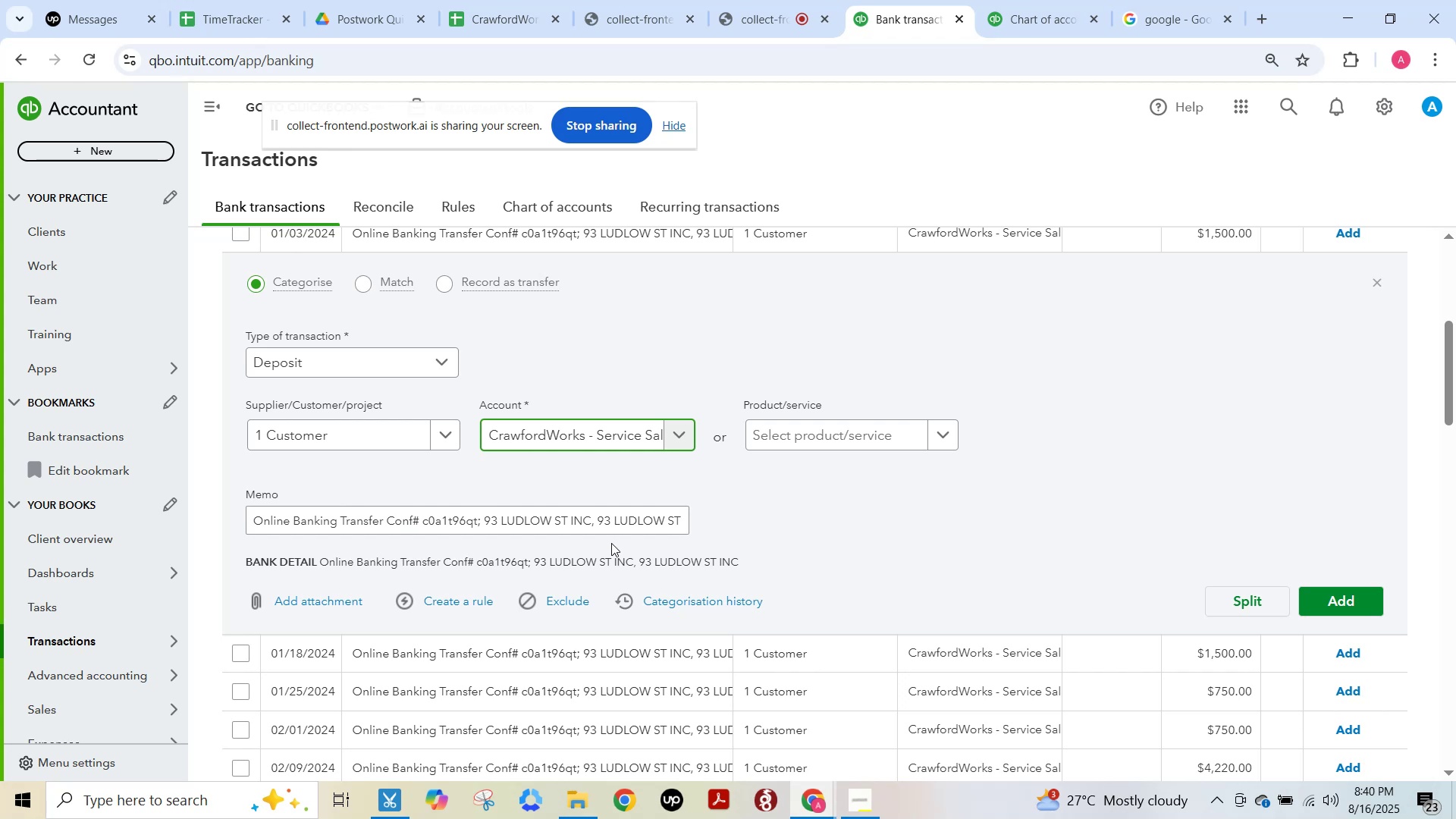 
wait(7.51)
 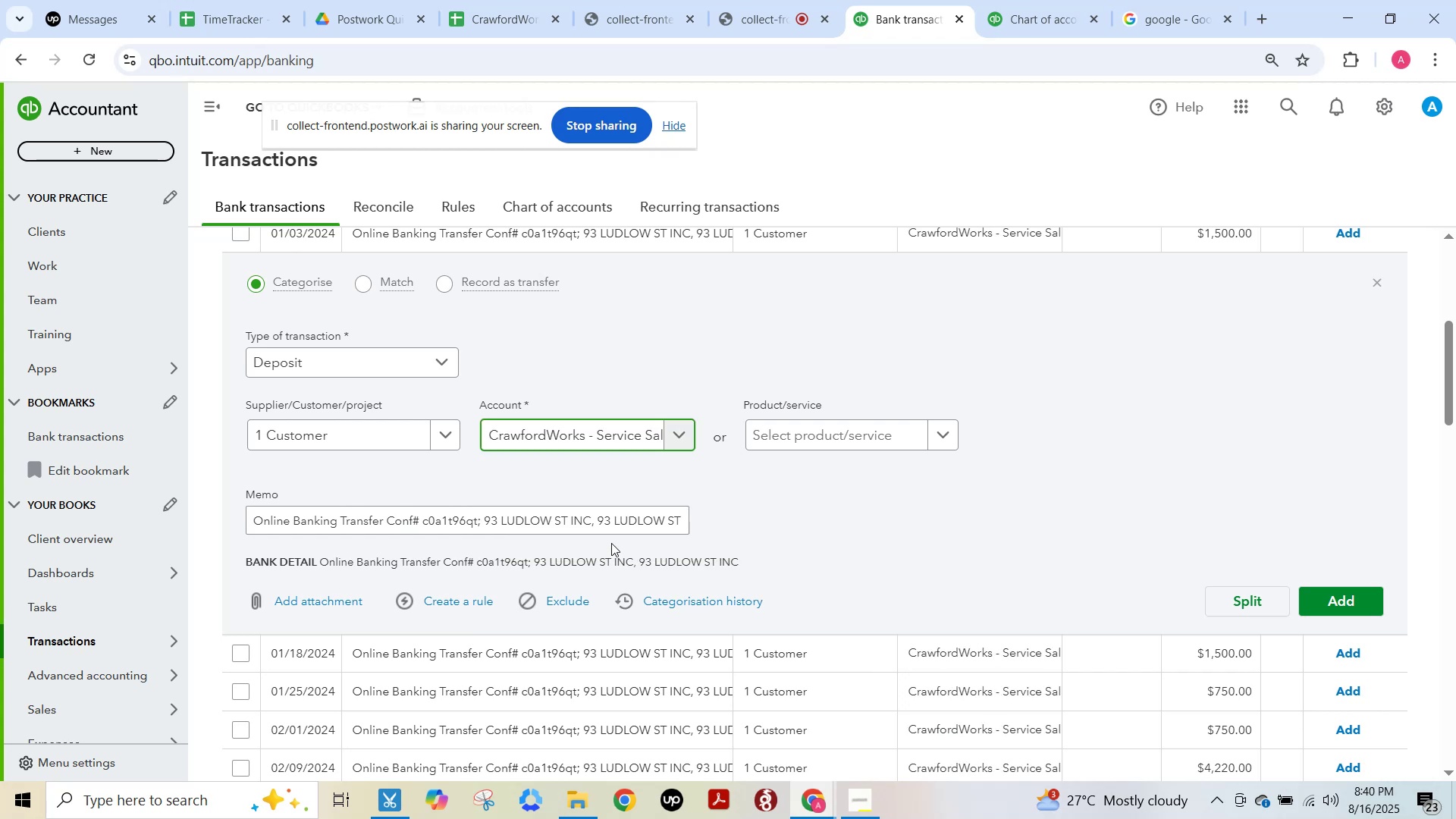 
key(F15)
 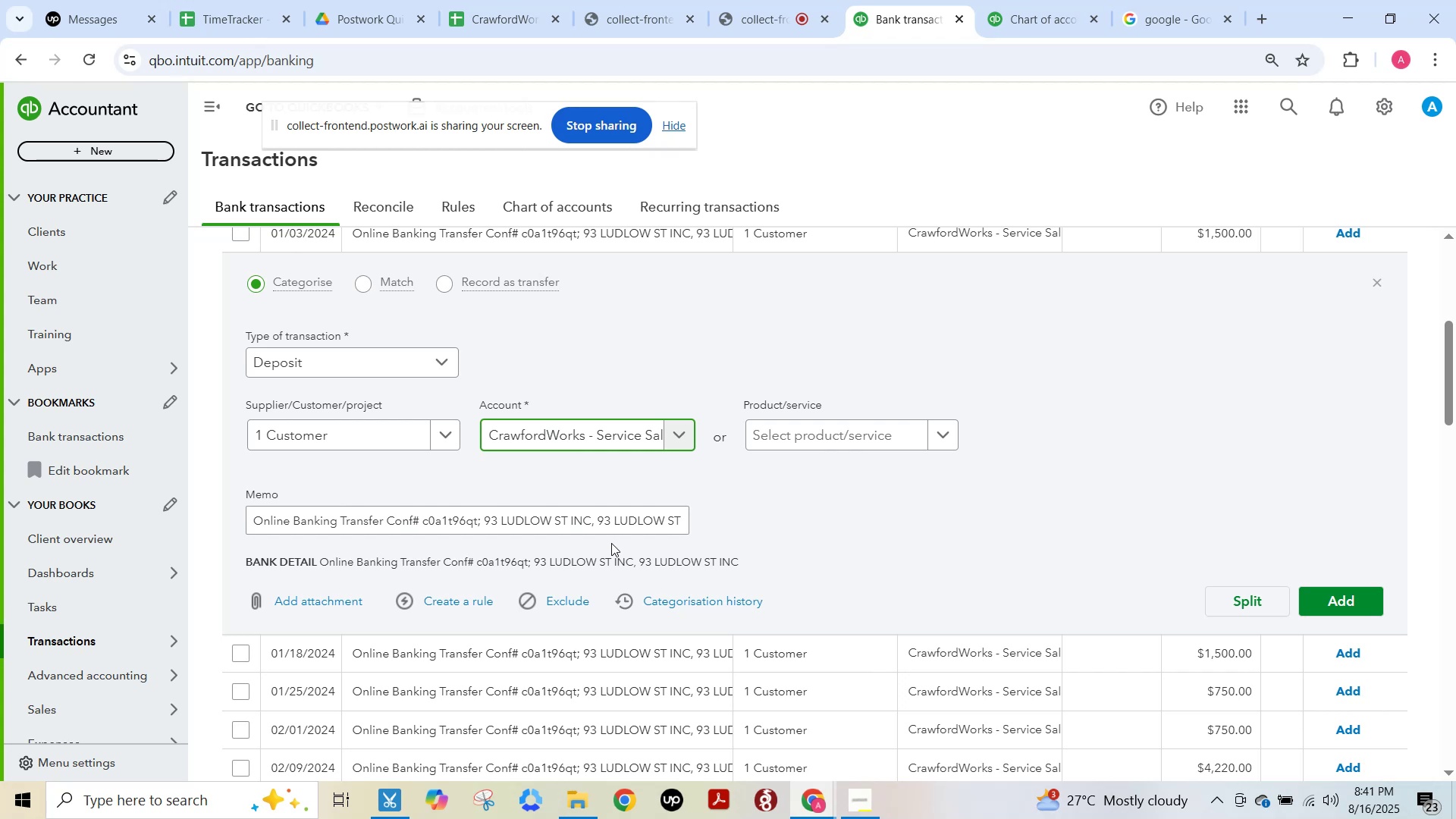 
wait(45.67)
 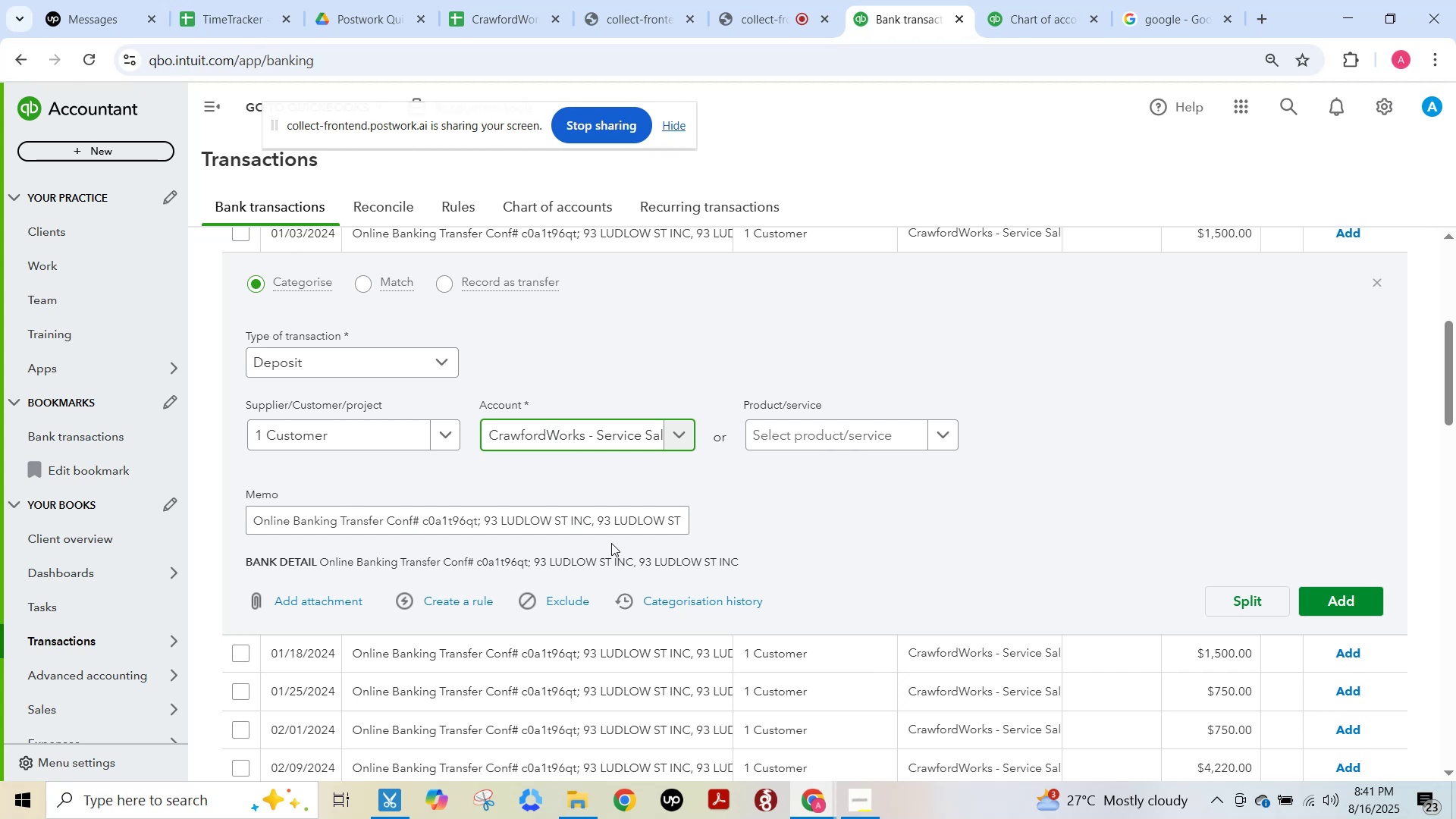 
left_click([1343, 603])
 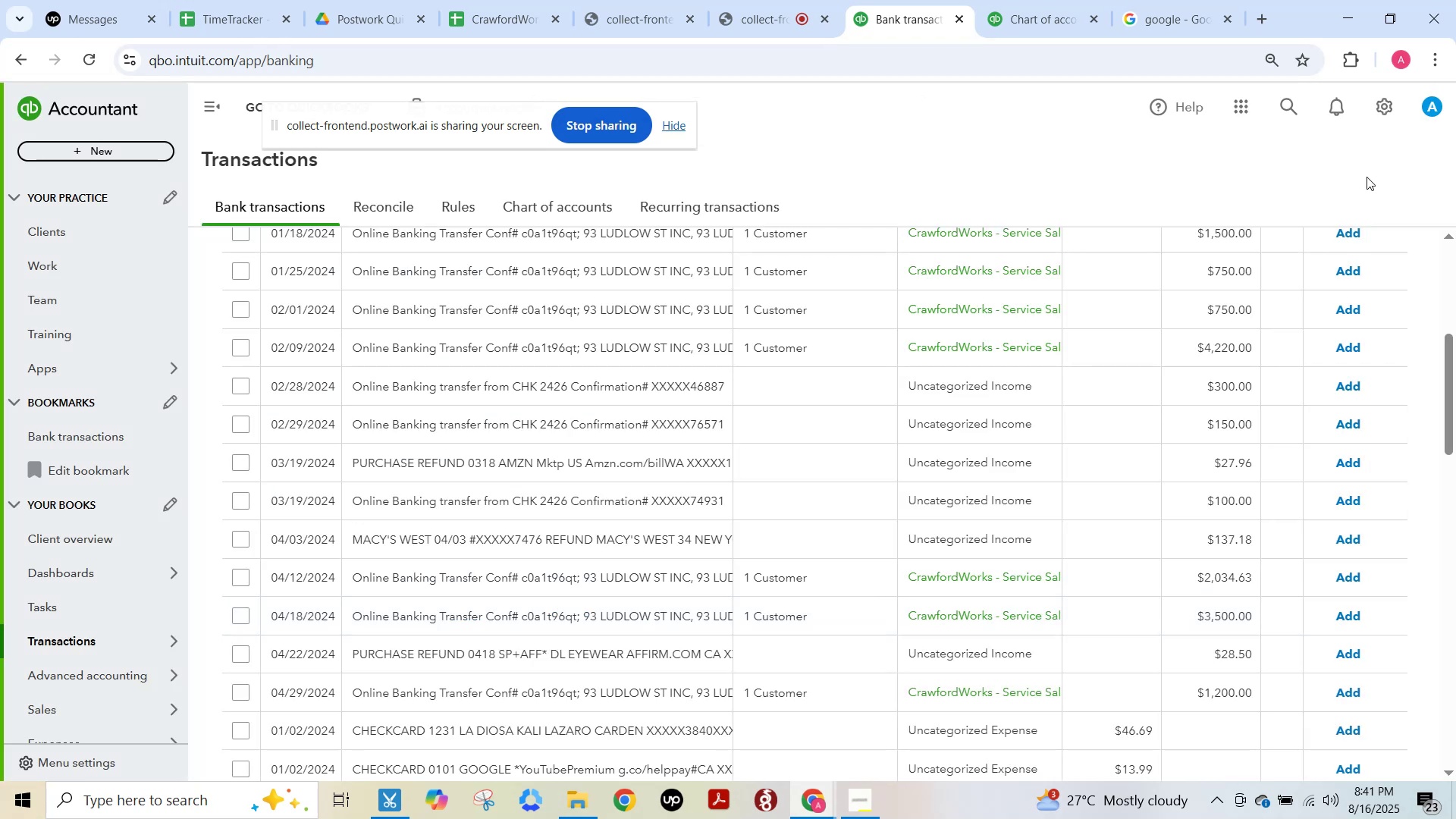 
wait(23.98)
 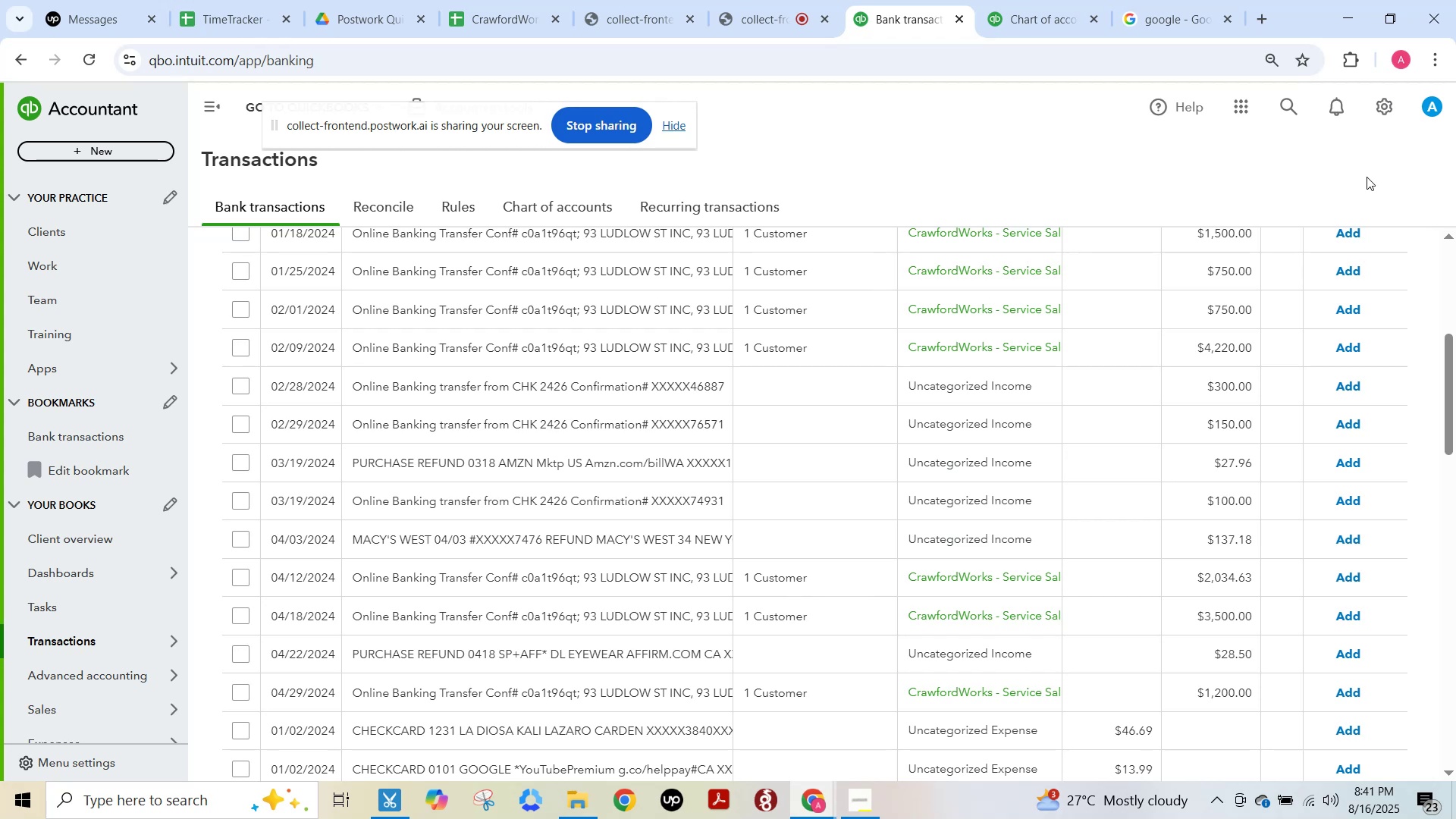 
scroll: coordinate [1365, 442], scroll_direction: up, amount: 7.0
 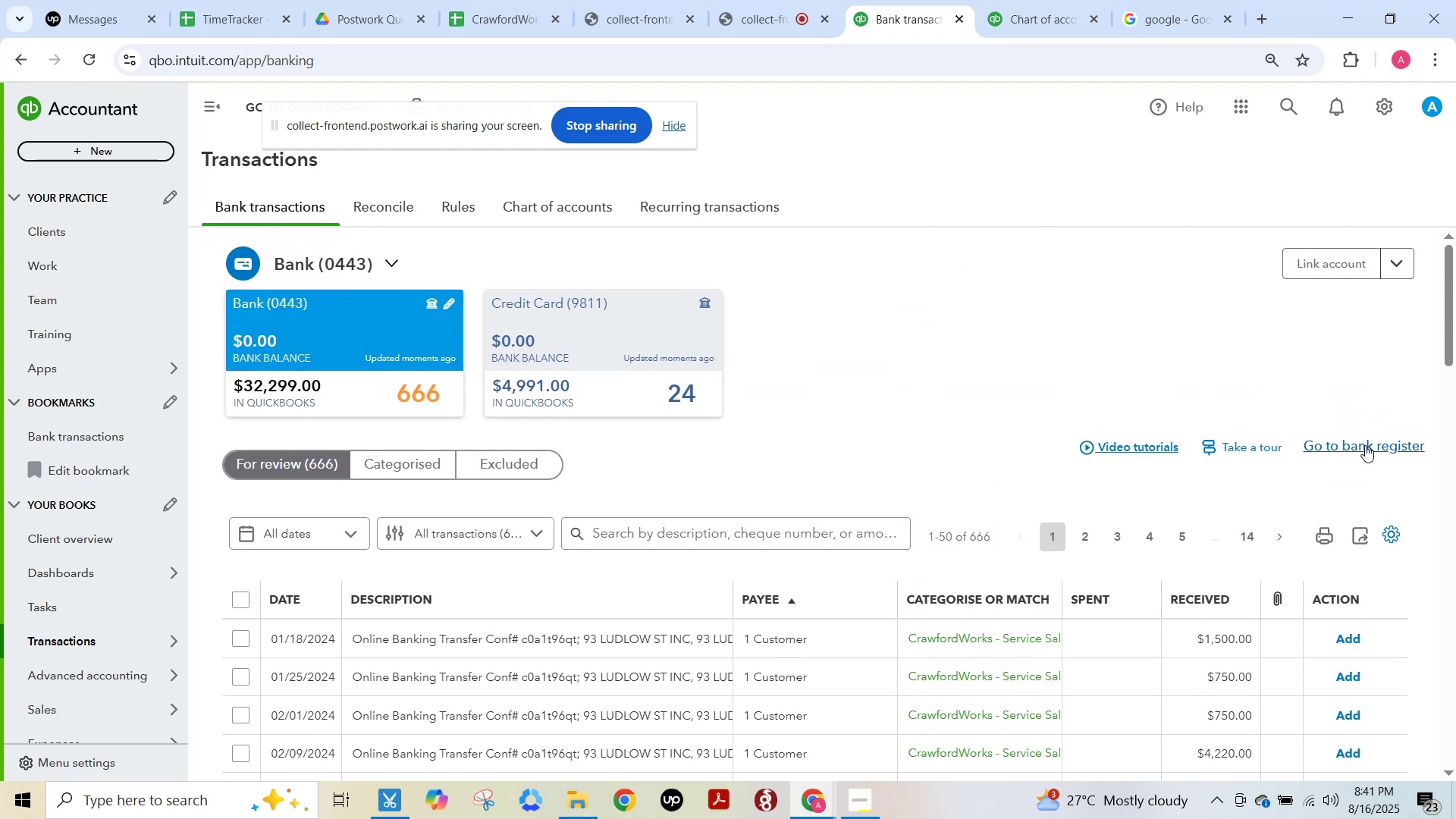 
scroll: coordinate [1365, 445], scroll_direction: down, amount: 2.0
 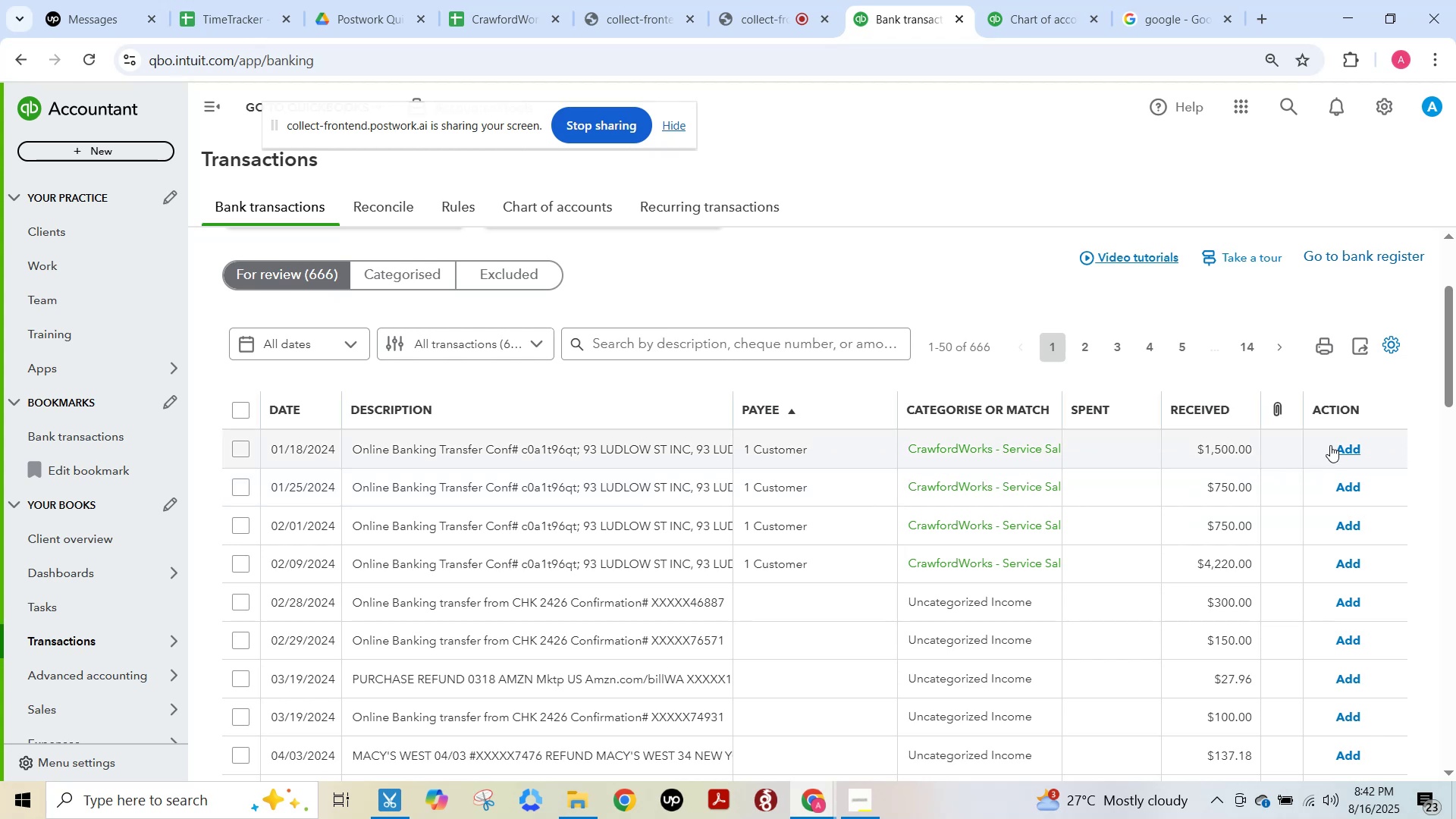 
wait(31.47)
 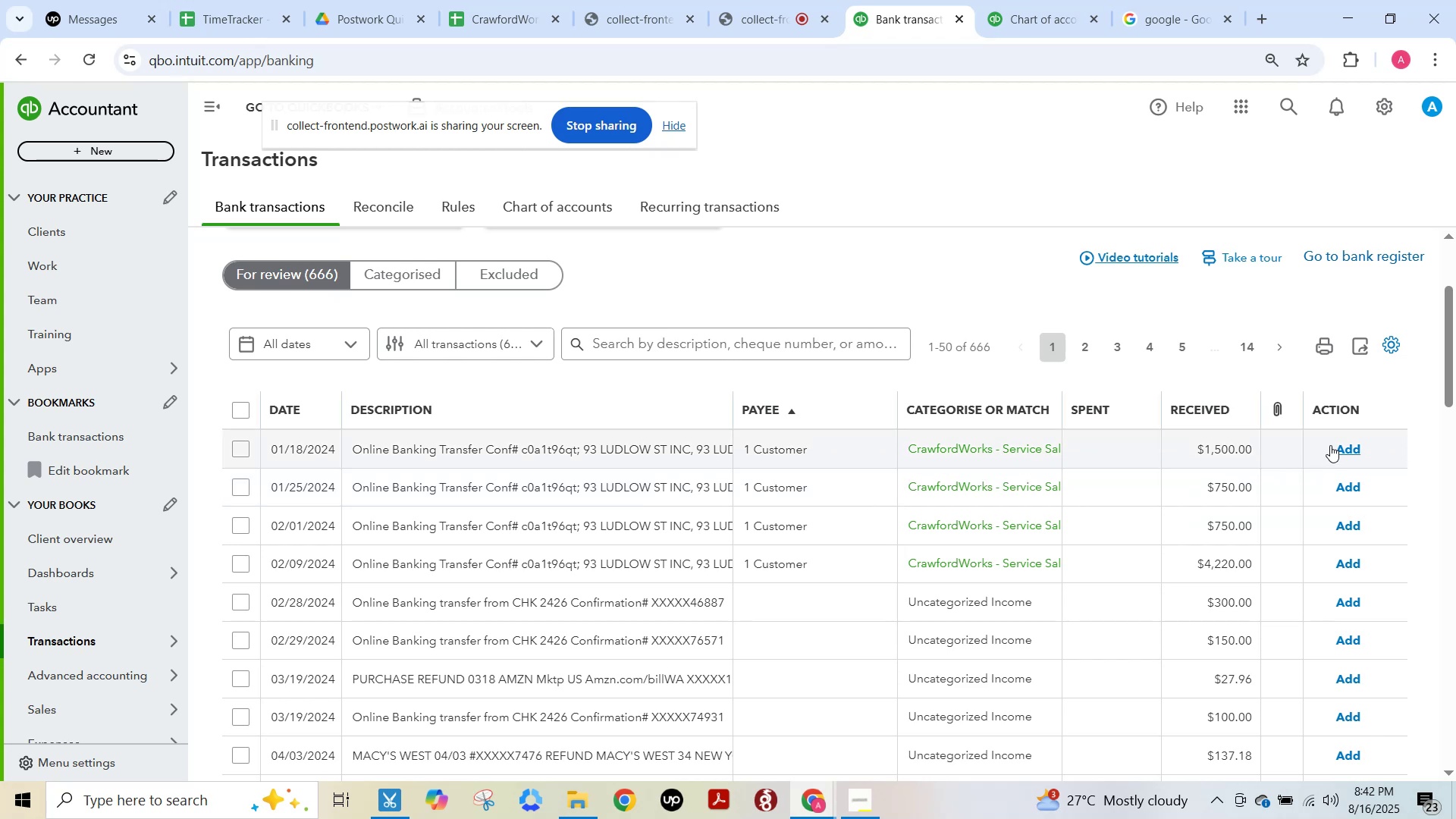 
left_click([691, 457])
 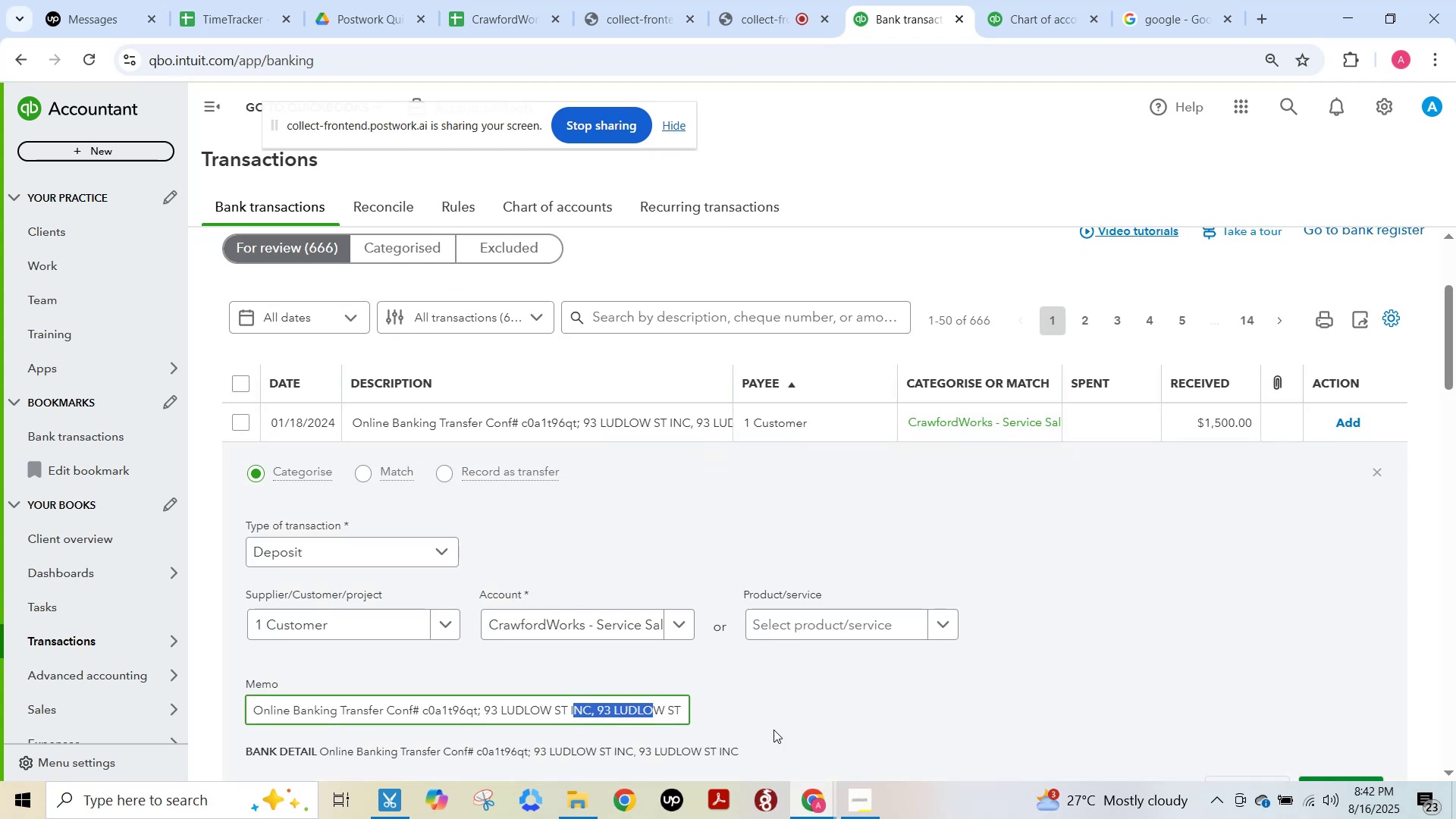 
left_click([657, 425])
 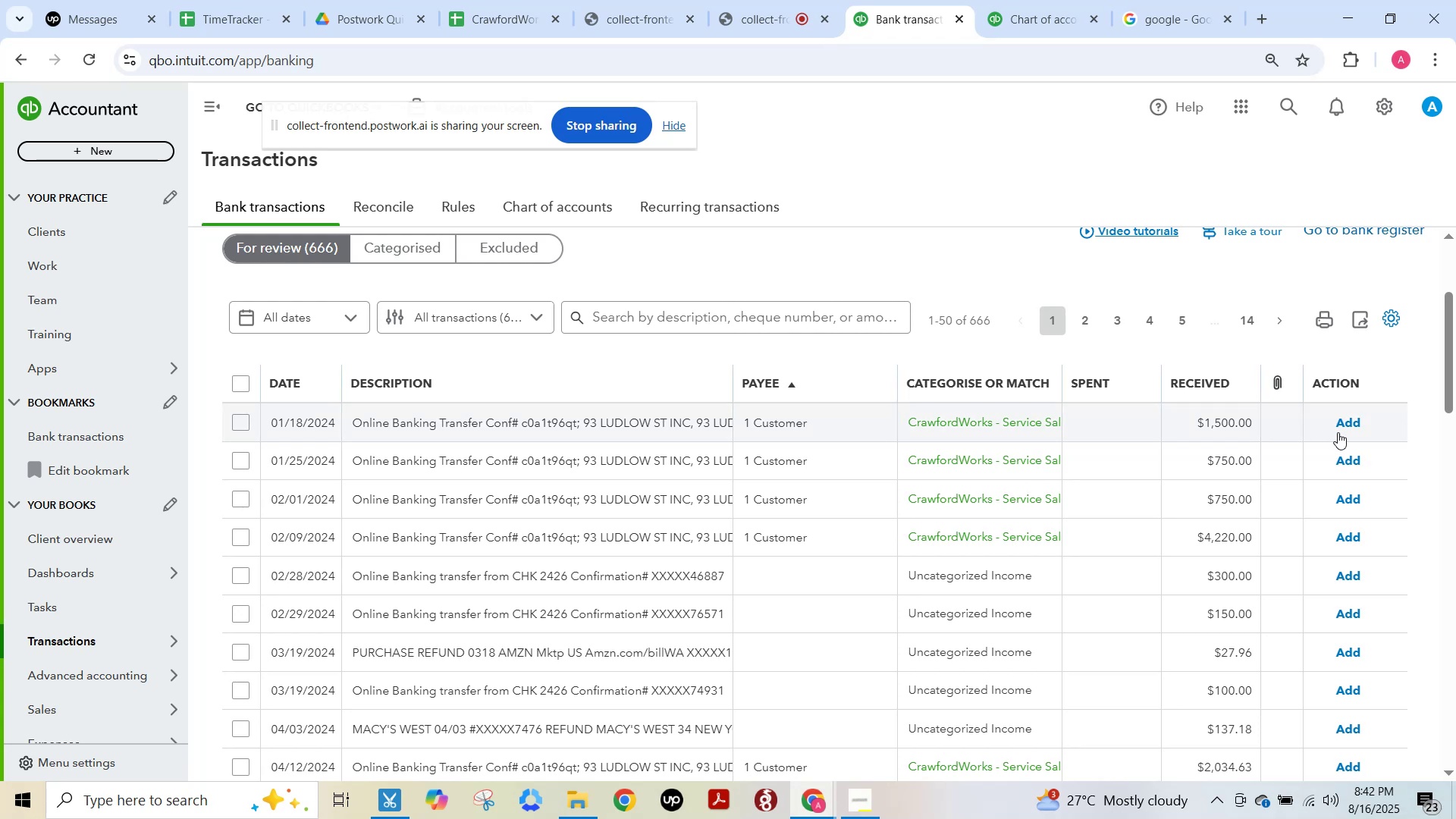 
left_click([1342, 429])
 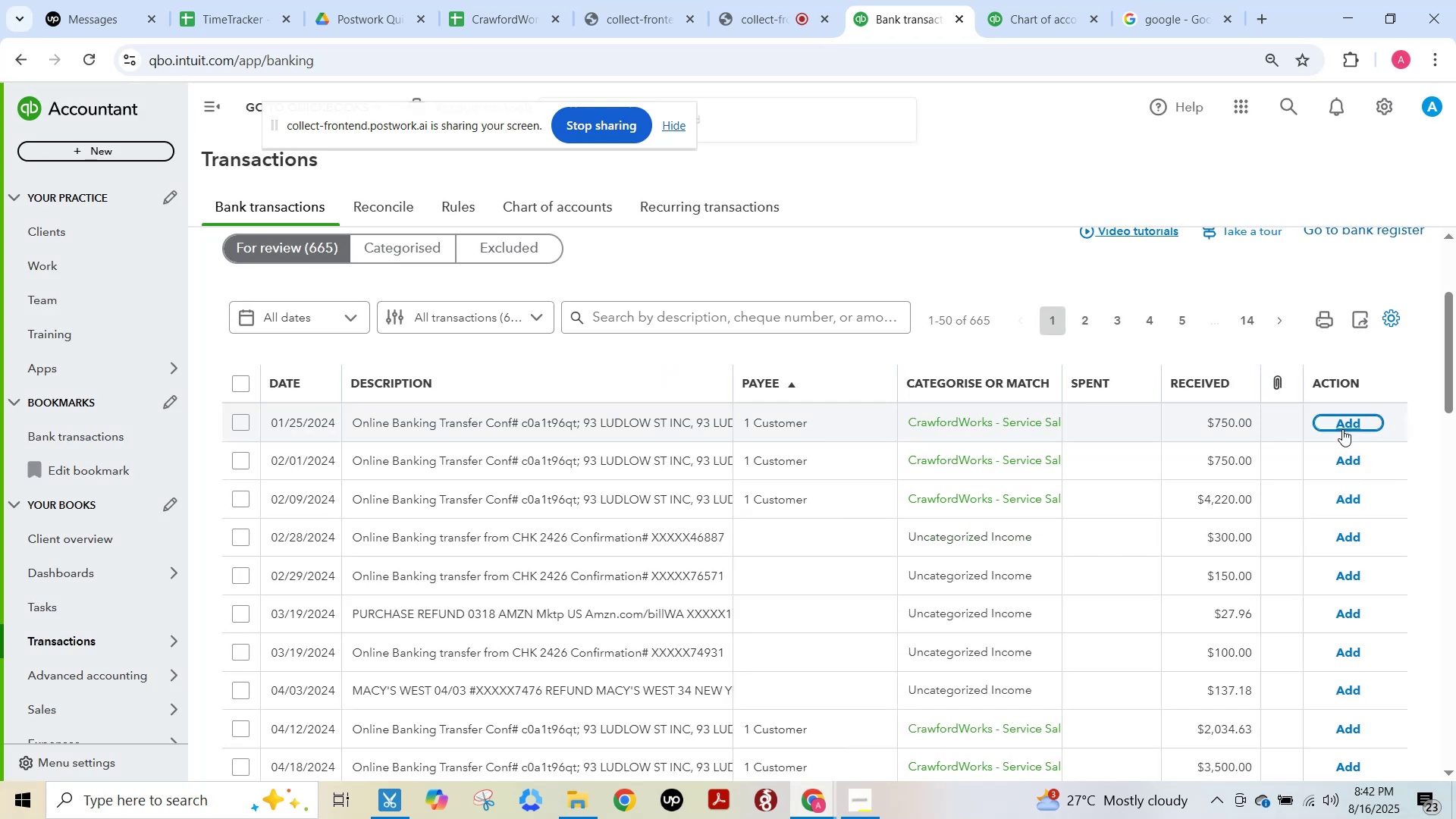 
left_click([1342, 429])
 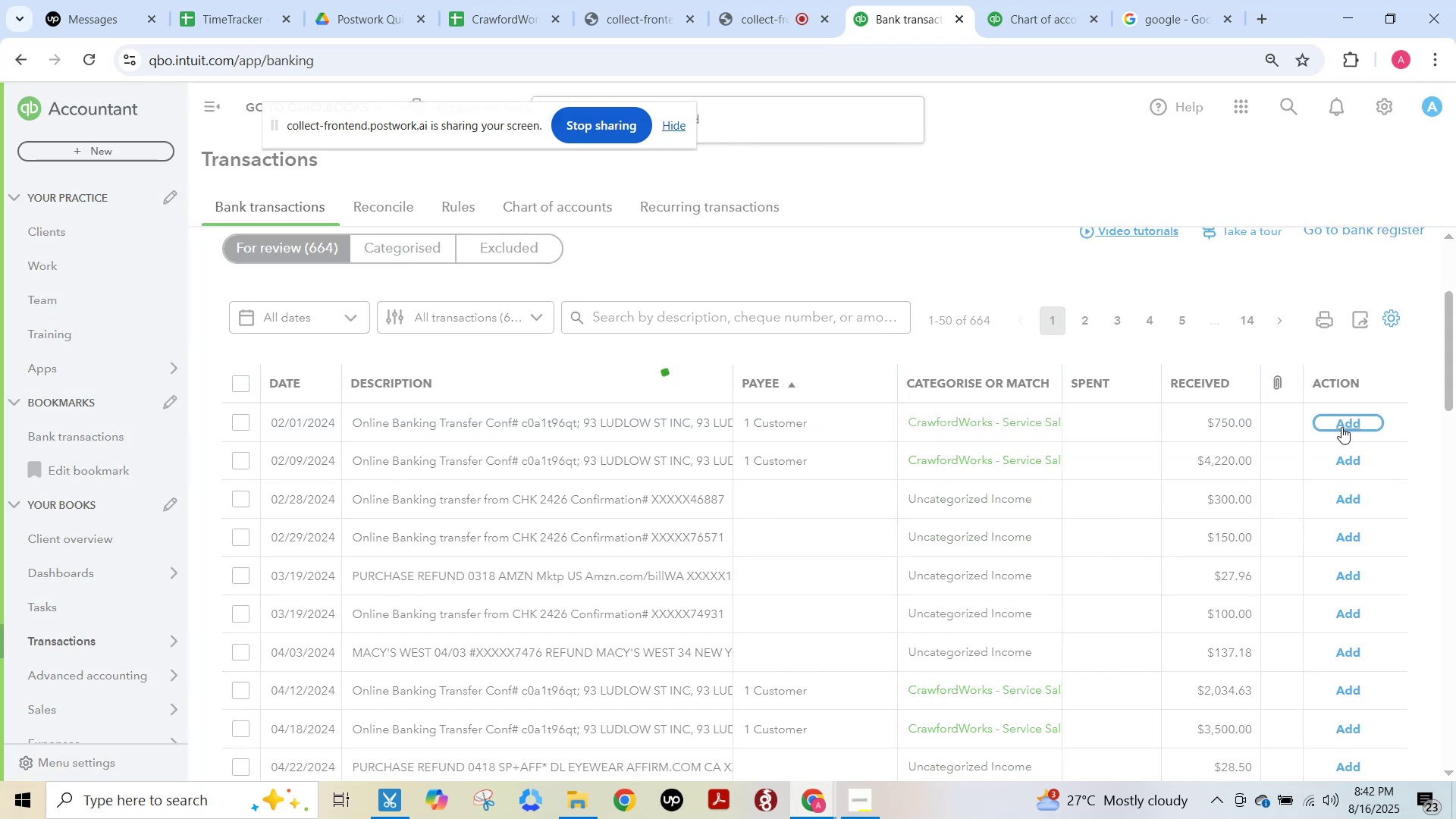 
left_click([1338, 425])
 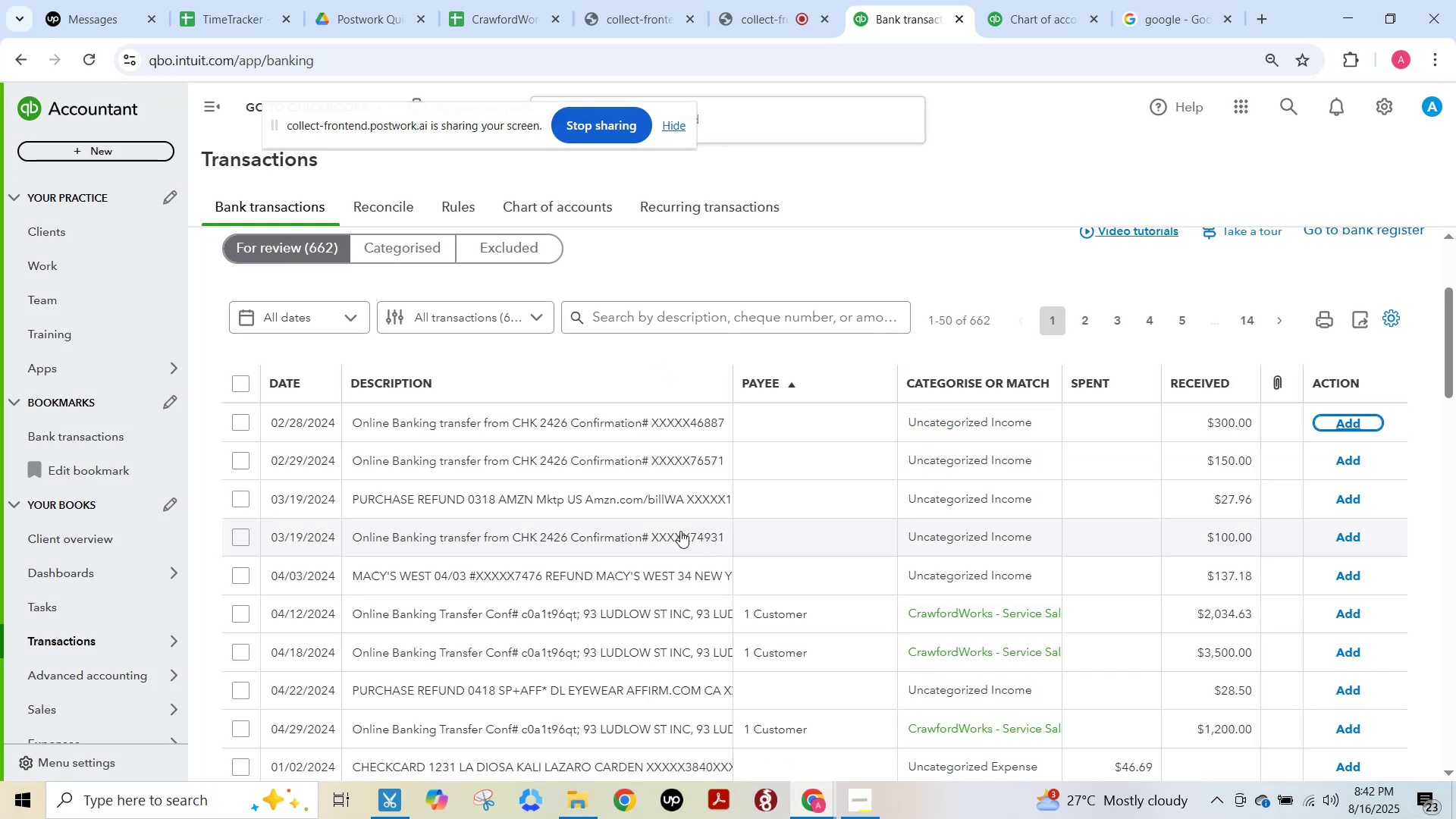 
scroll: coordinate [709, 588], scroll_direction: up, amount: 5.0
 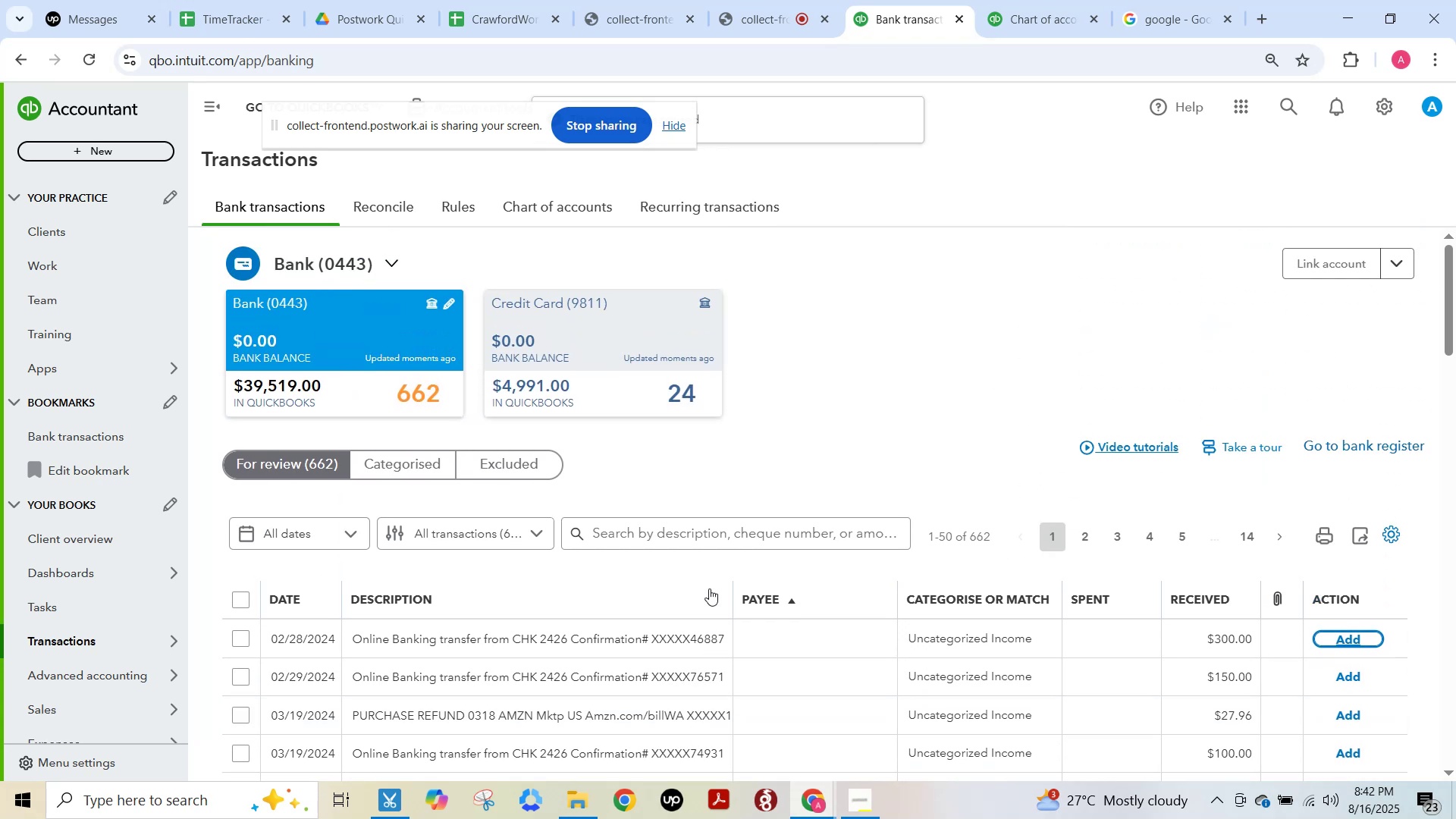 
scroll: coordinate [709, 588], scroll_direction: down, amount: 3.0
 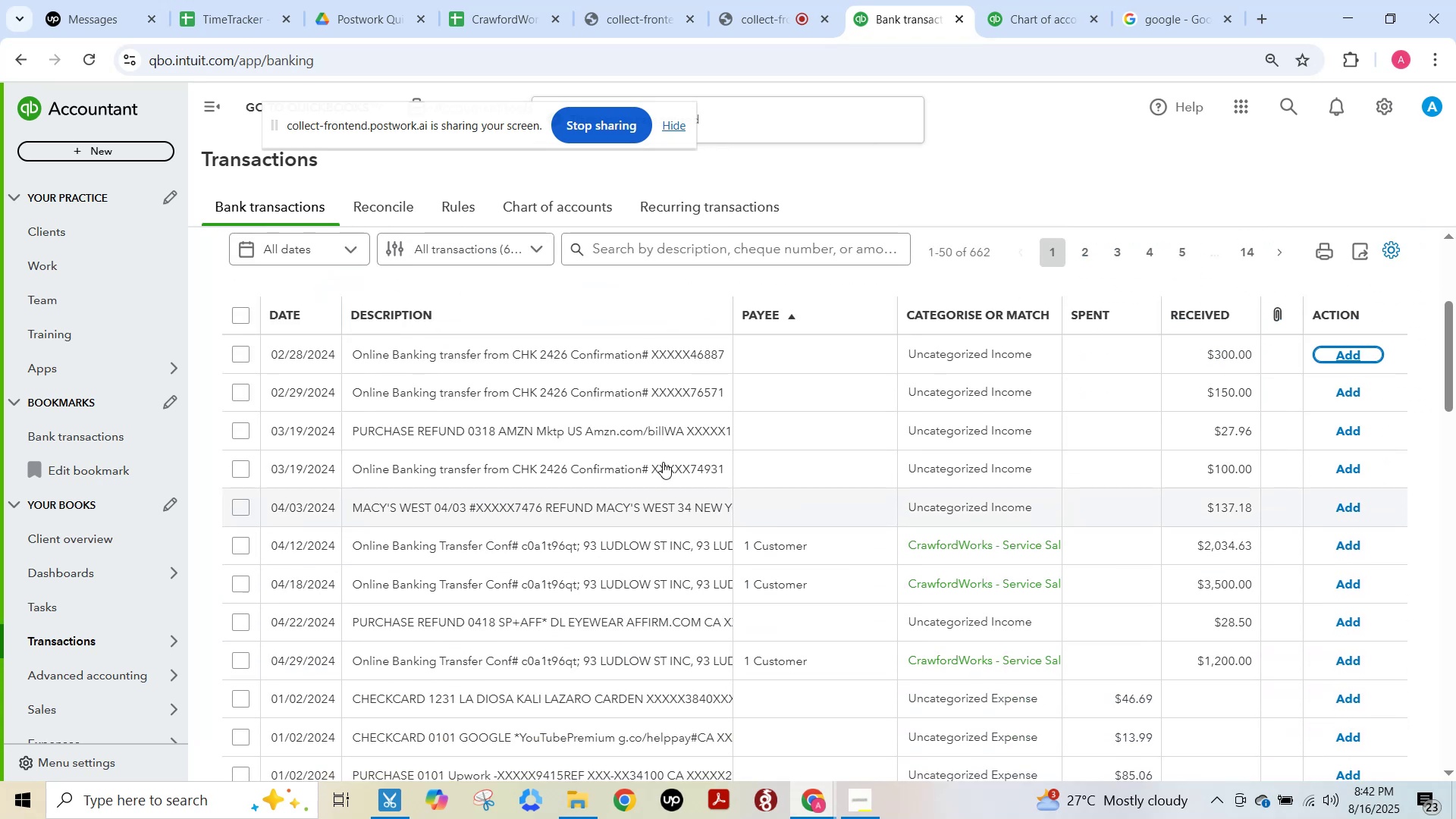 
key(F15)
 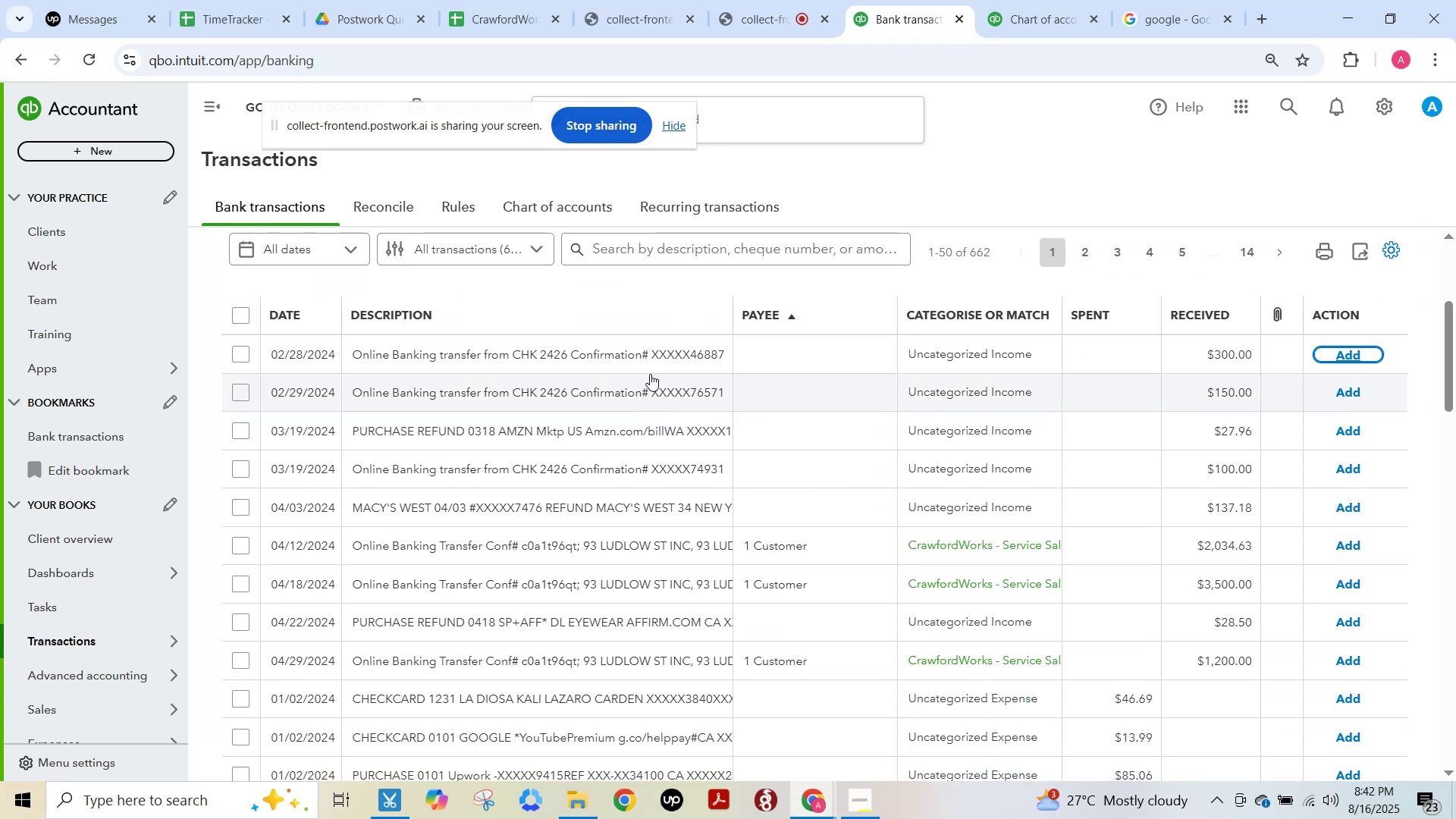 
left_click([650, 368])
 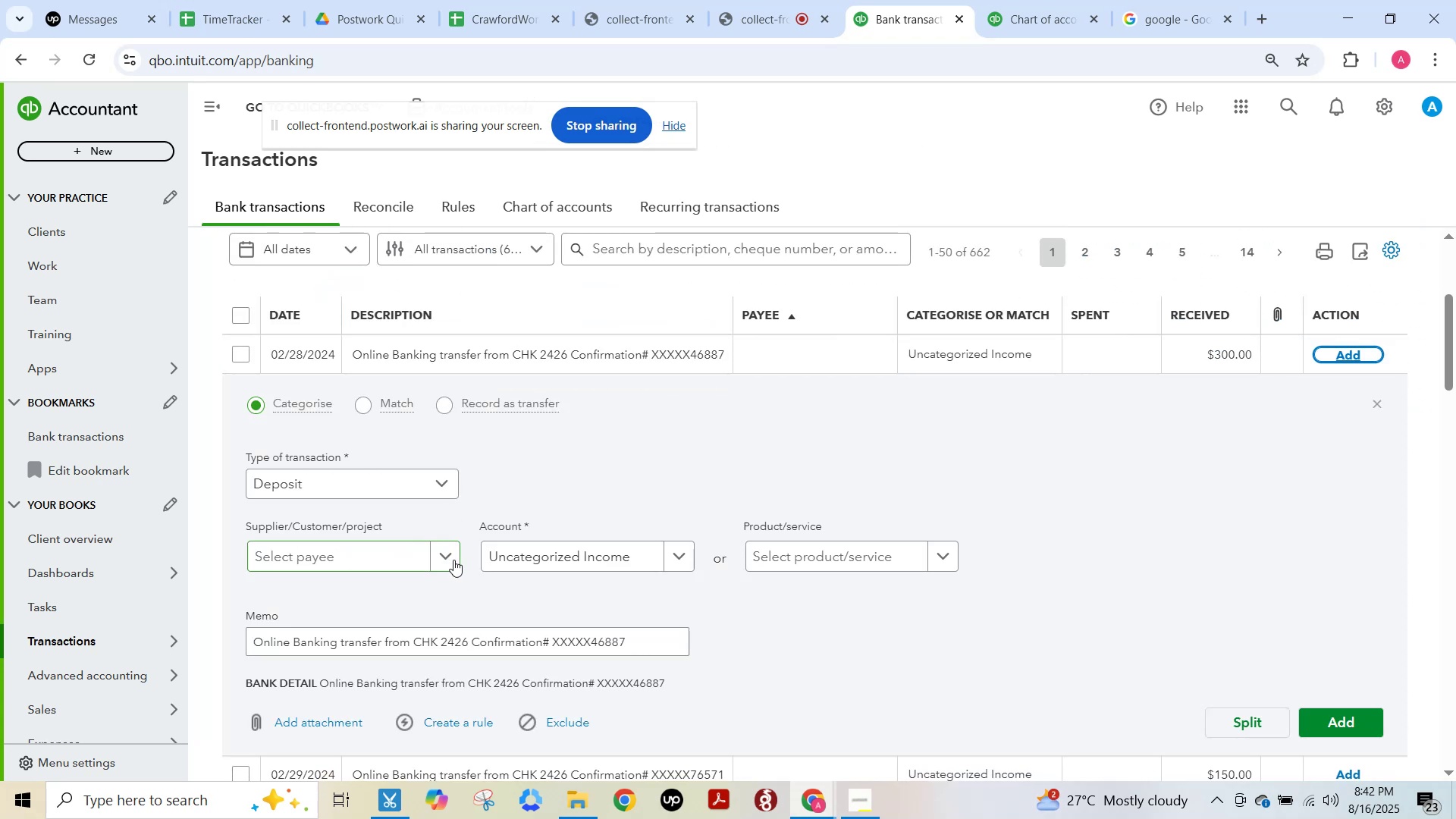 
wait(5.95)
 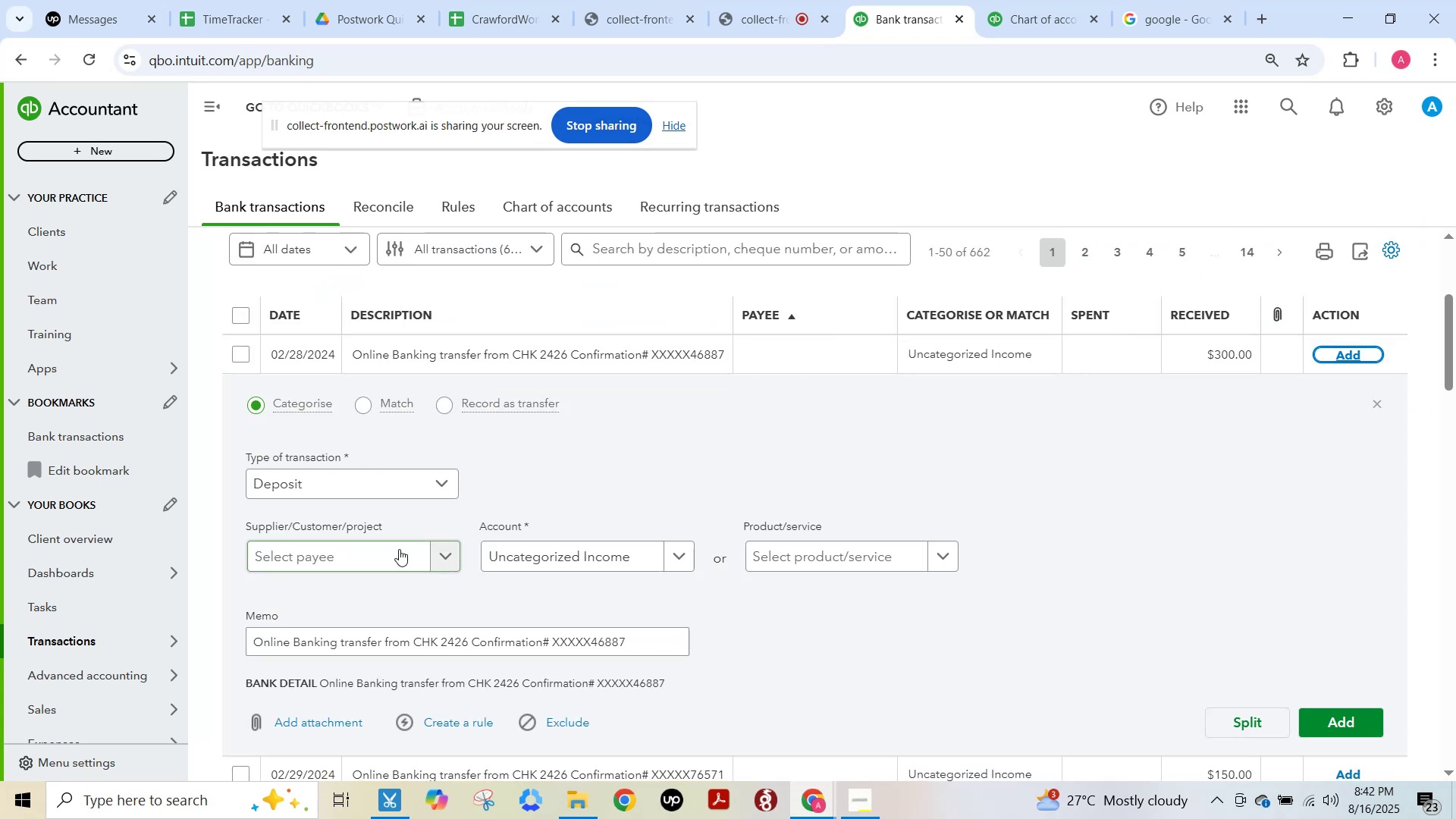 
left_click([453, 560])
 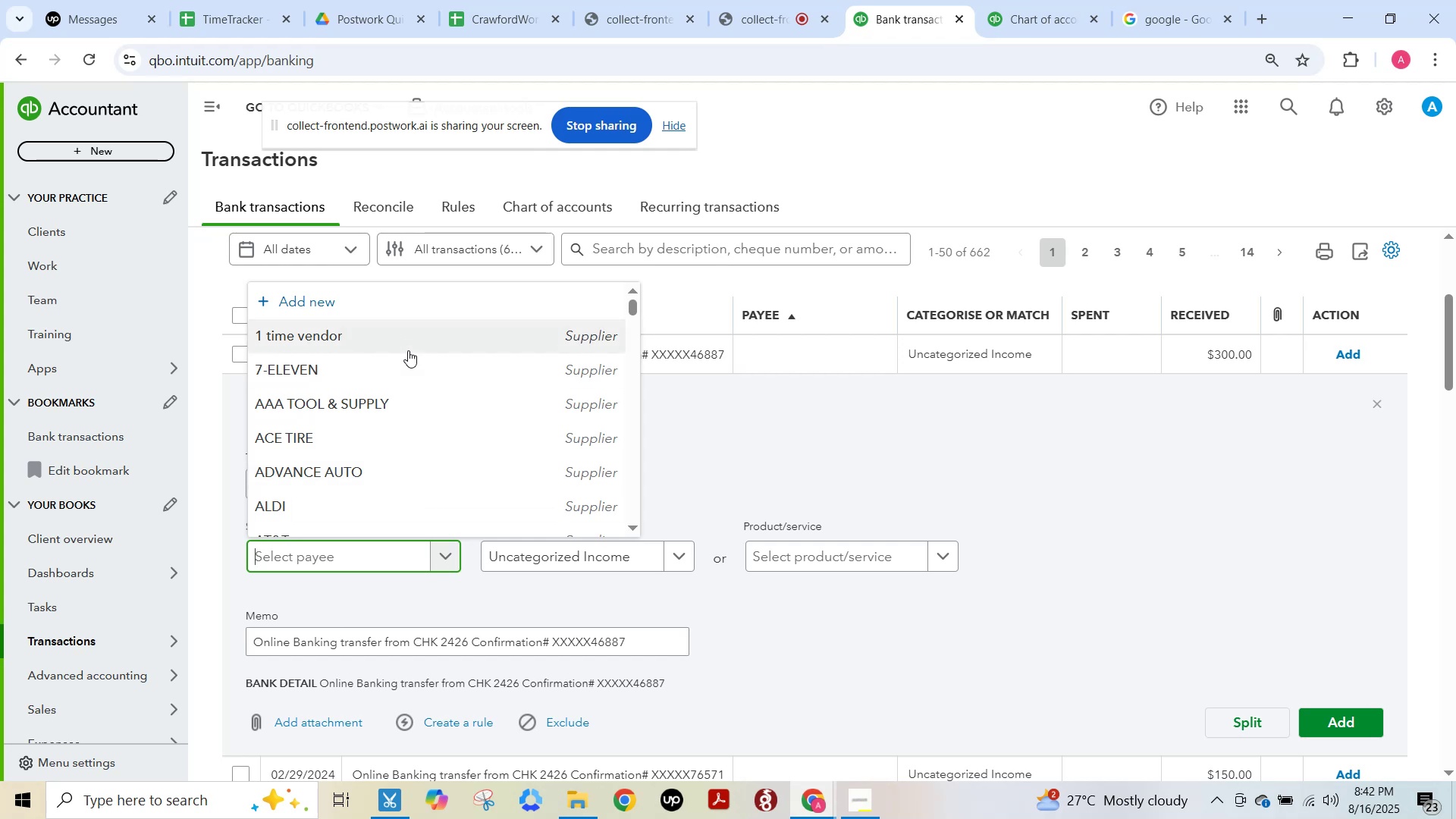 
key(Numpad1)
 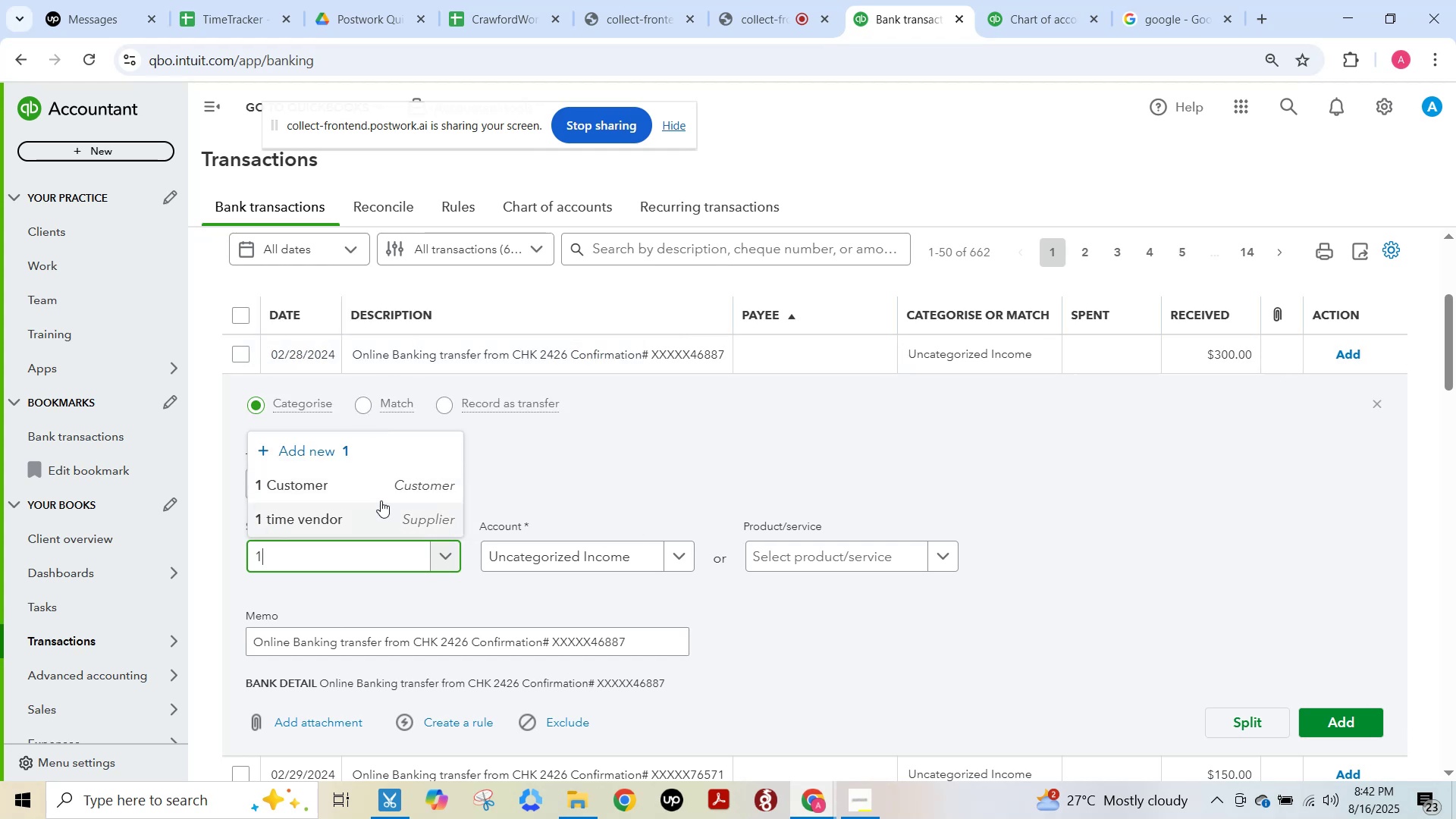 
left_click([376, 496])
 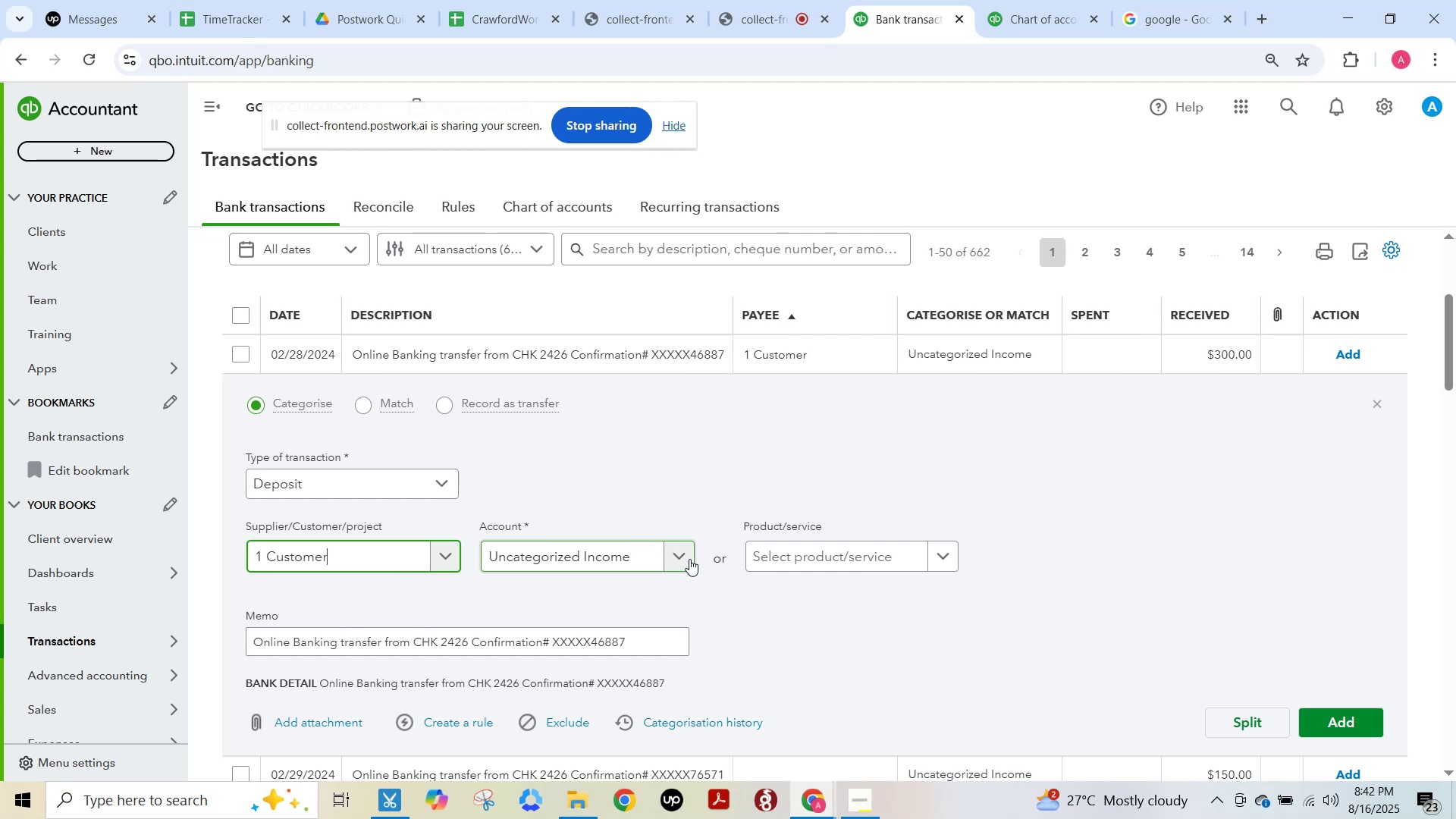 
wait(12.81)
 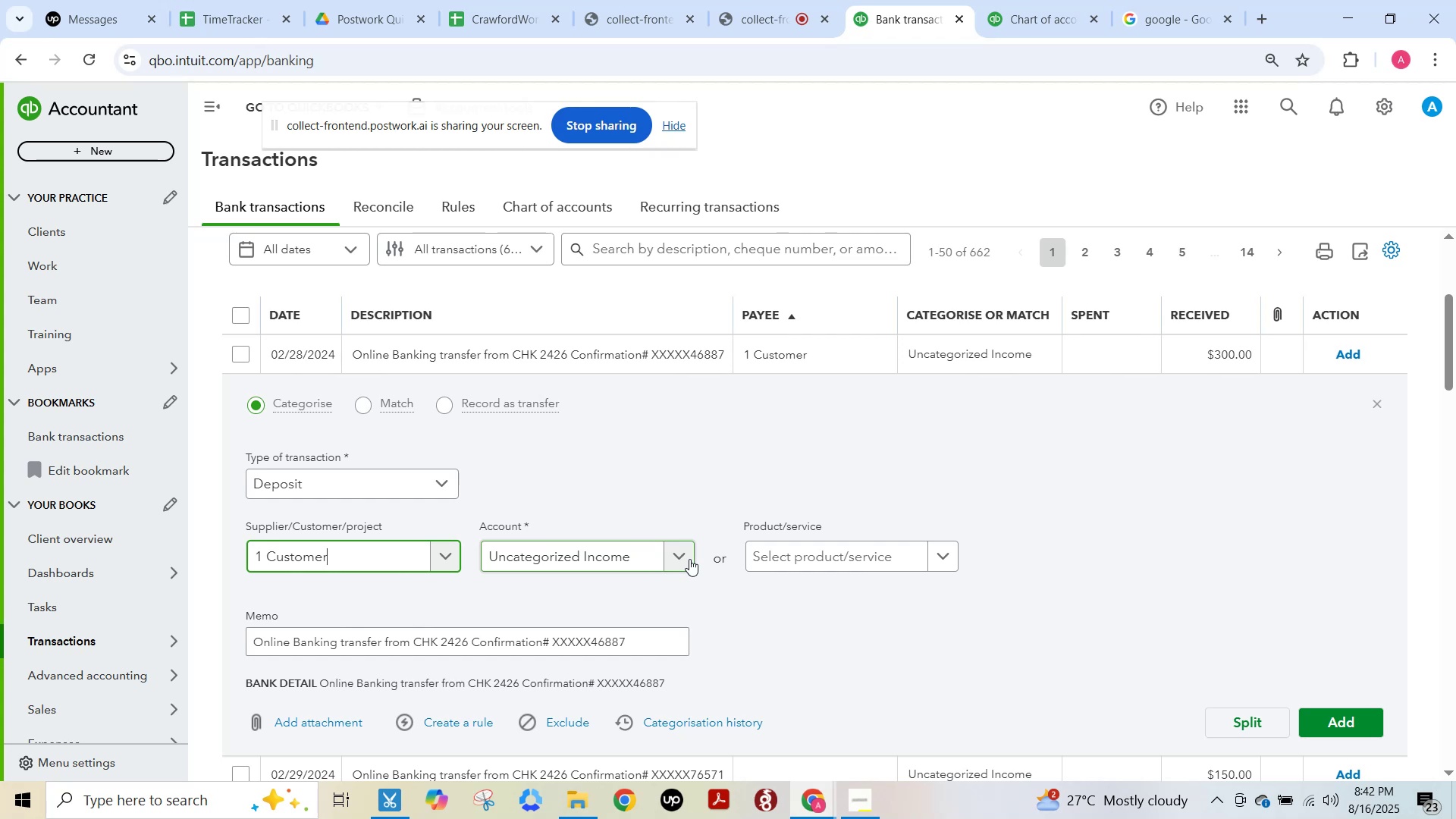 
left_click([679, 558])
 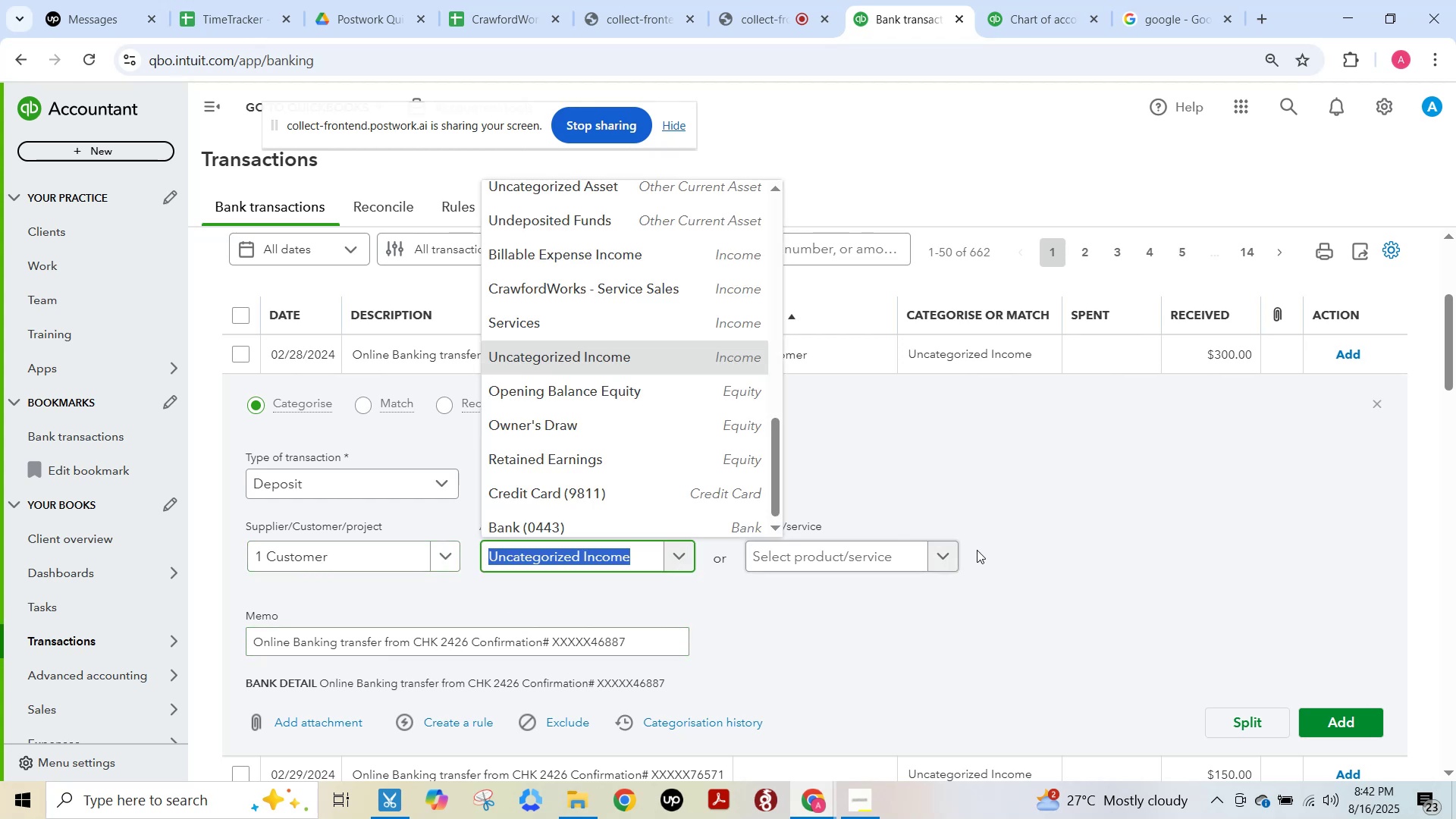 
left_click([1163, 454])
 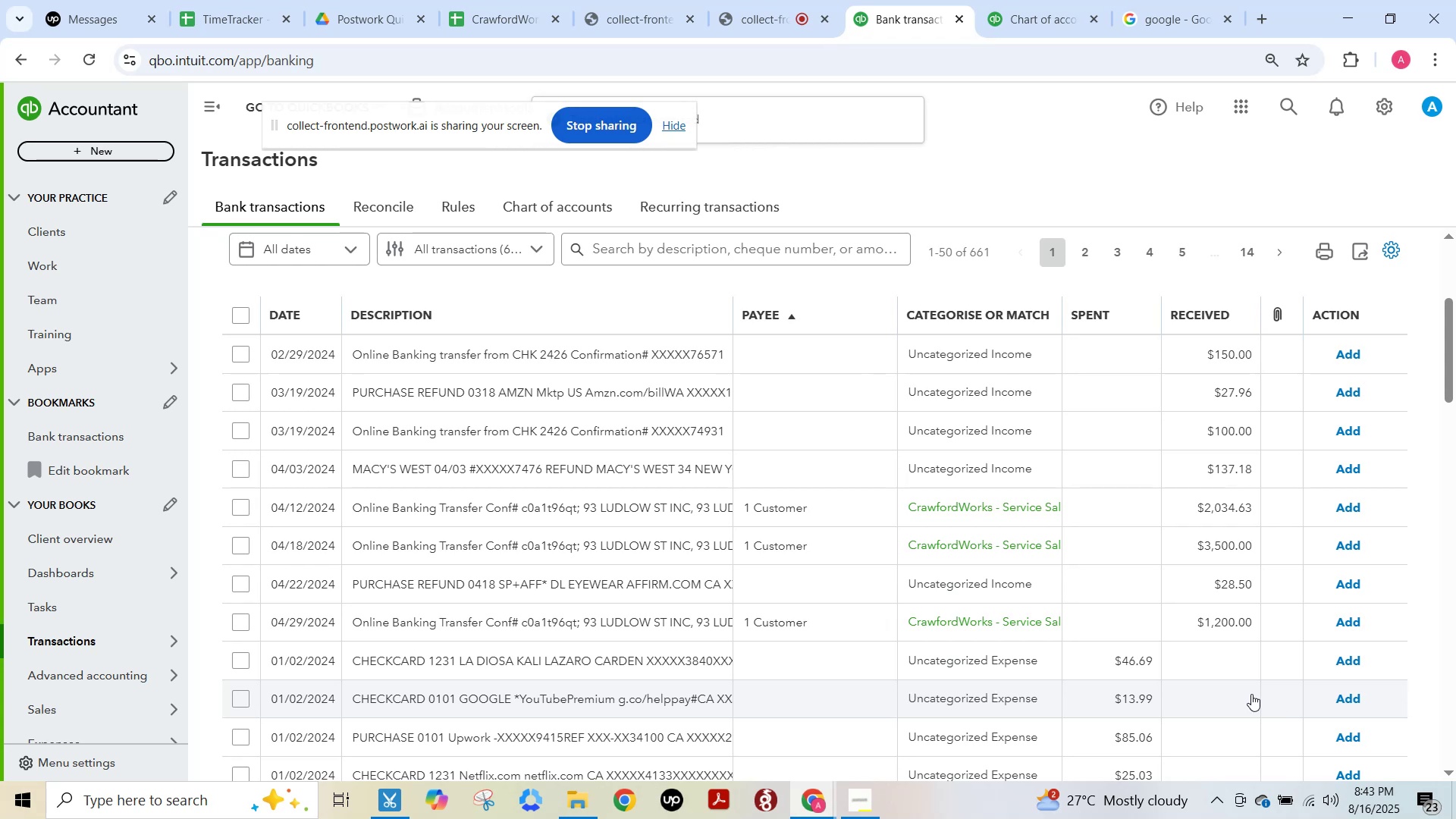 
wait(5.8)
 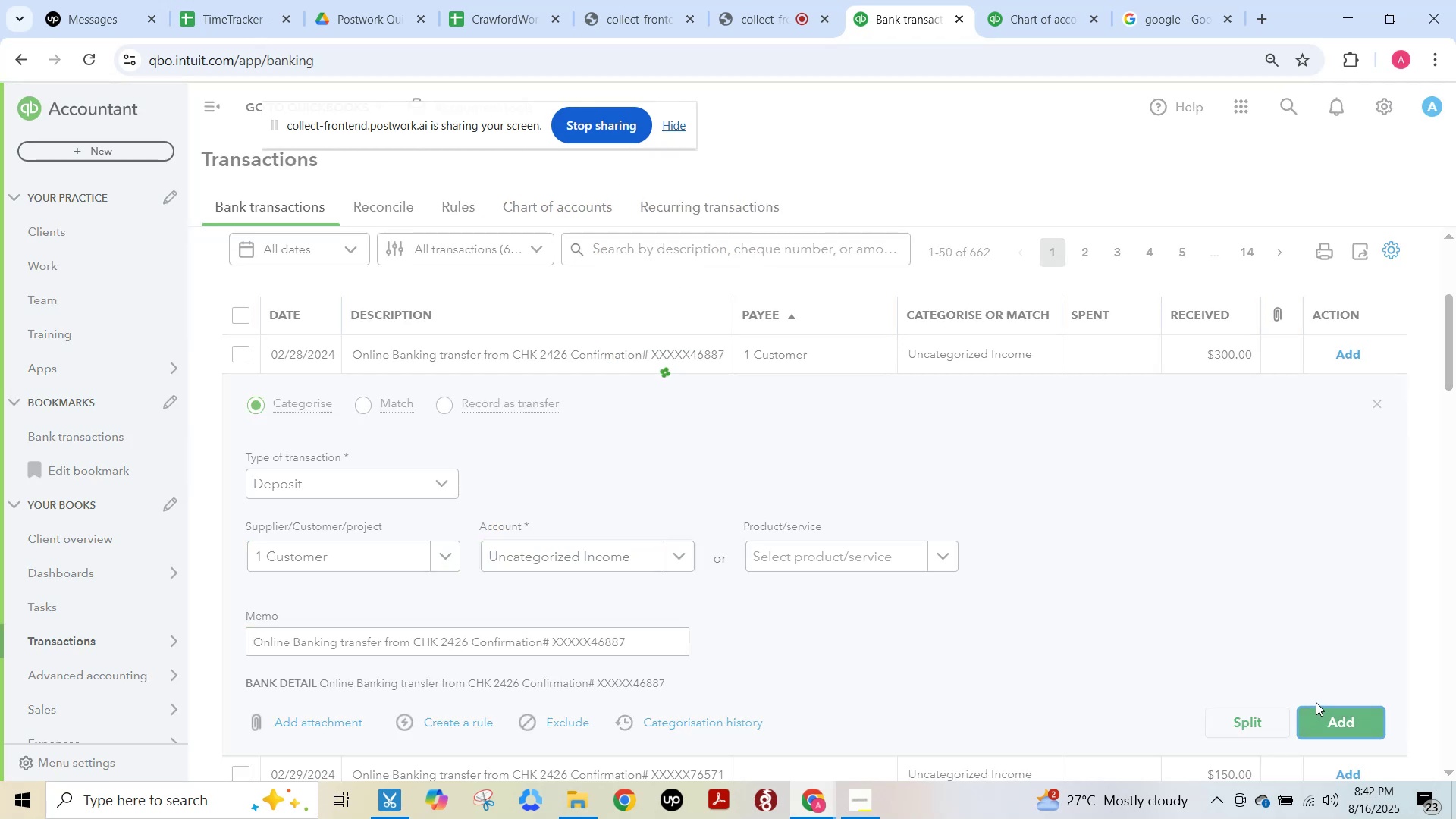 
mouse_move([570, 392])
 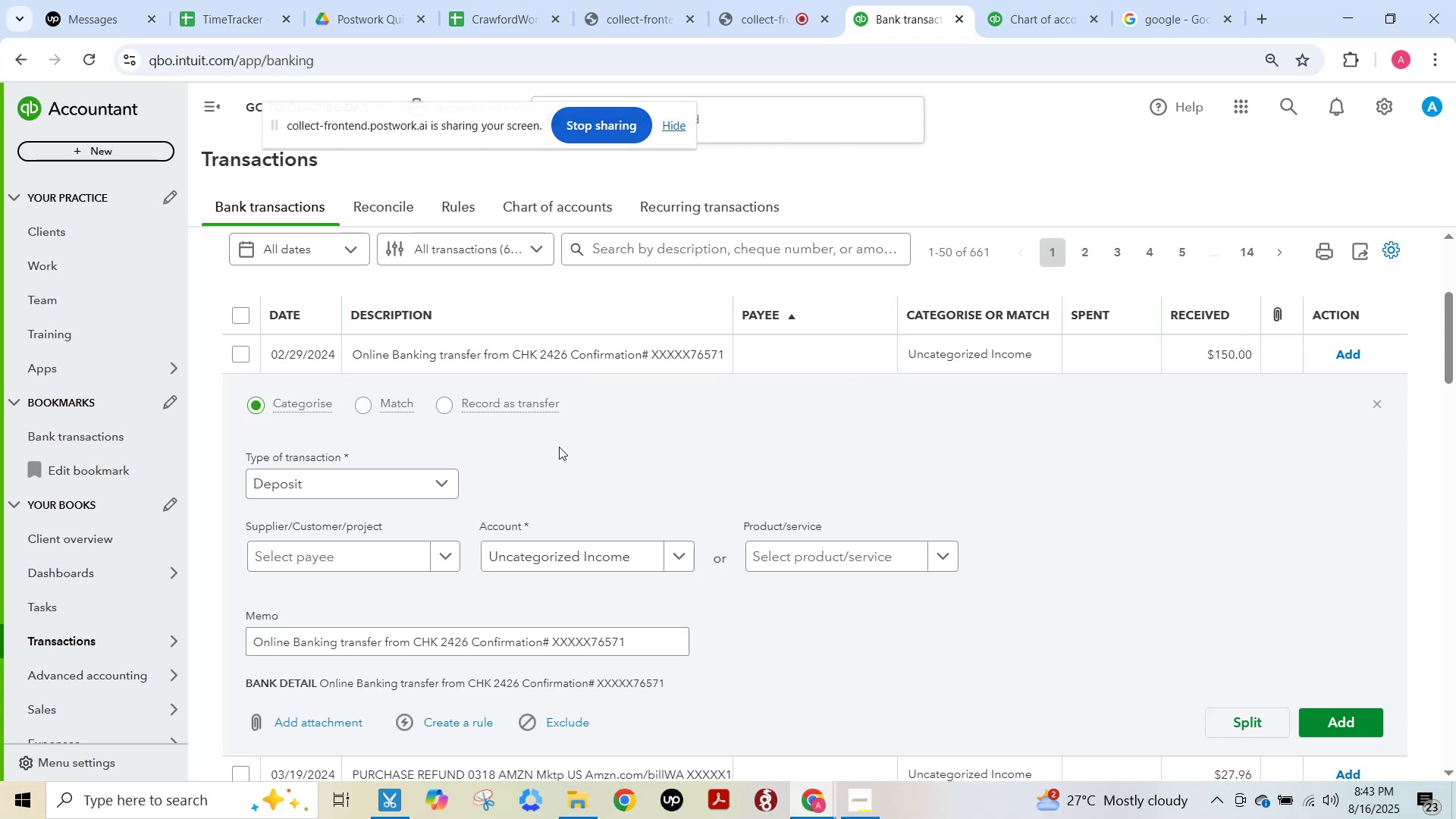 
scroll: coordinate [563, 452], scroll_direction: up, amount: 4.0
 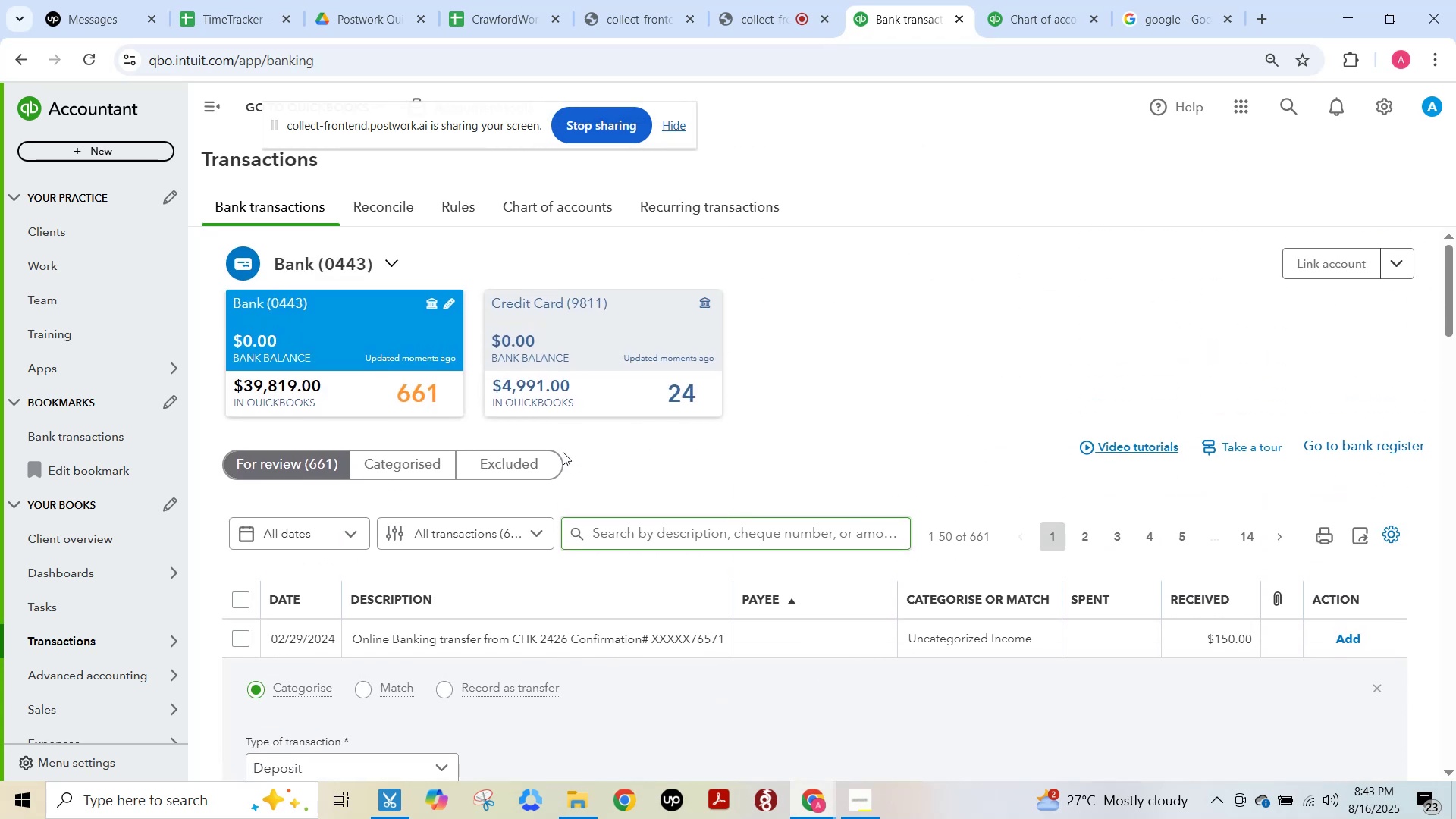 
scroll: coordinate [563, 452], scroll_direction: down, amount: 1.0
 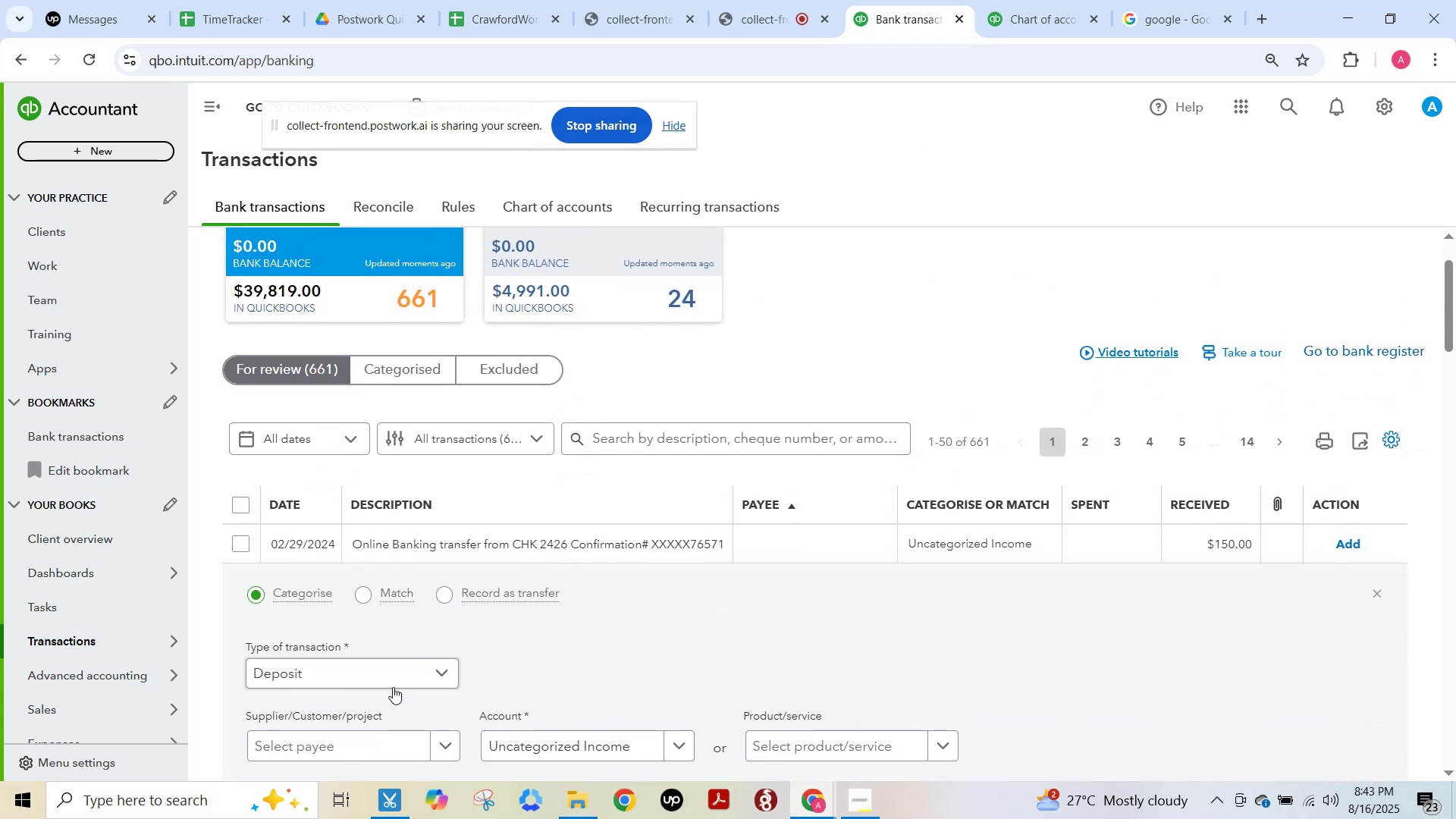 
left_click([409, 681])
 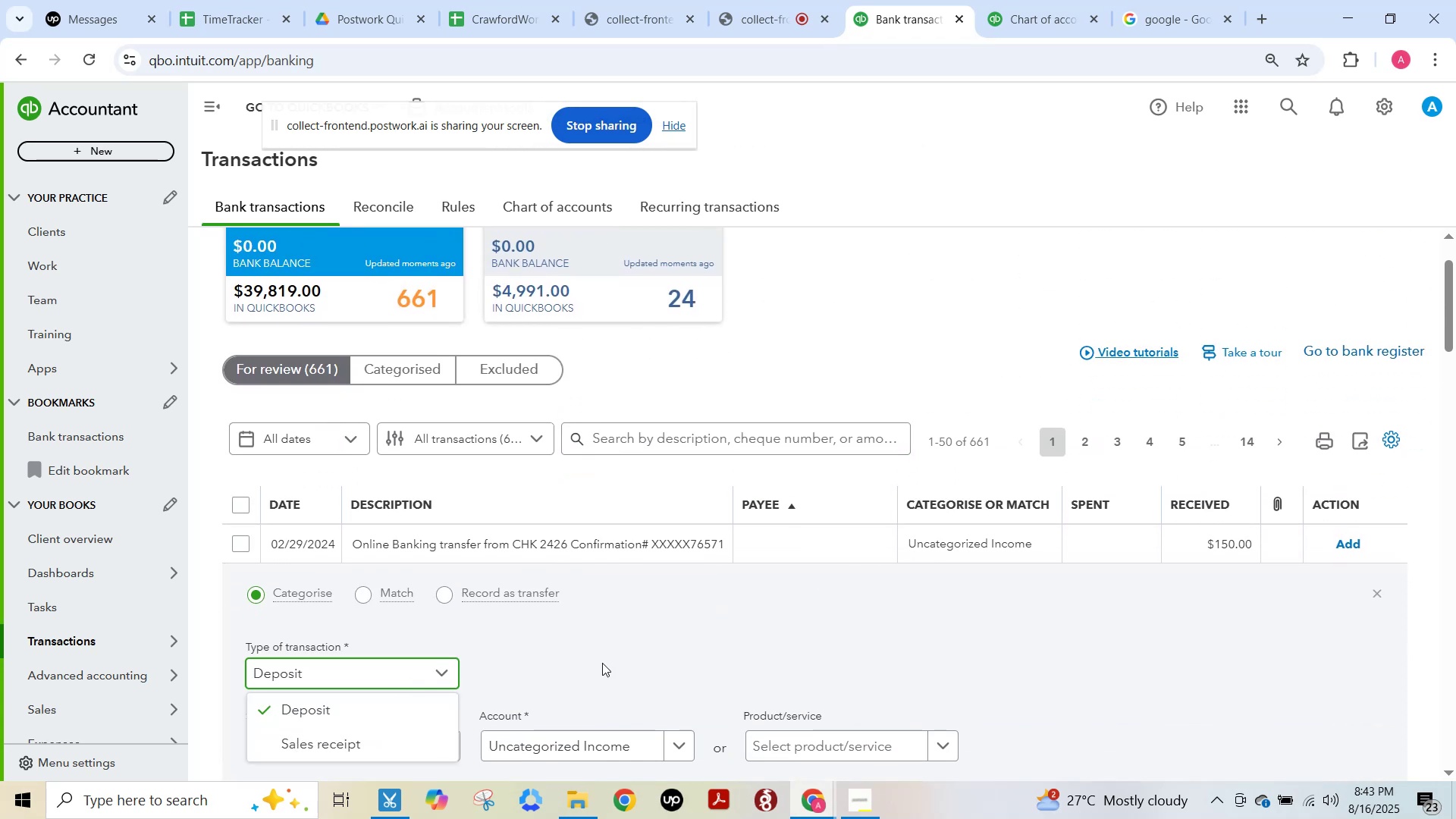 
left_click([680, 662])
 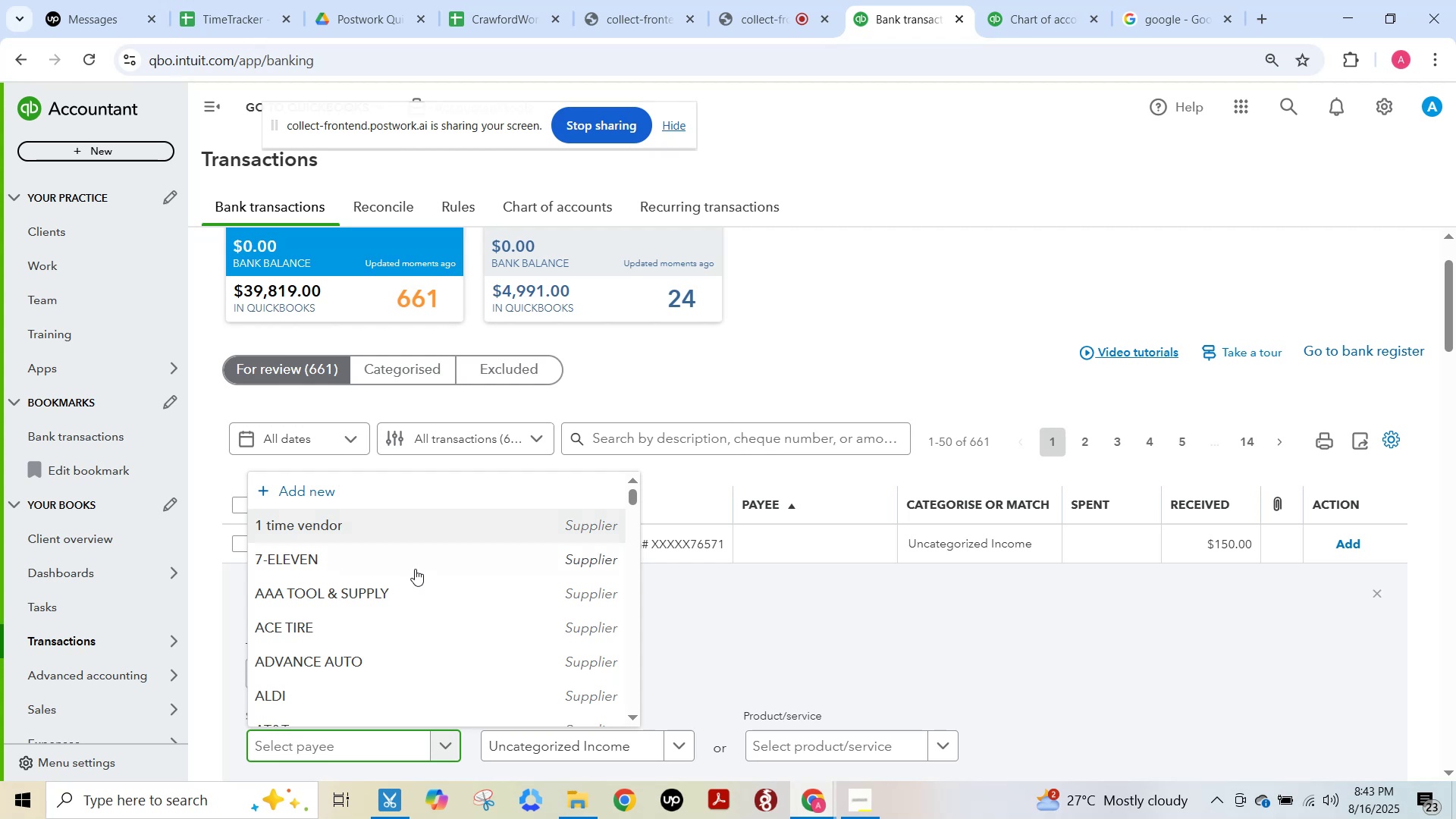 
key(Numpad1)
 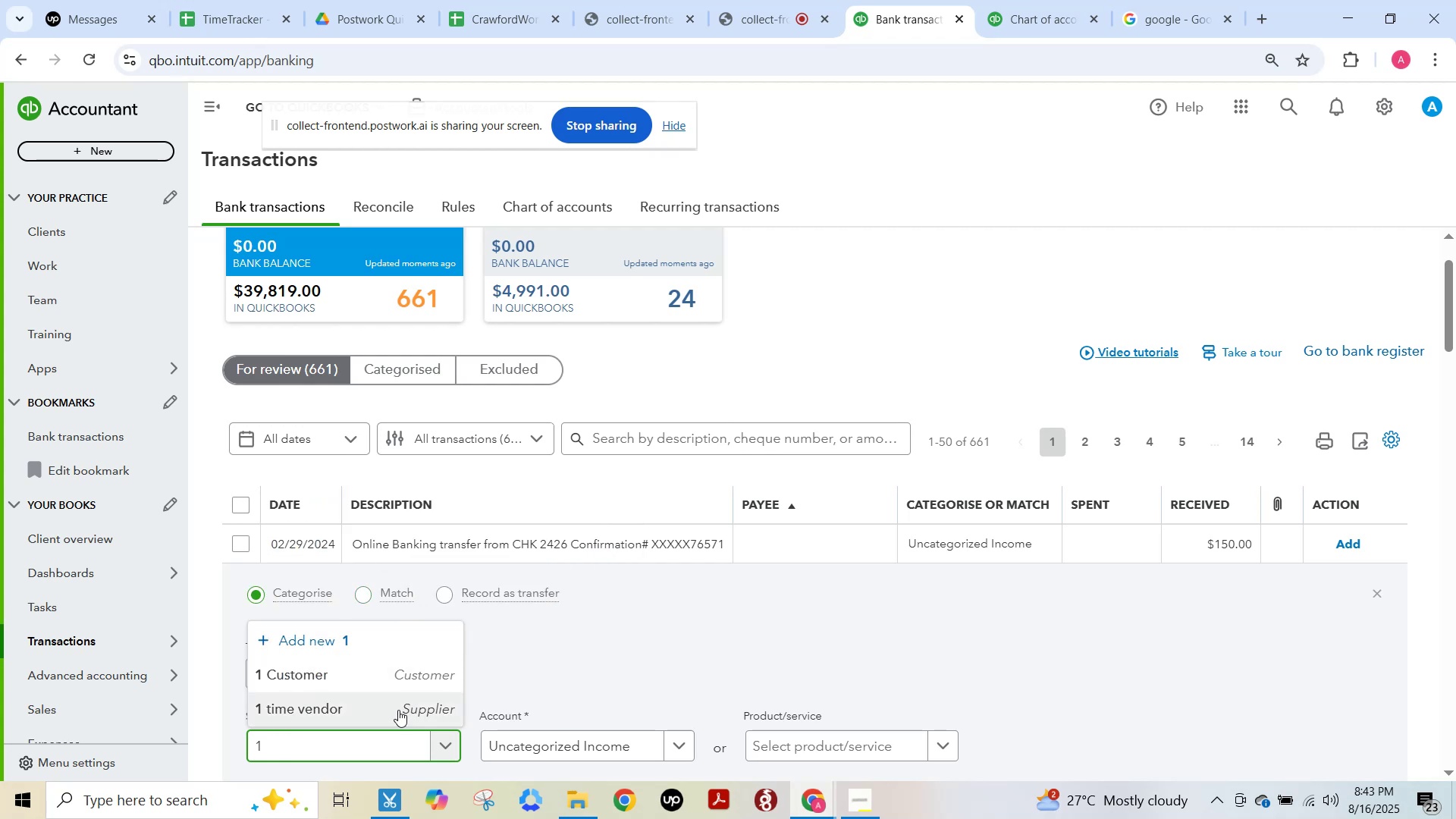 
left_click([388, 681])
 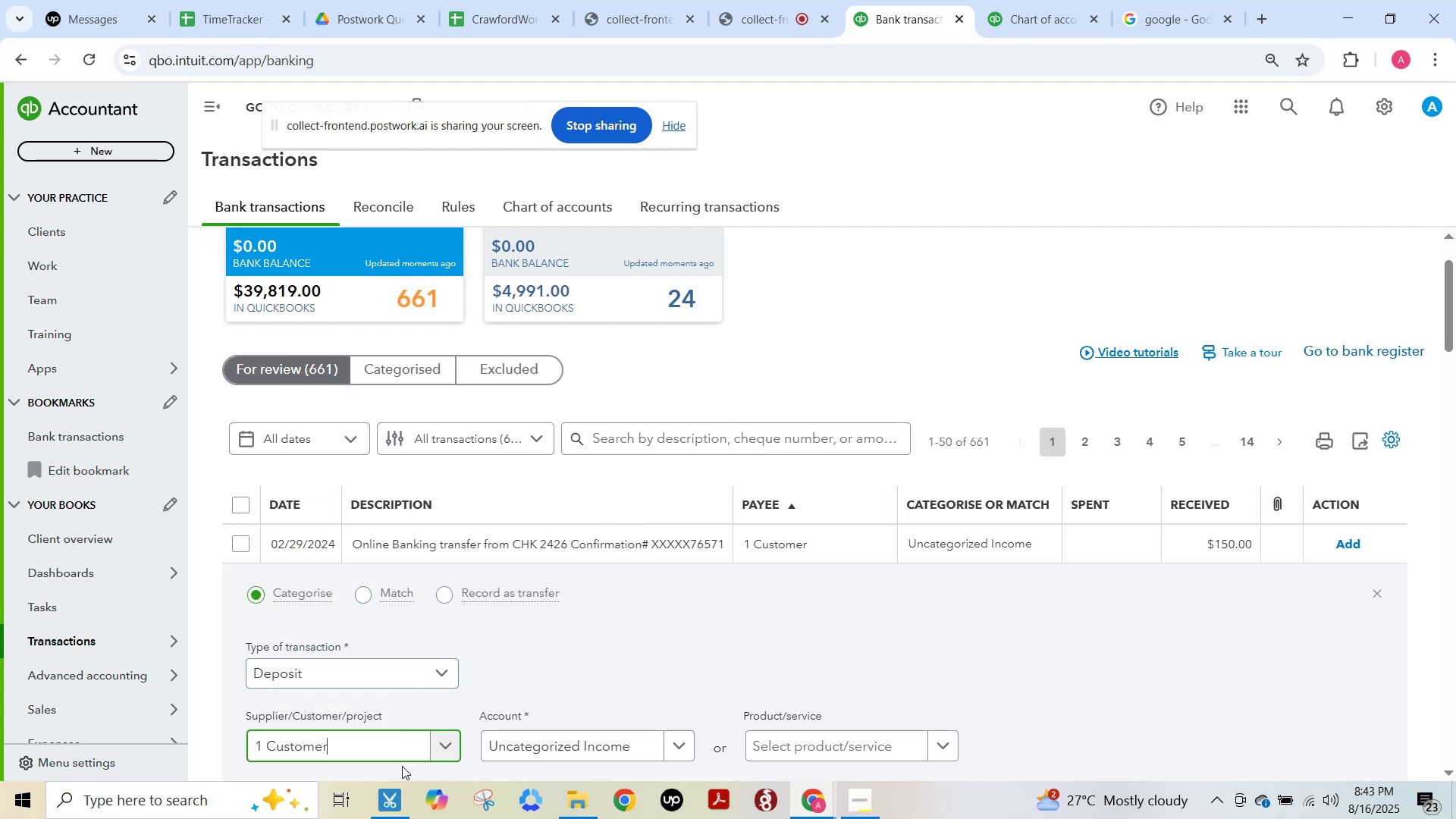 
scroll: coordinate [1276, 575], scroll_direction: down, amount: 4.0
 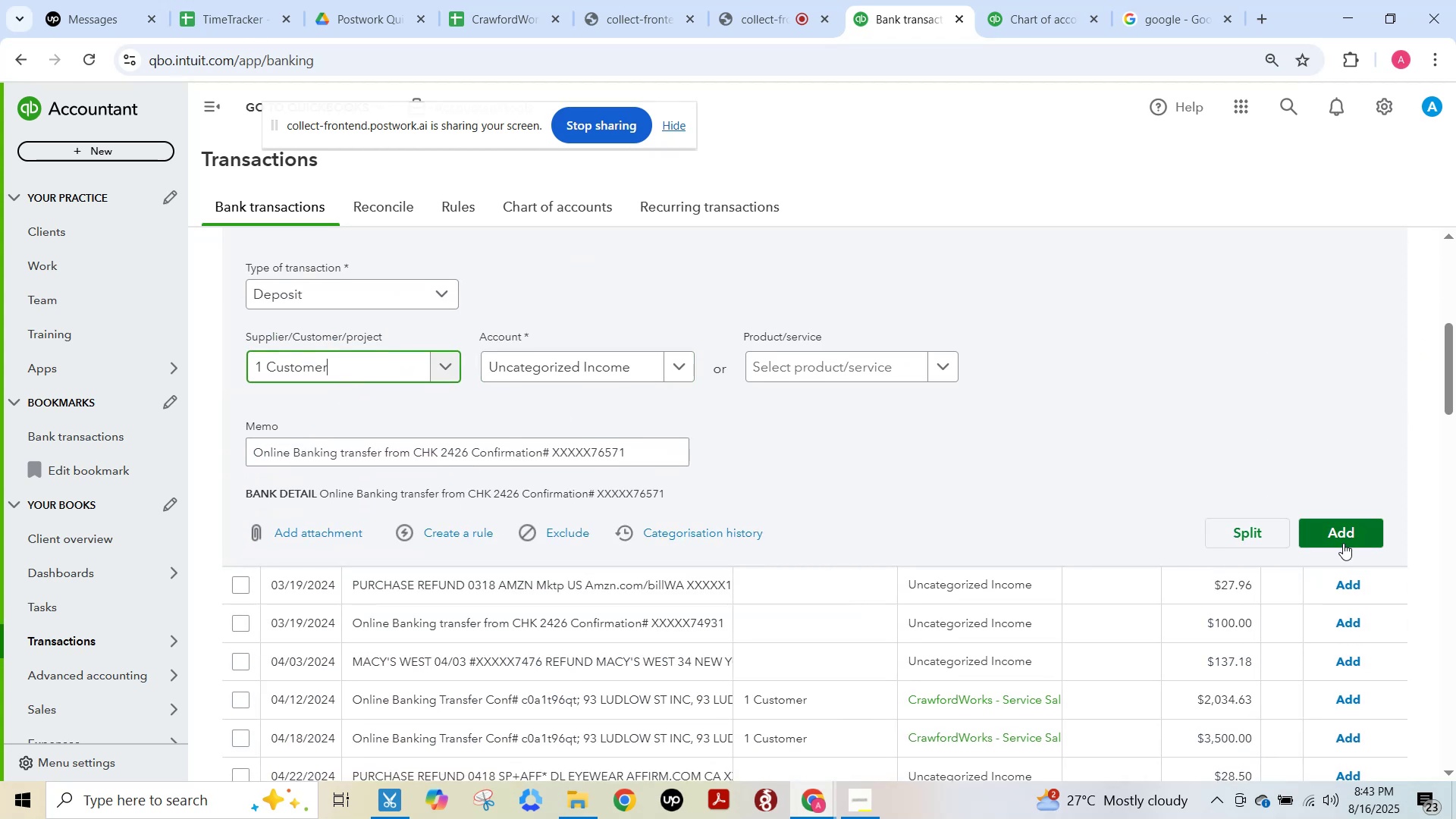 
left_click([1342, 538])
 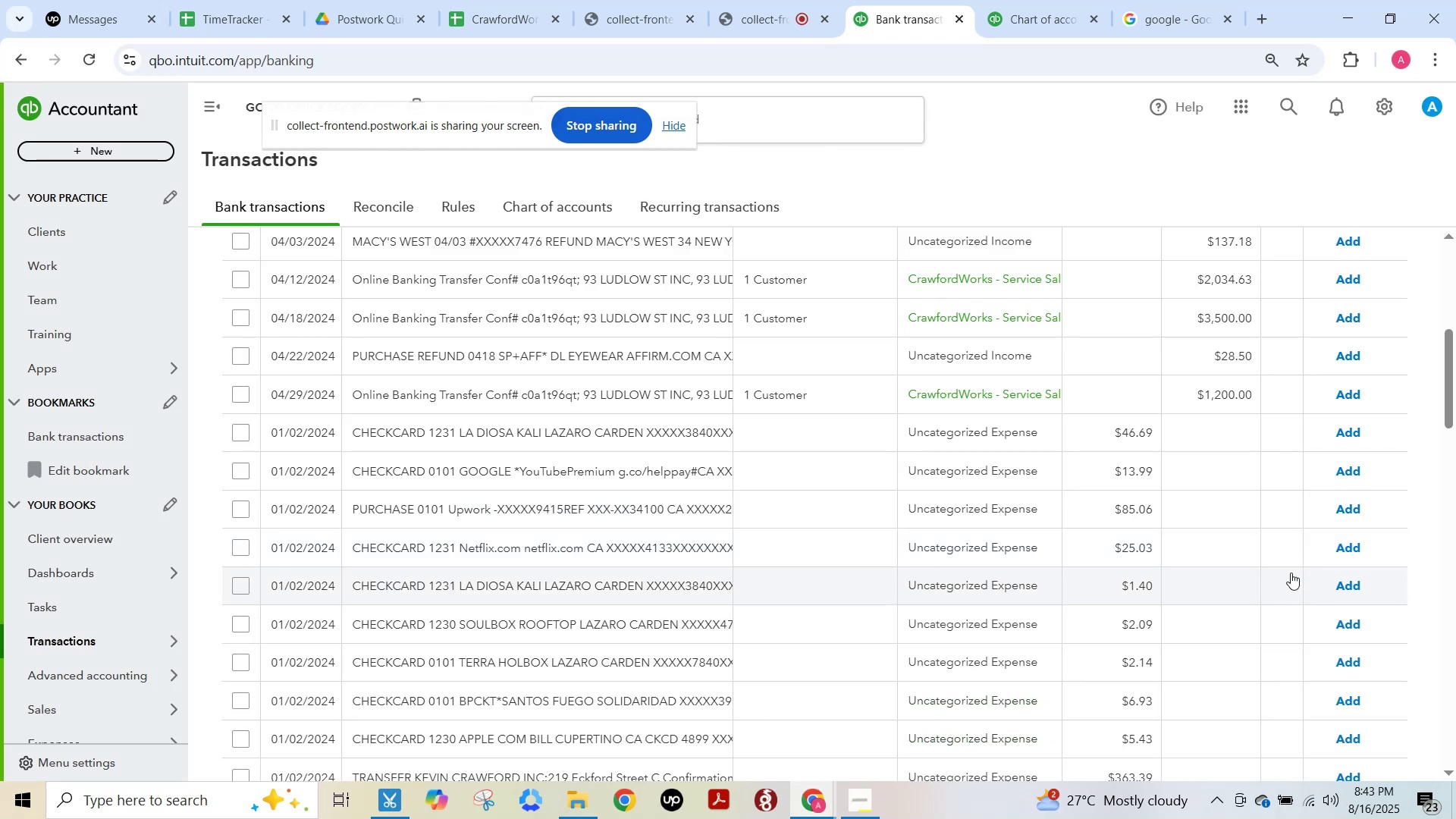 
wait(9.58)
 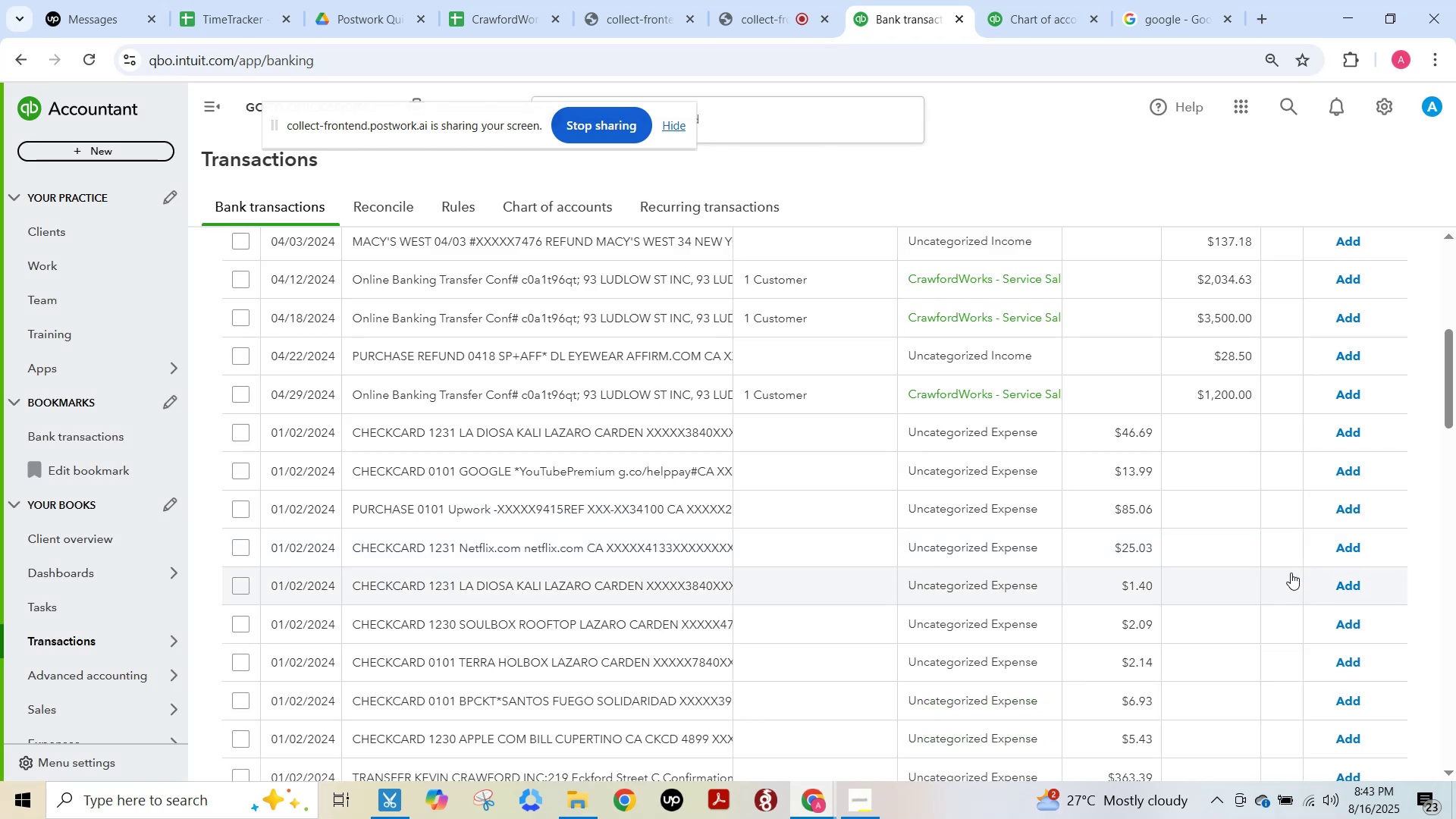 
scroll: coordinate [644, 524], scroll_direction: up, amount: 4.0
 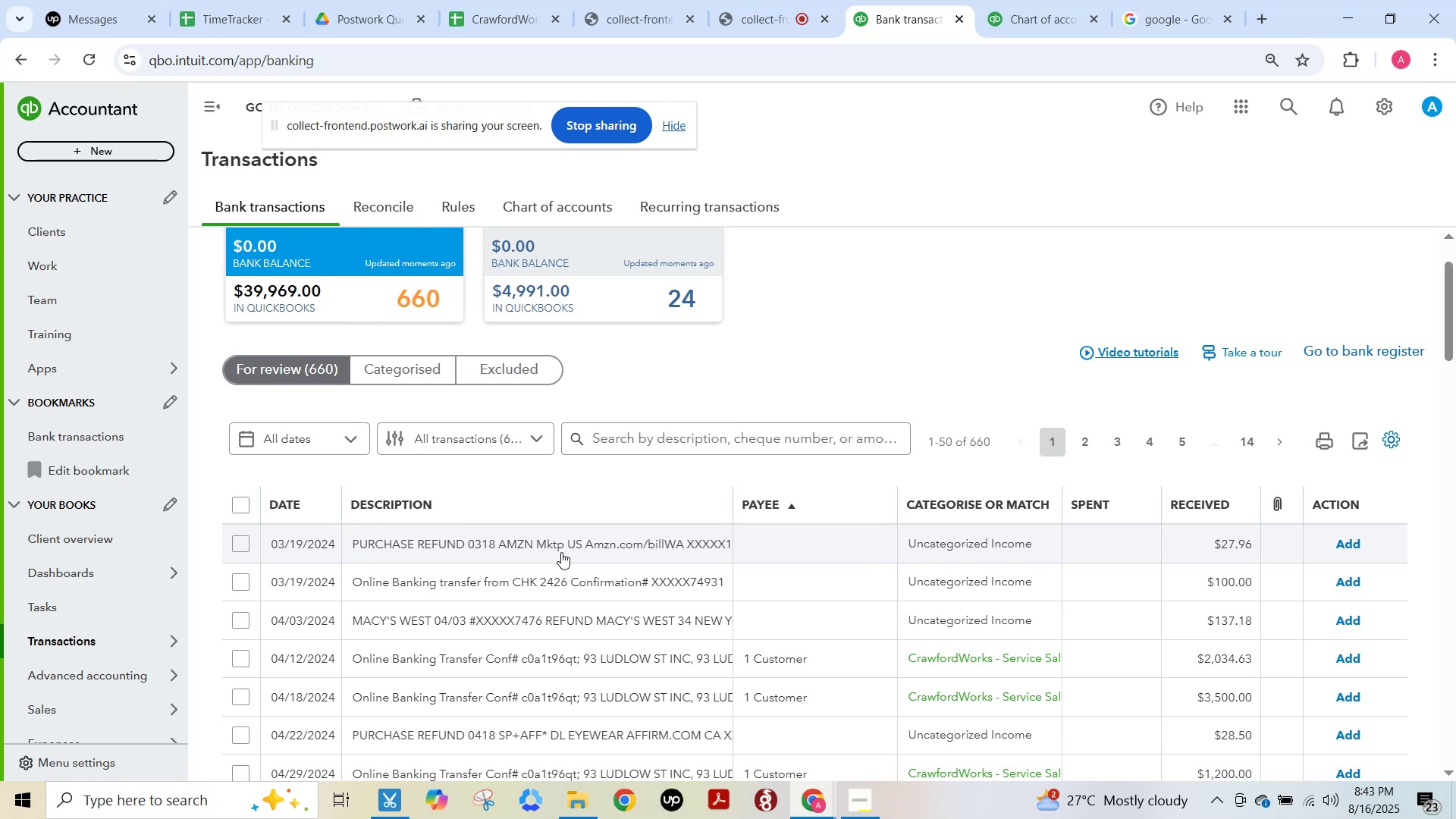 
key(F15)
 